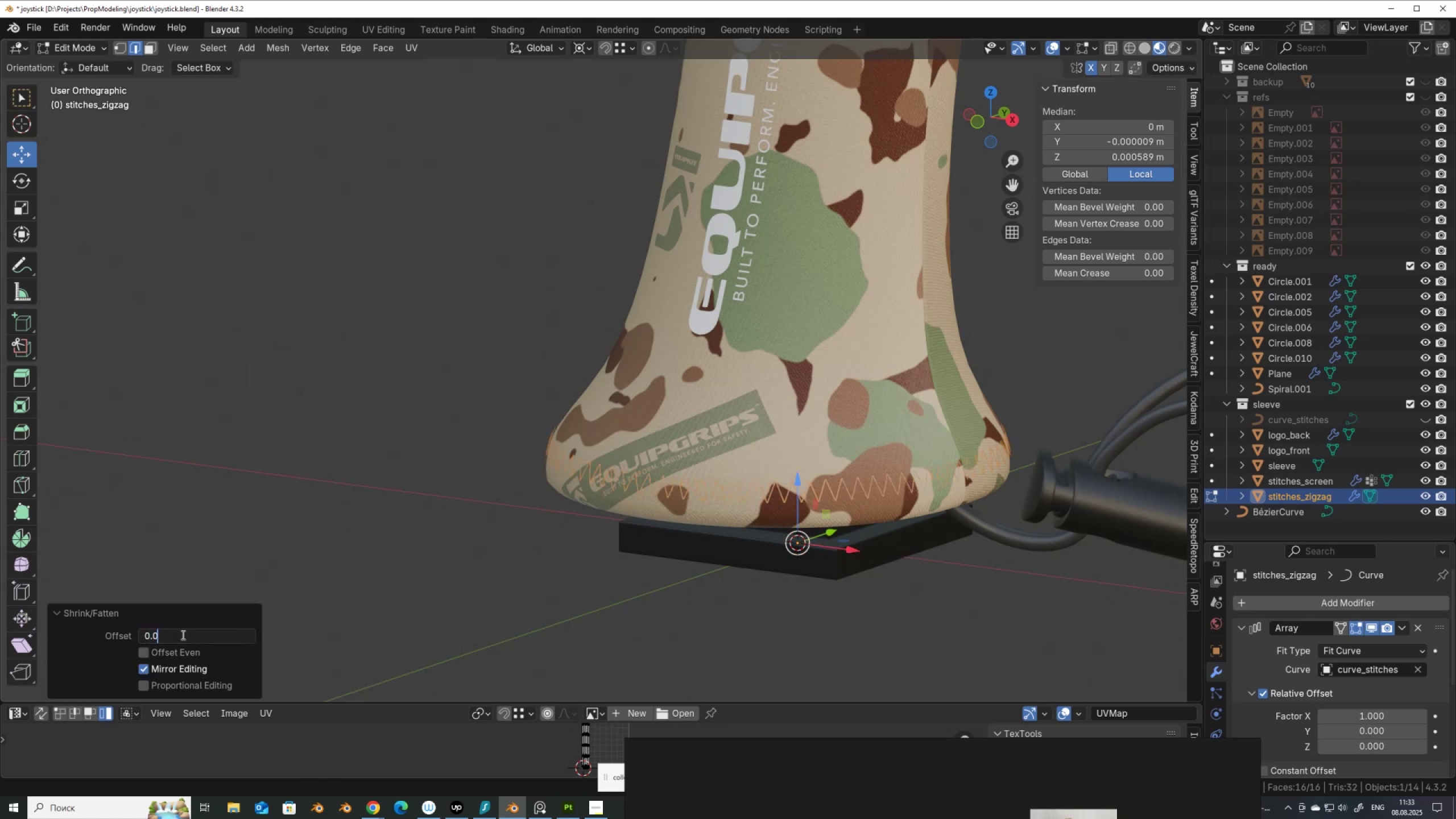 
key(Numpad1)
 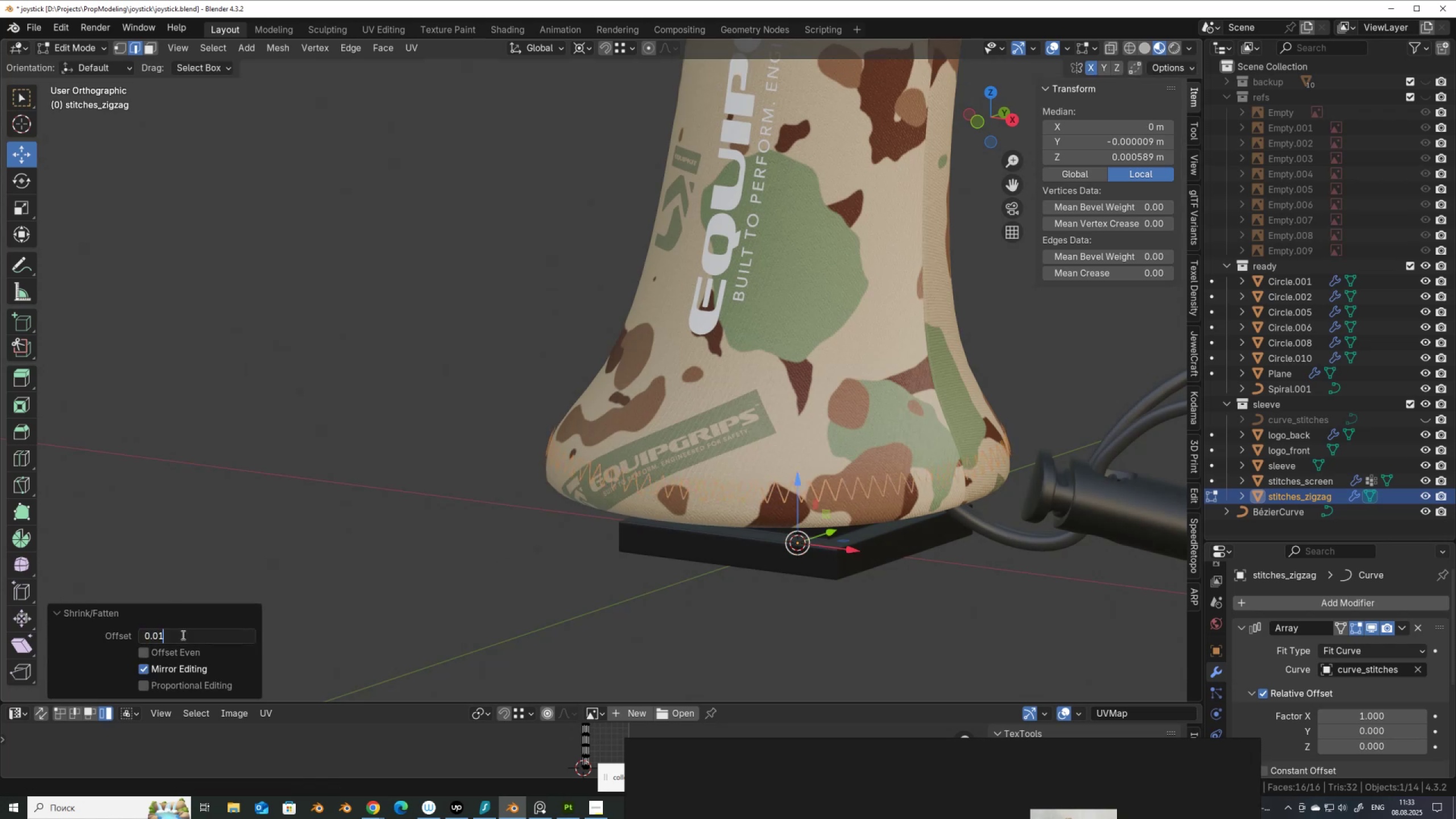 
key(NumpadEnter)
 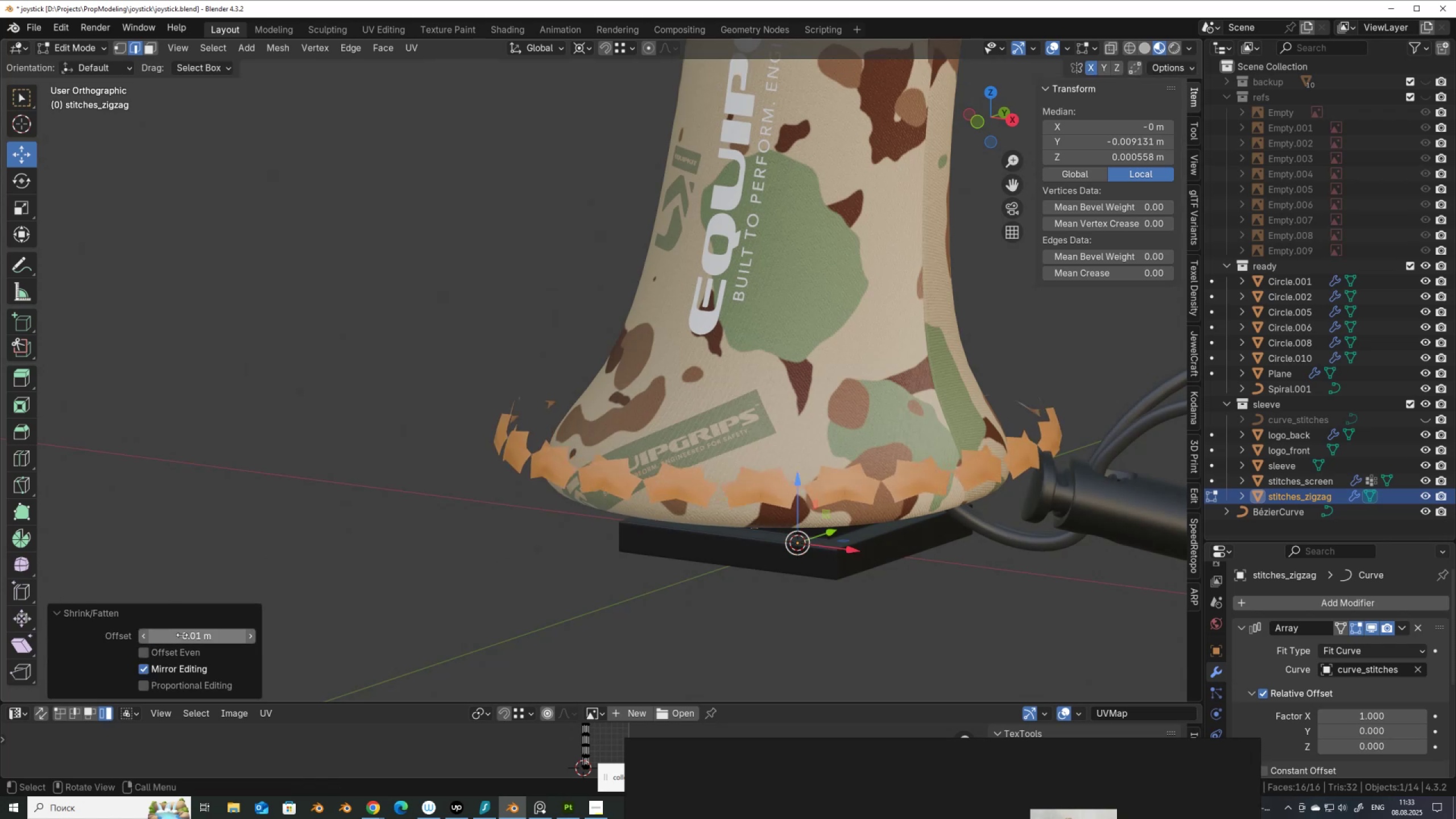 
left_click([182, 635])
 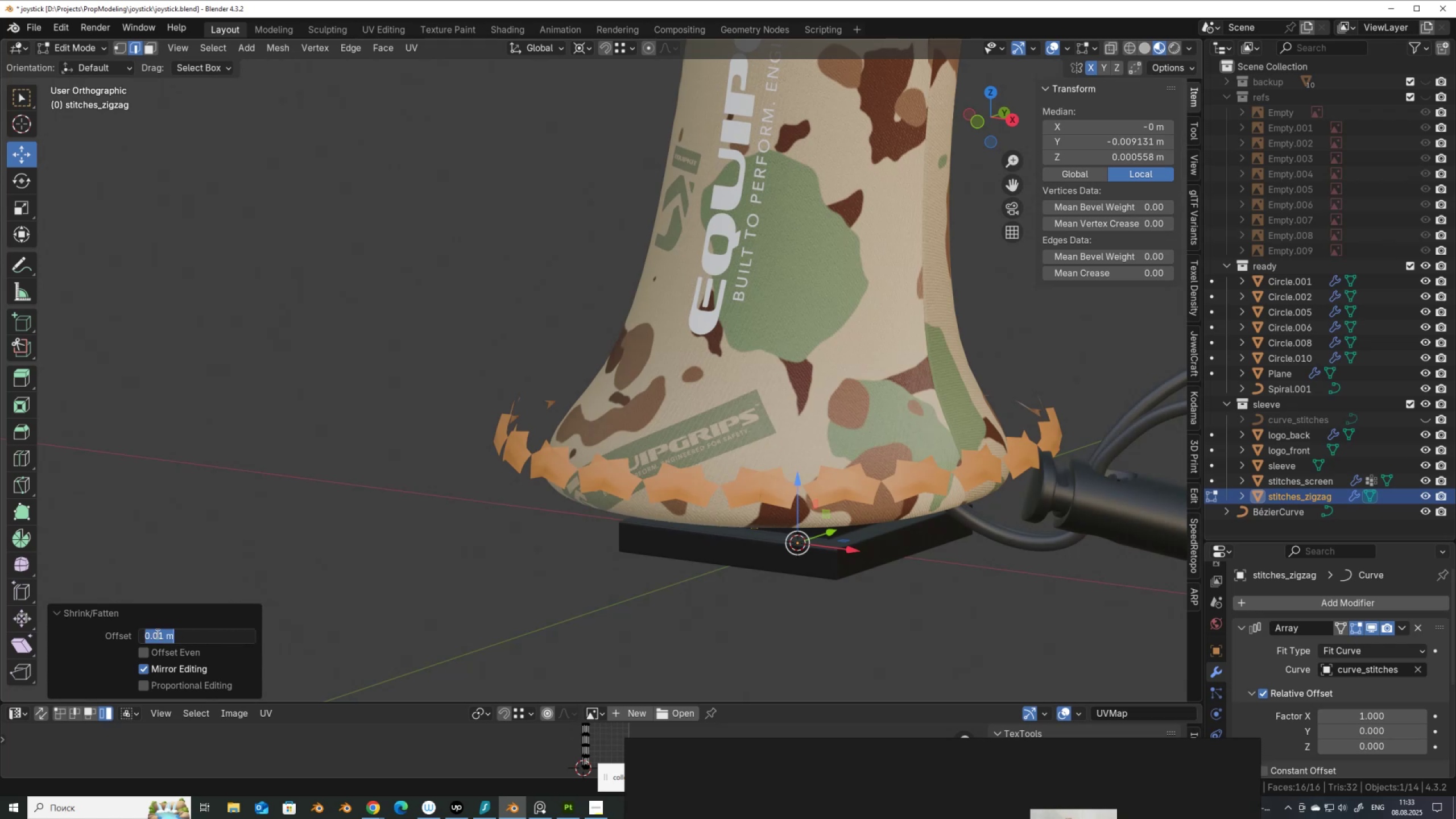 
left_click([157, 635])
 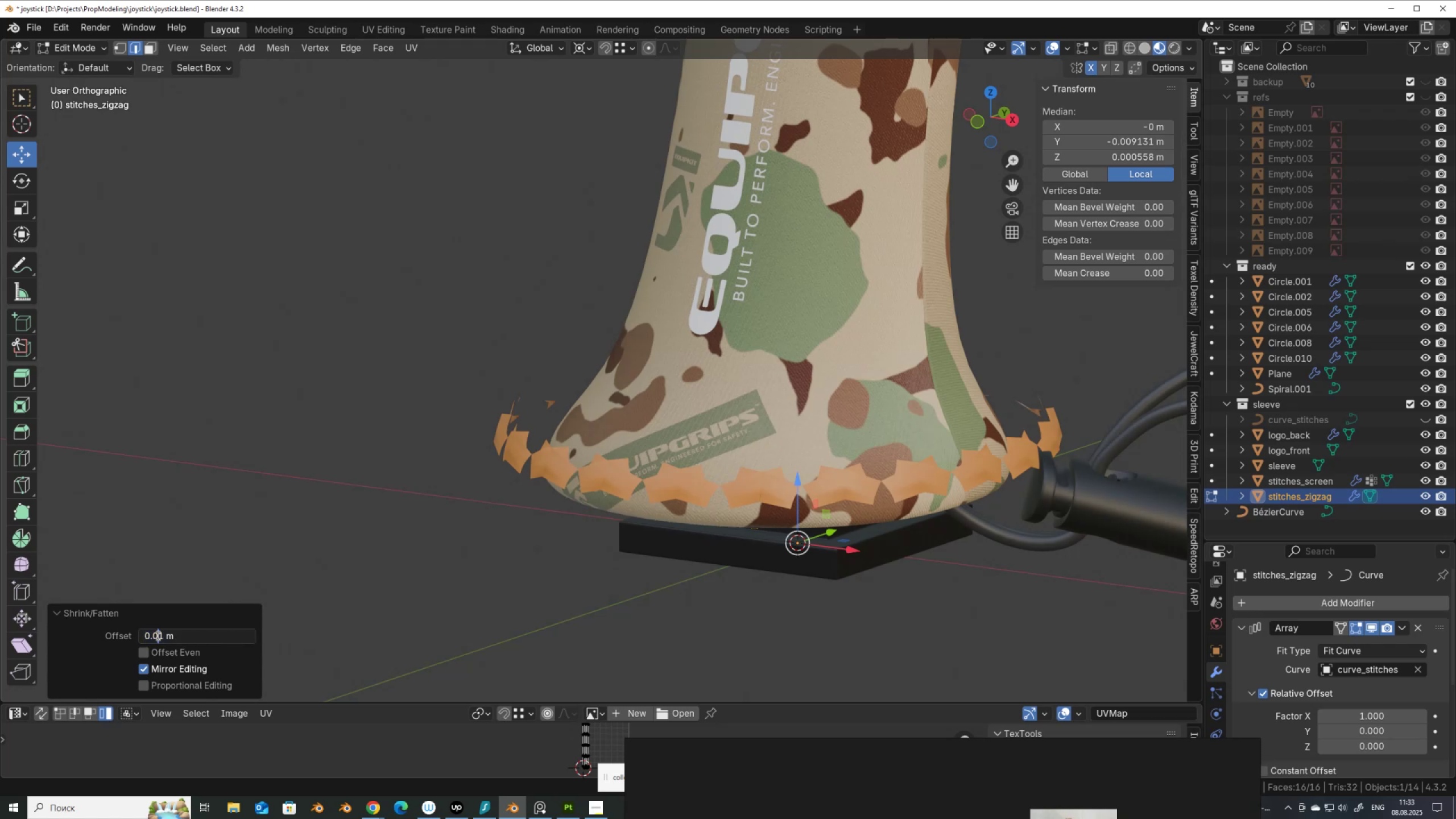 
key(Numpad0)
 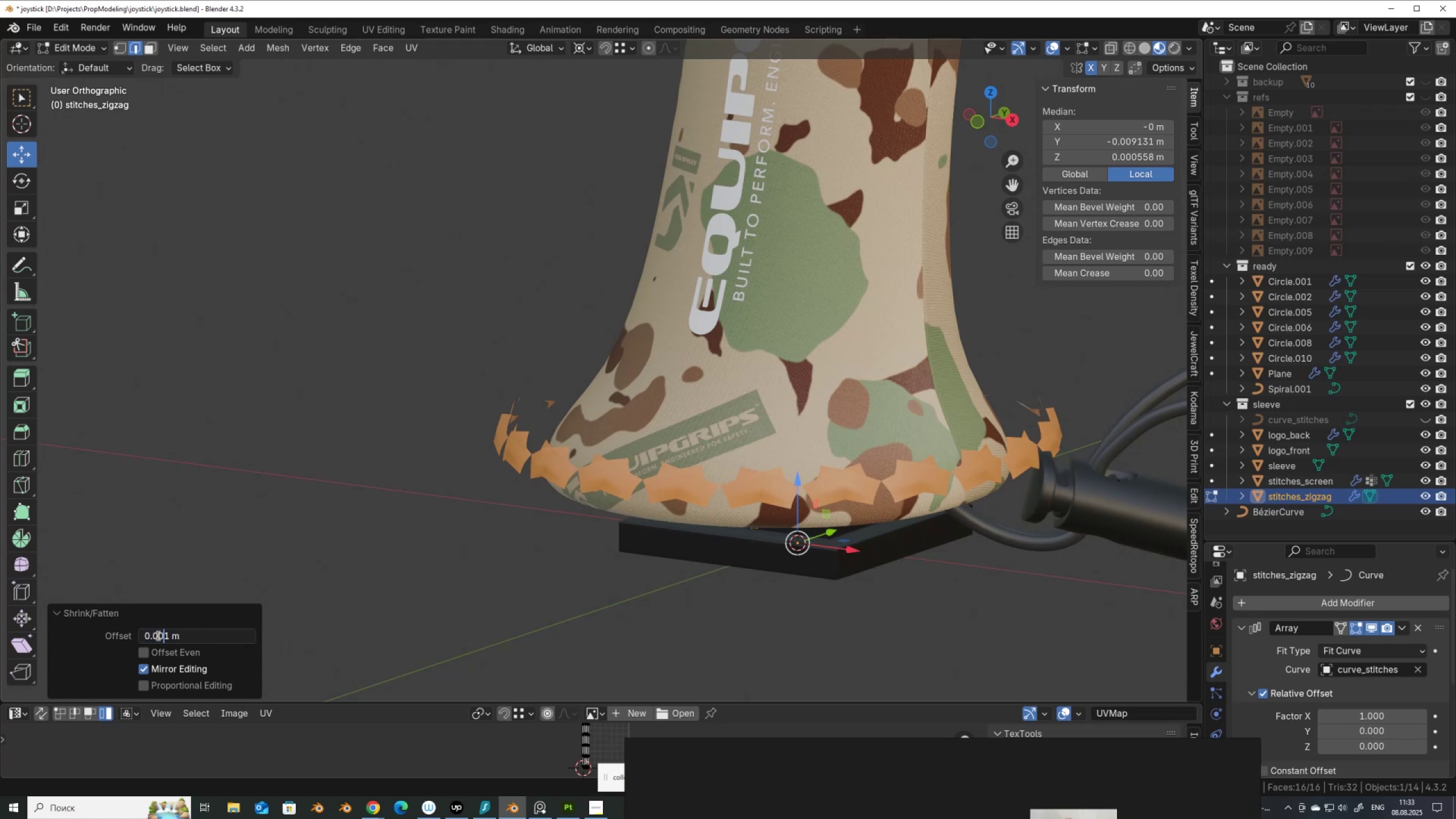 
key(NumpadEnter)
 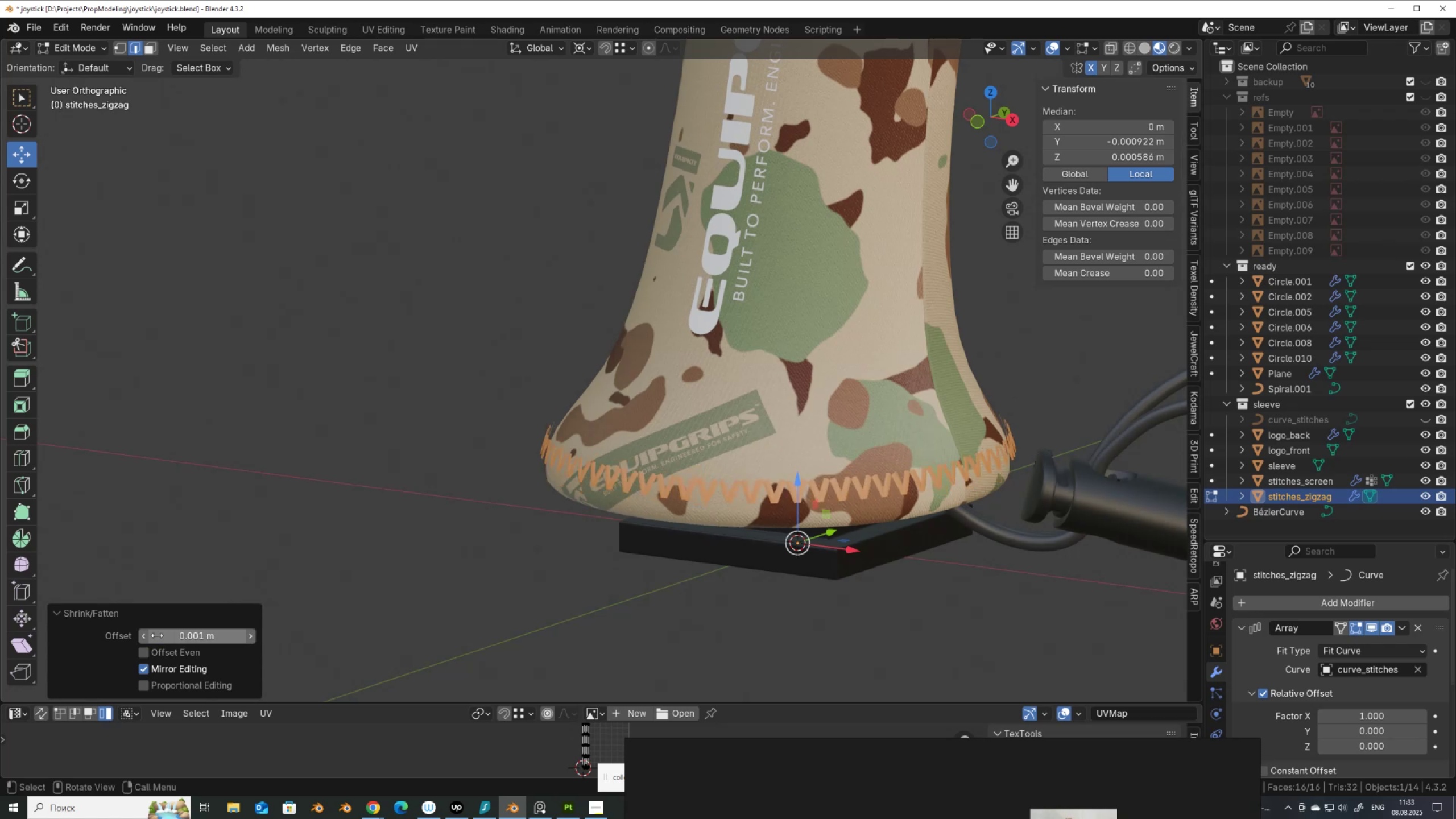 
left_click([157, 635])
 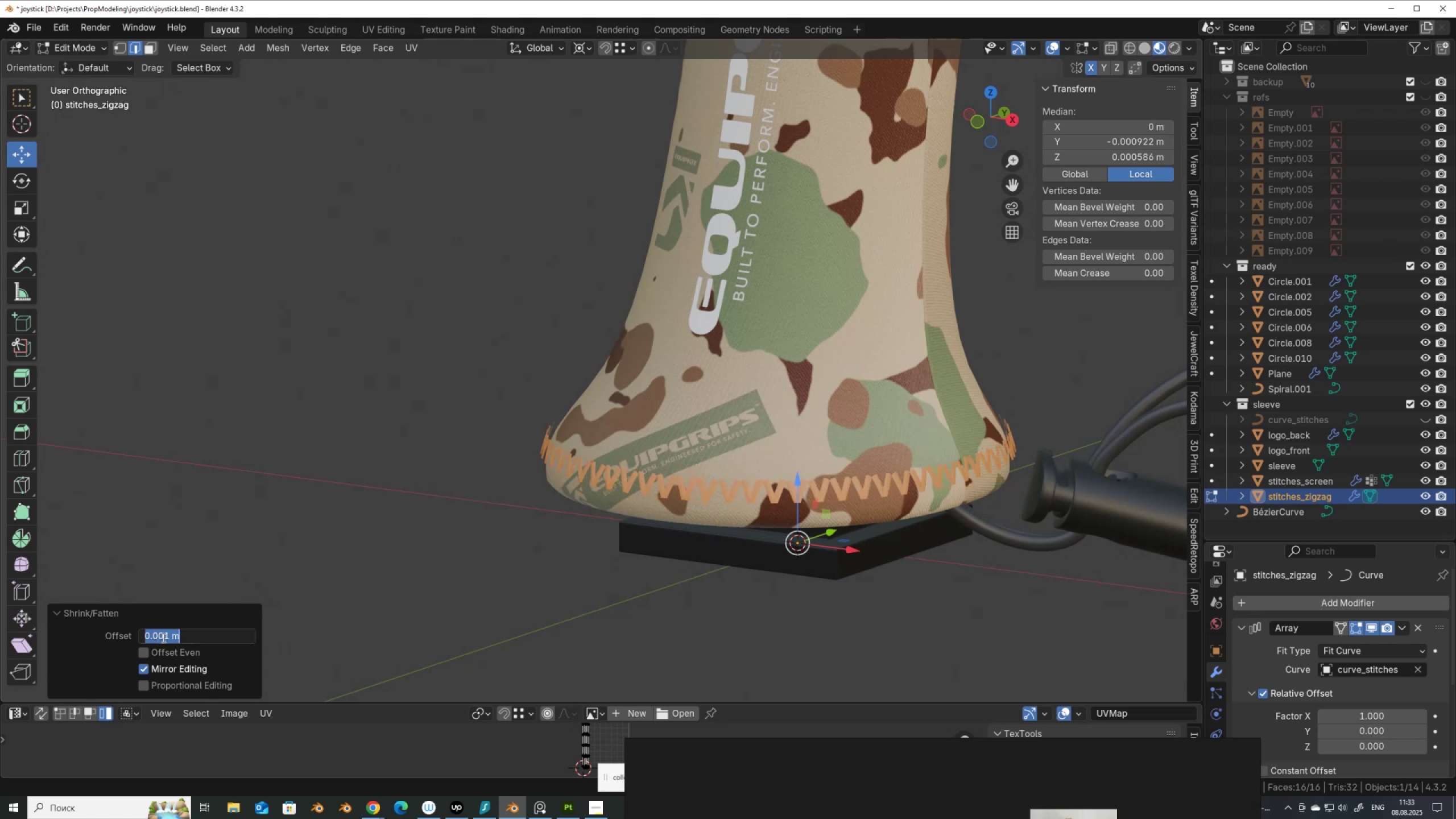 
left_click([163, 638])
 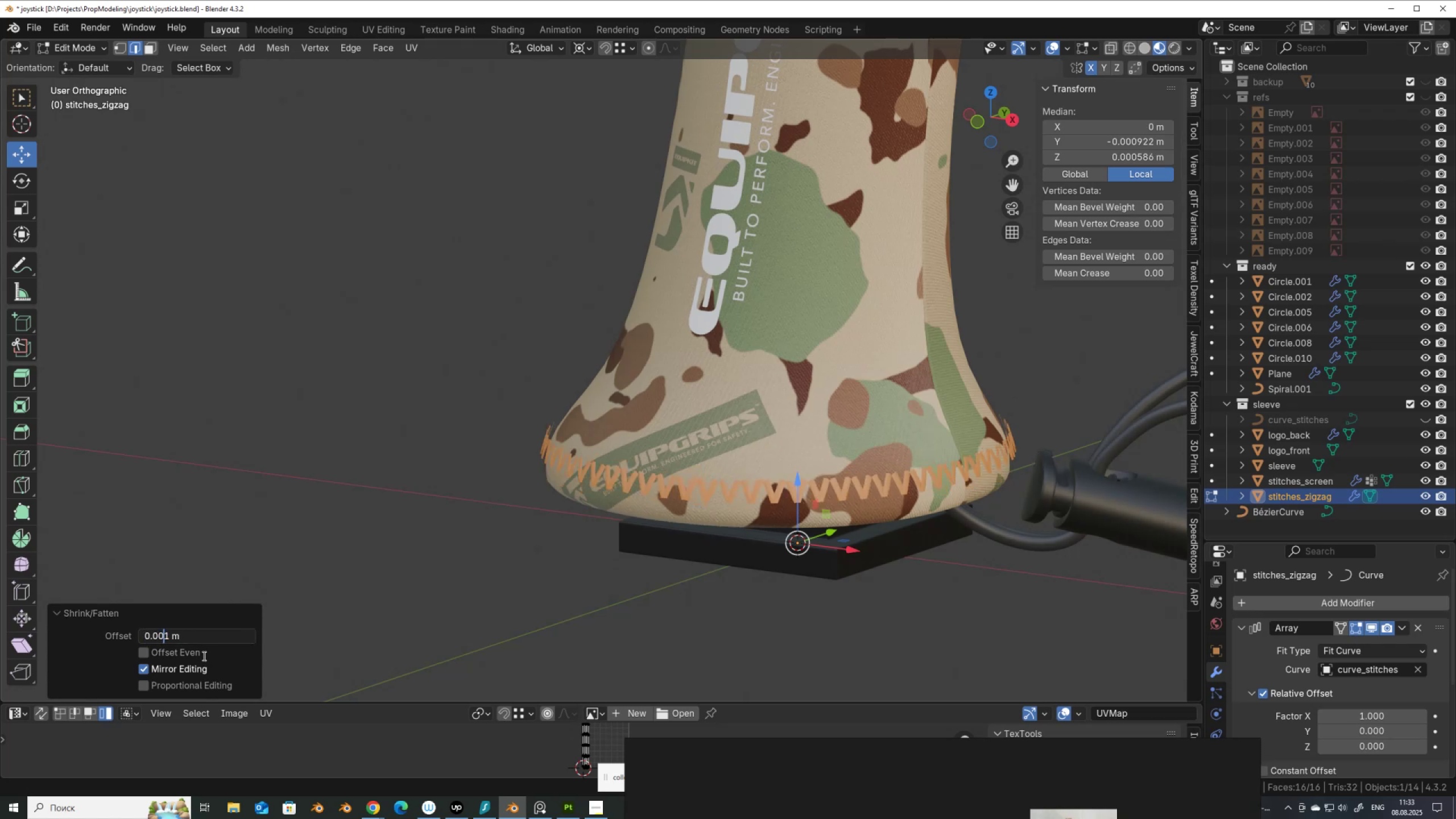 
key(Numpad0)
 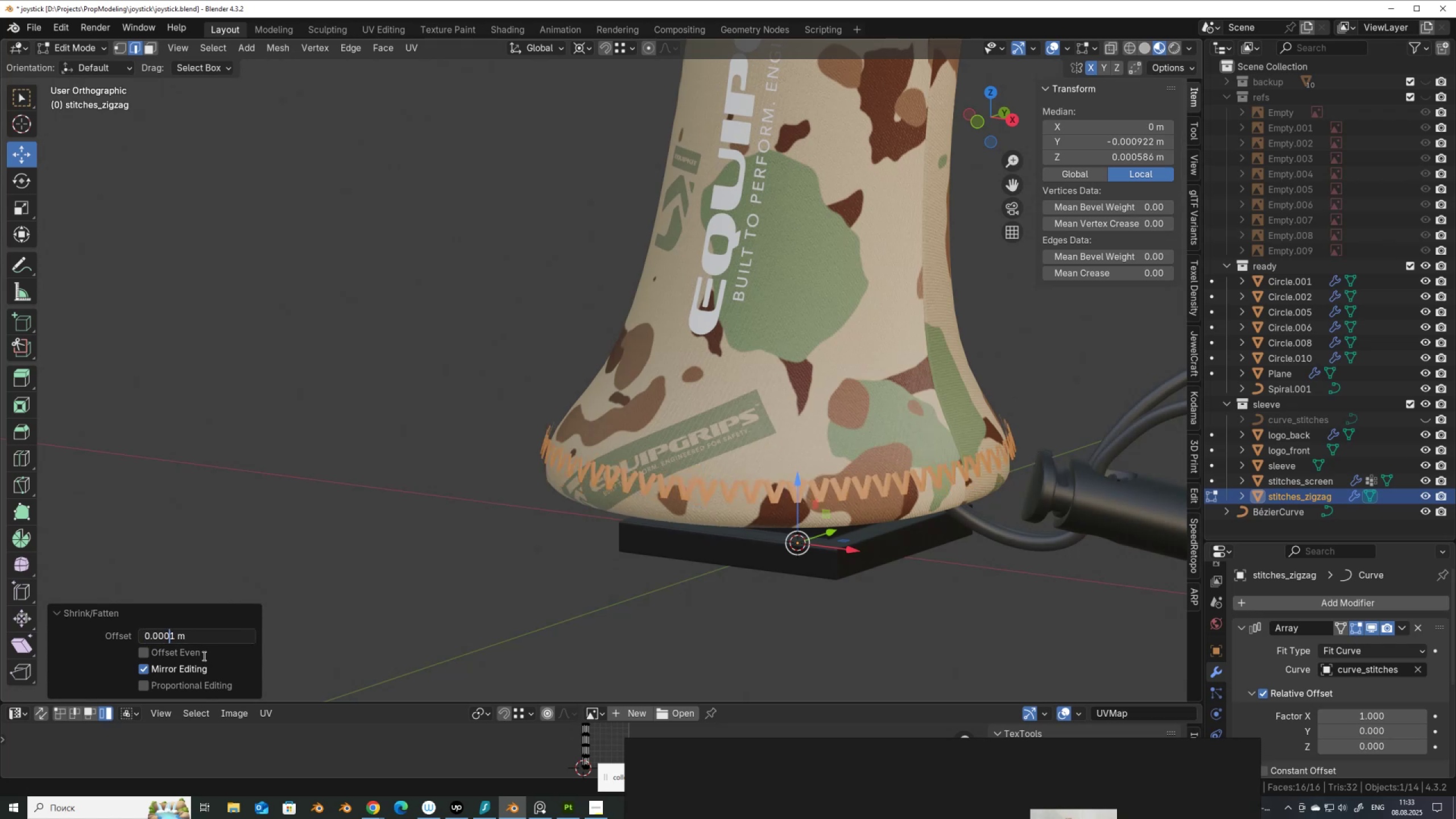 
key(NumpadEnter)
 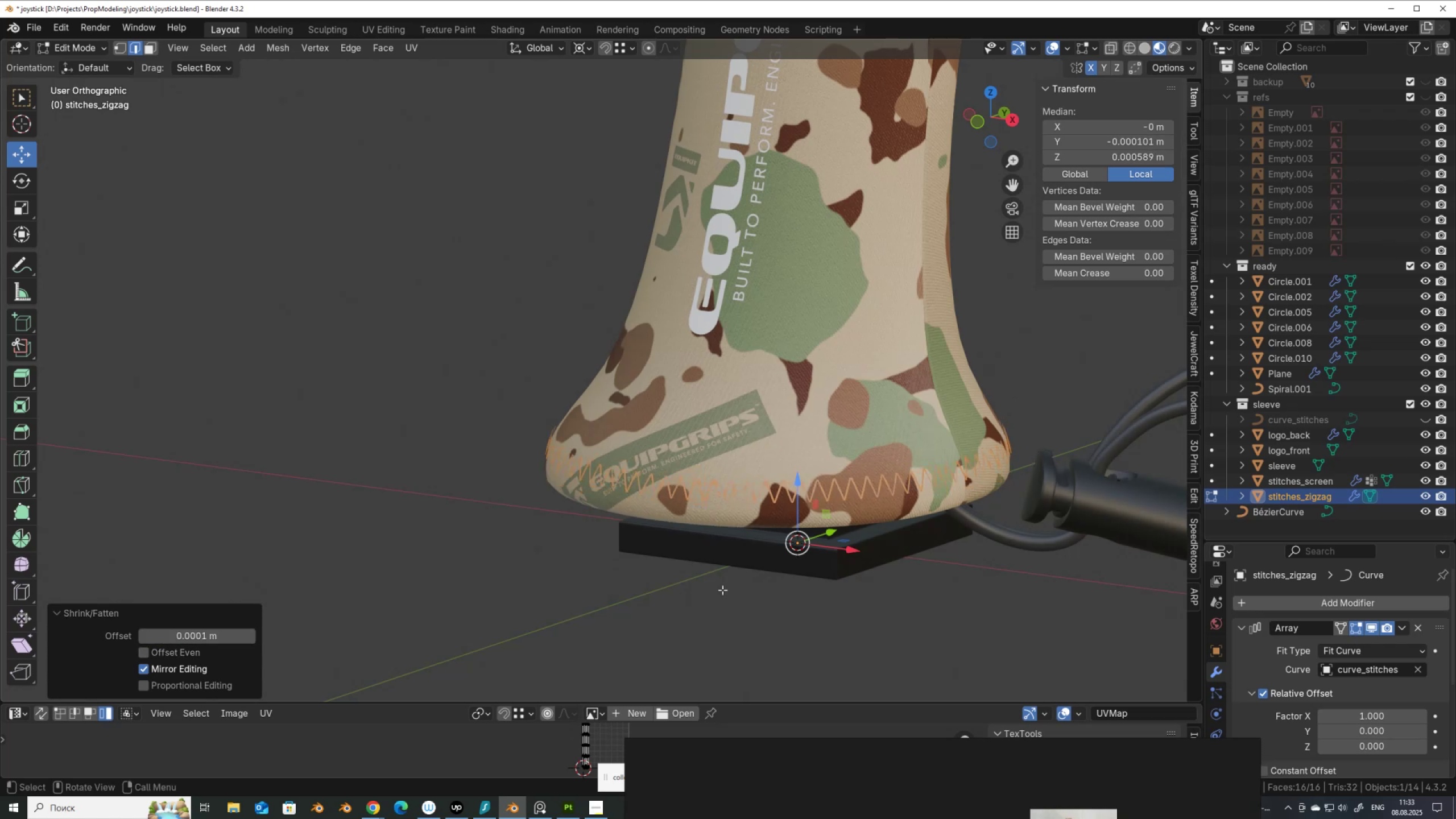 
scroll: coordinate [777, 562], scroll_direction: up, amount: 2.0
 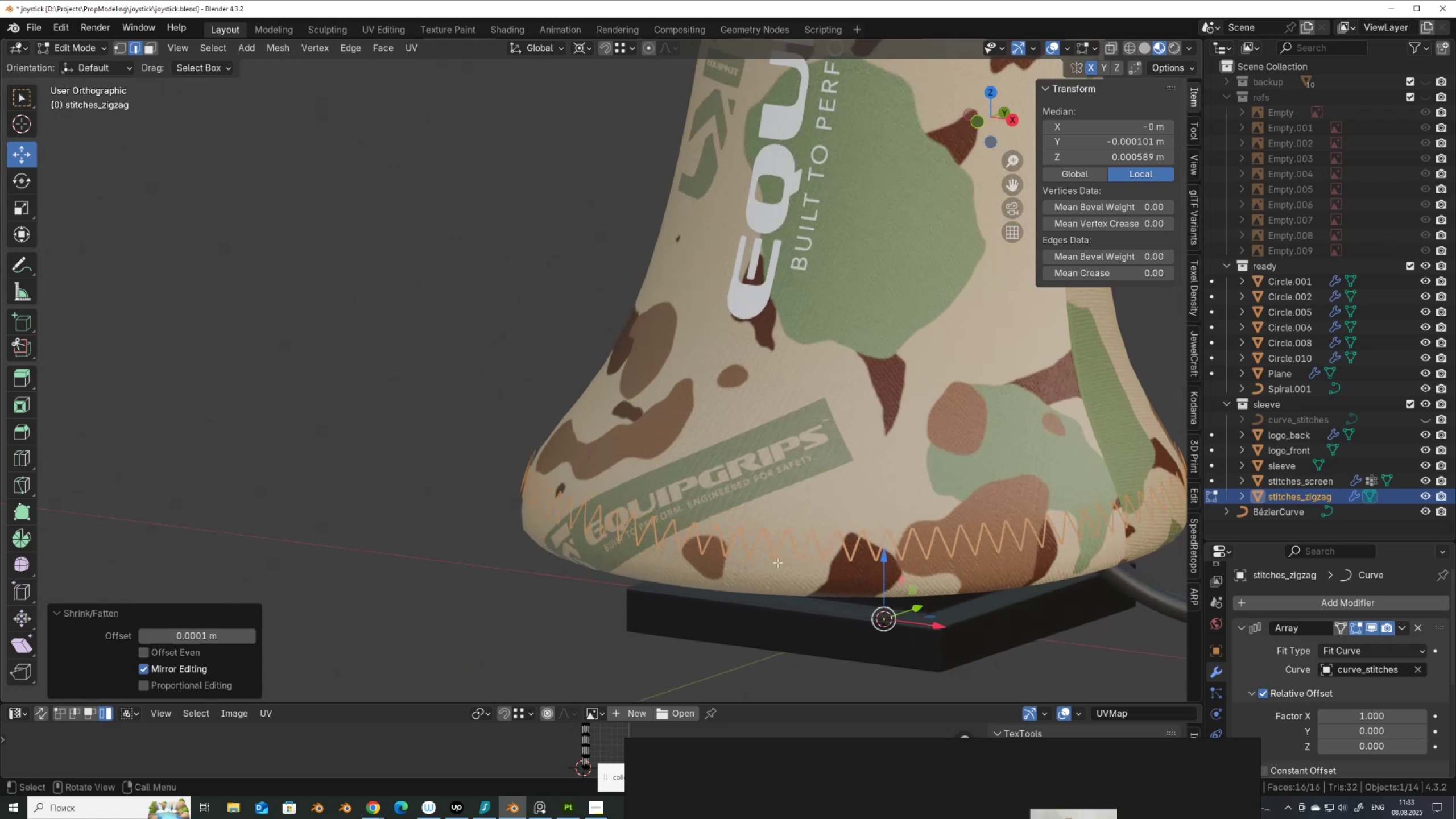 
key(Control+Z)
 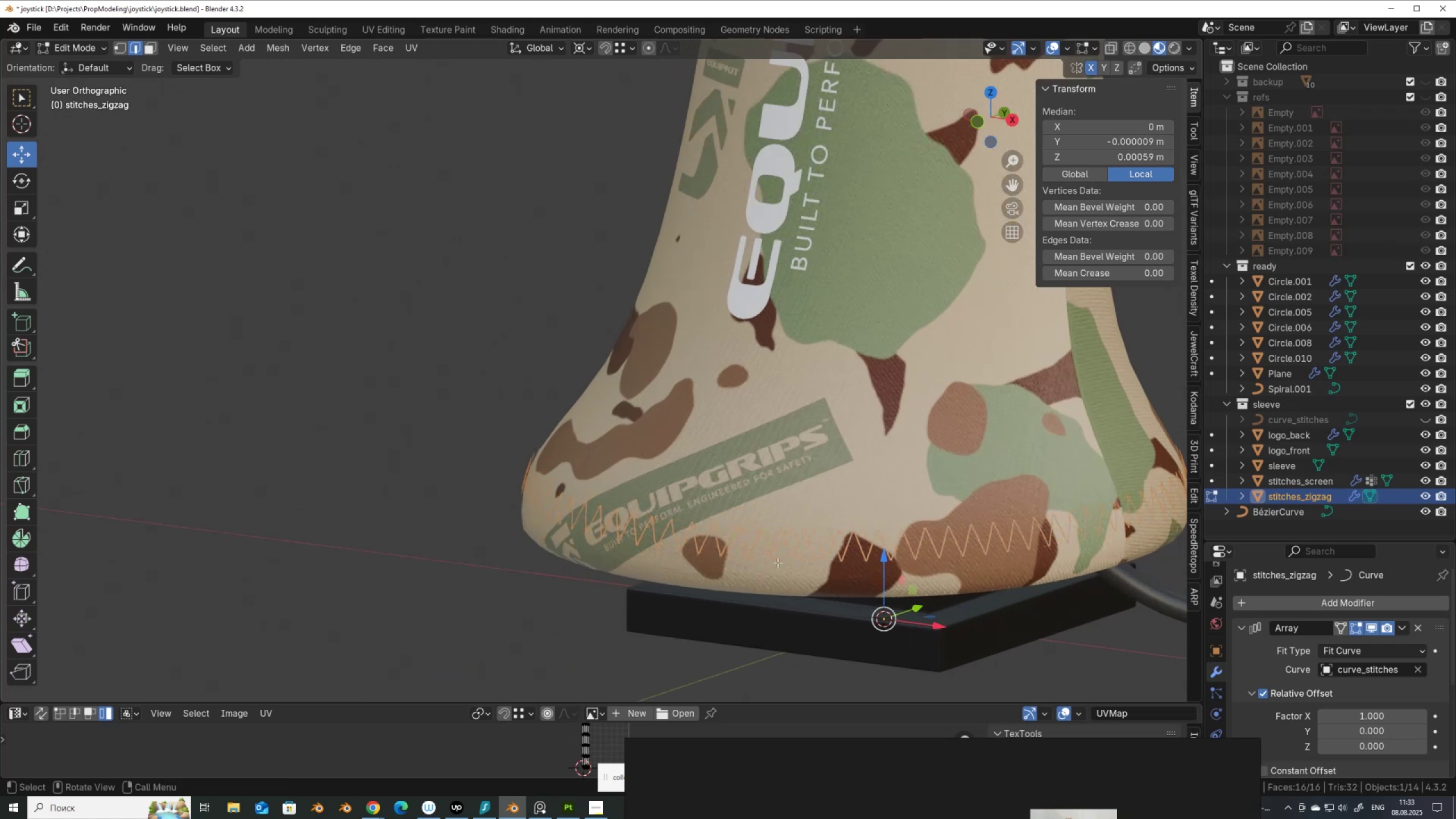 
key(Control+ControlLeft)
 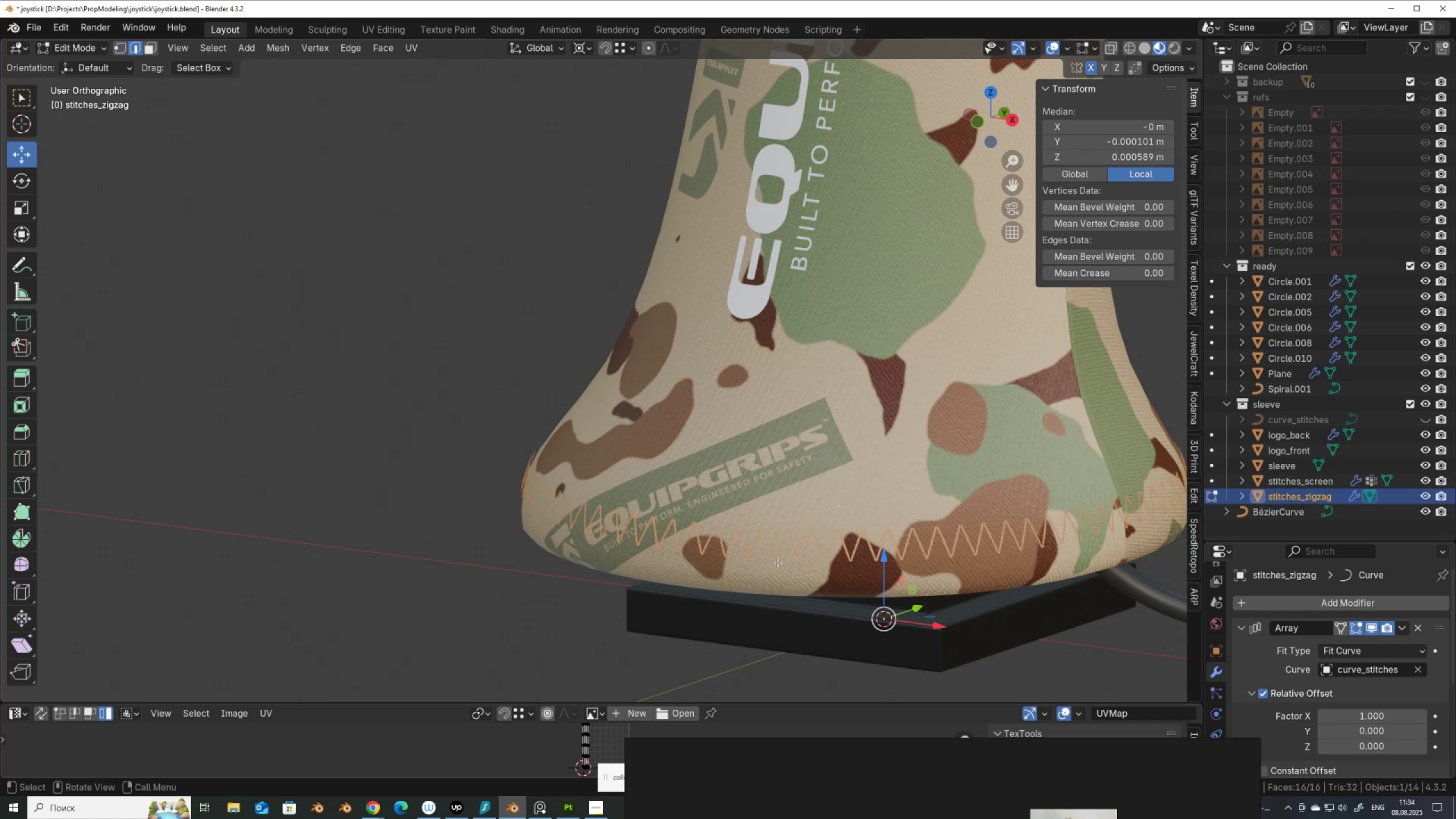 
key(Control+Shift+ShiftLeft)
 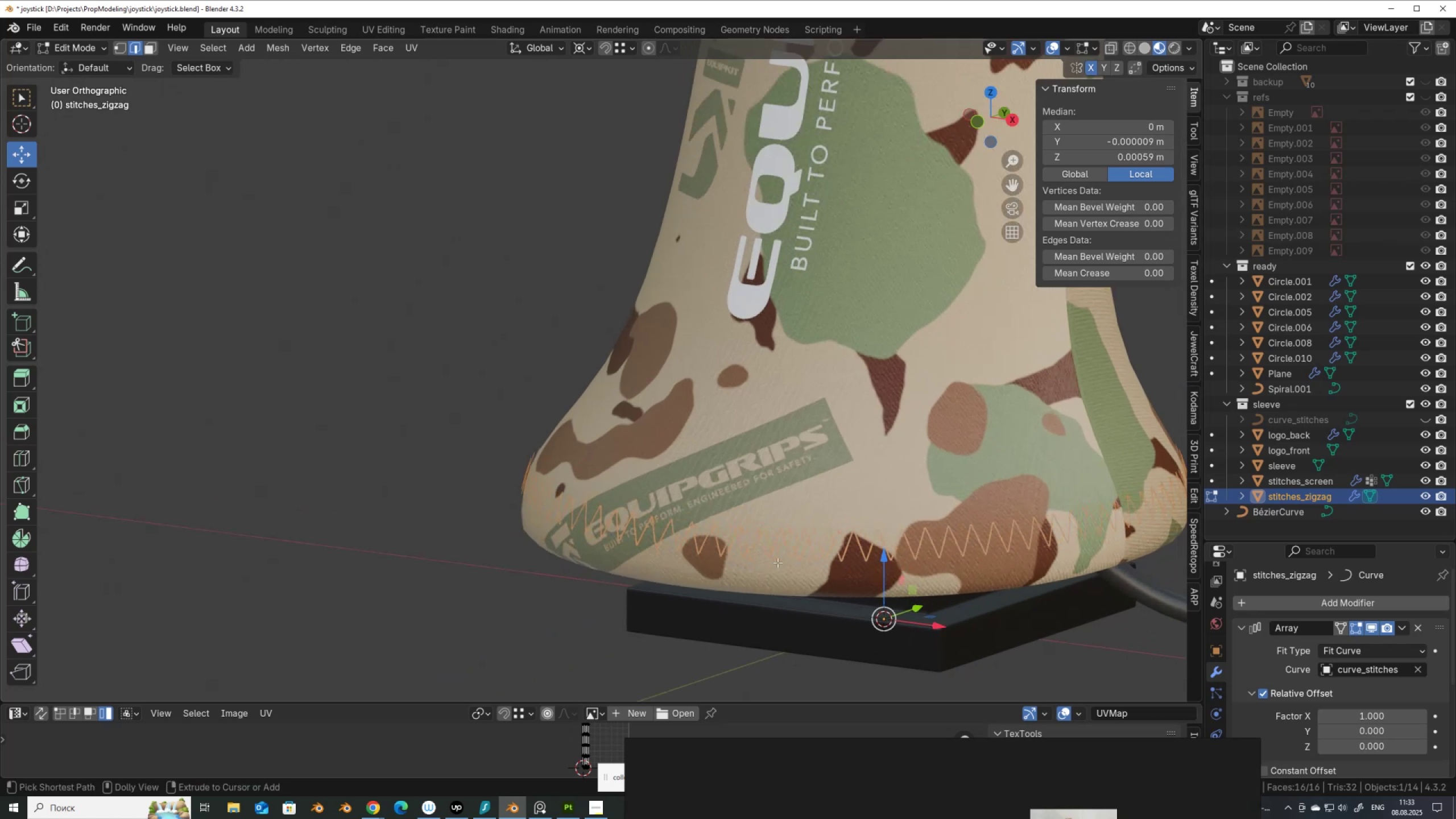 
key(Control+Shift+Z)
 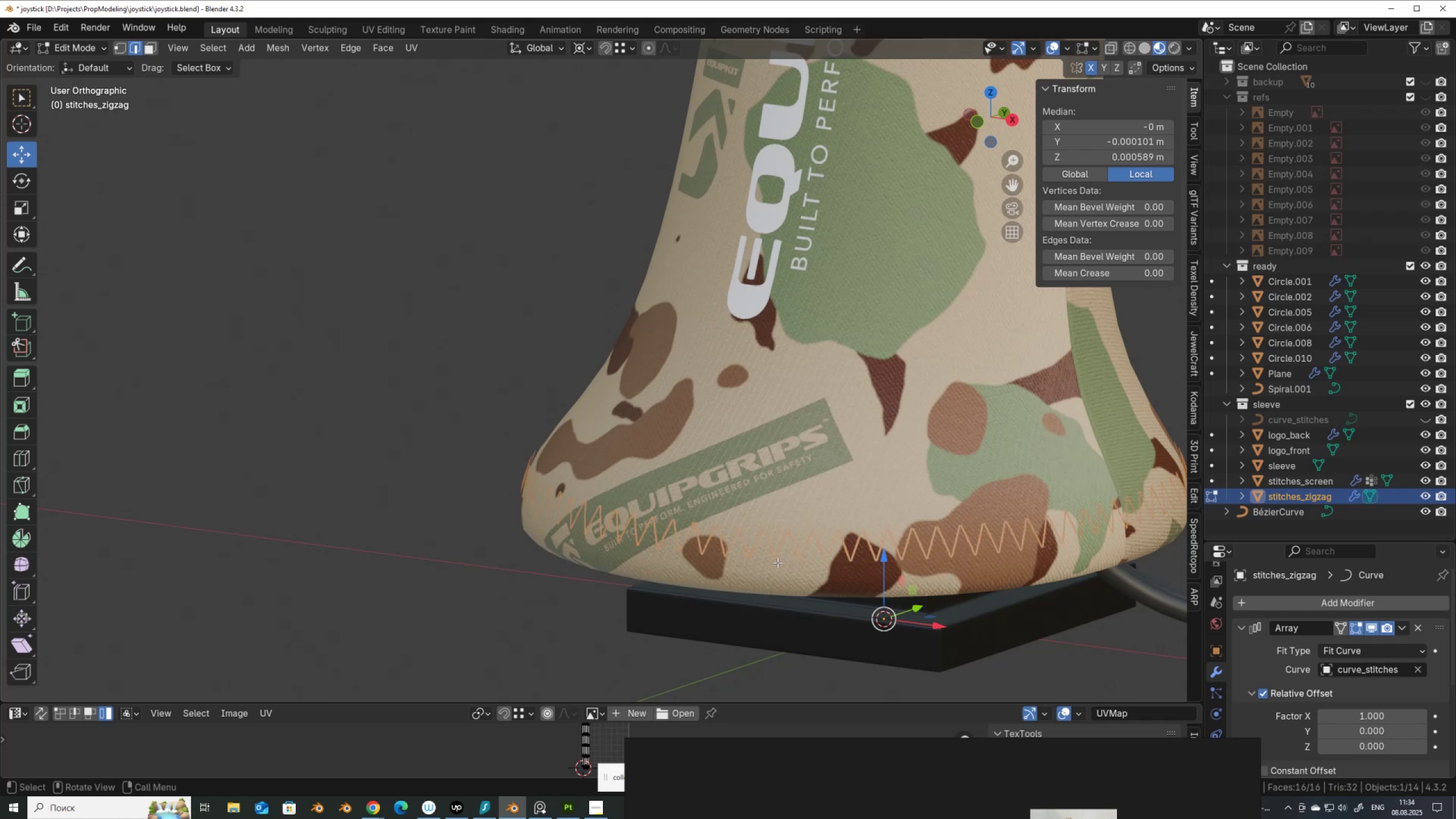 
scroll: coordinate [777, 562], scroll_direction: down, amount: 2.0
 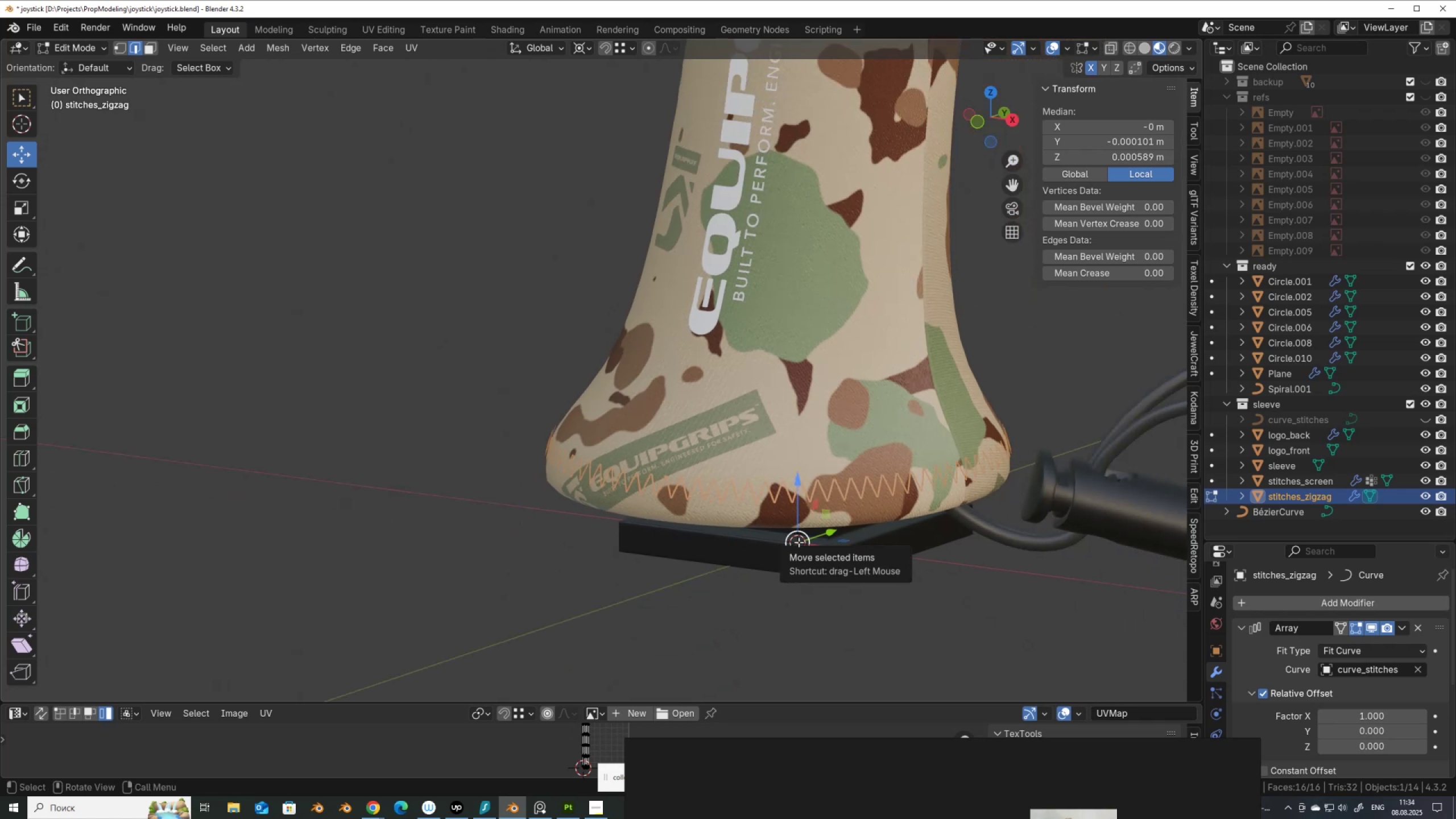 
key(Tab)
 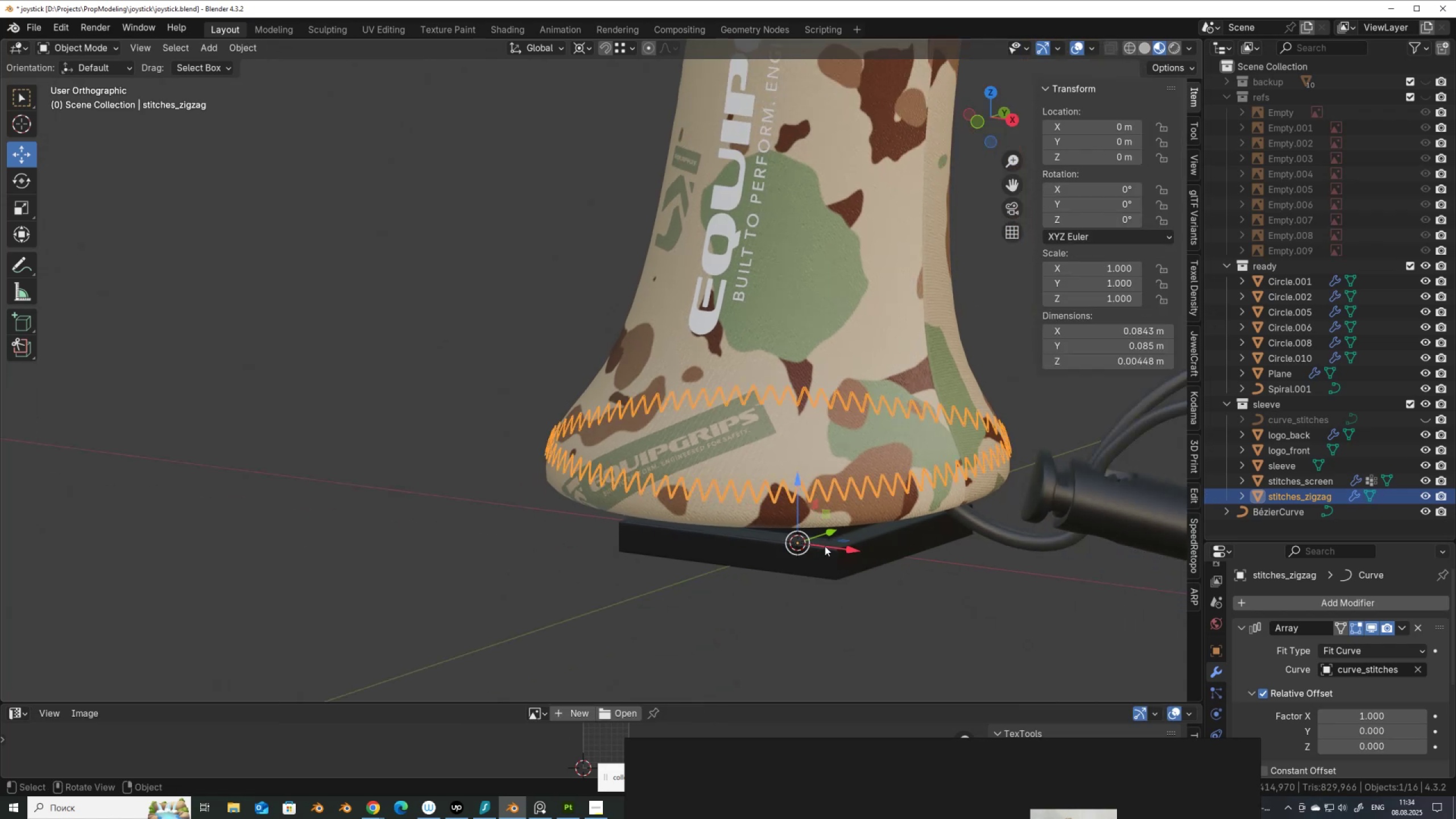 
key(Tab)
 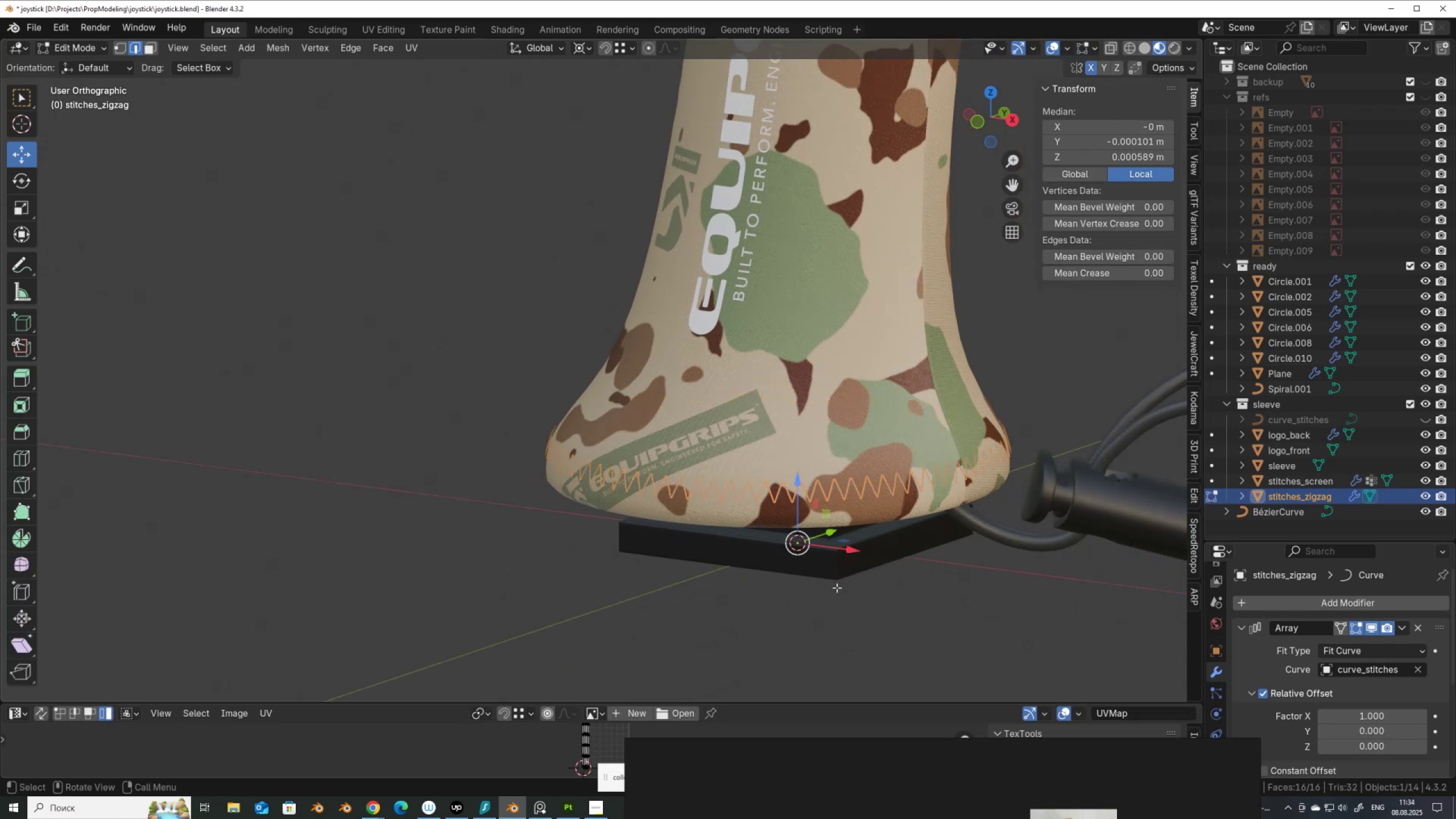 
left_click([837, 588])
 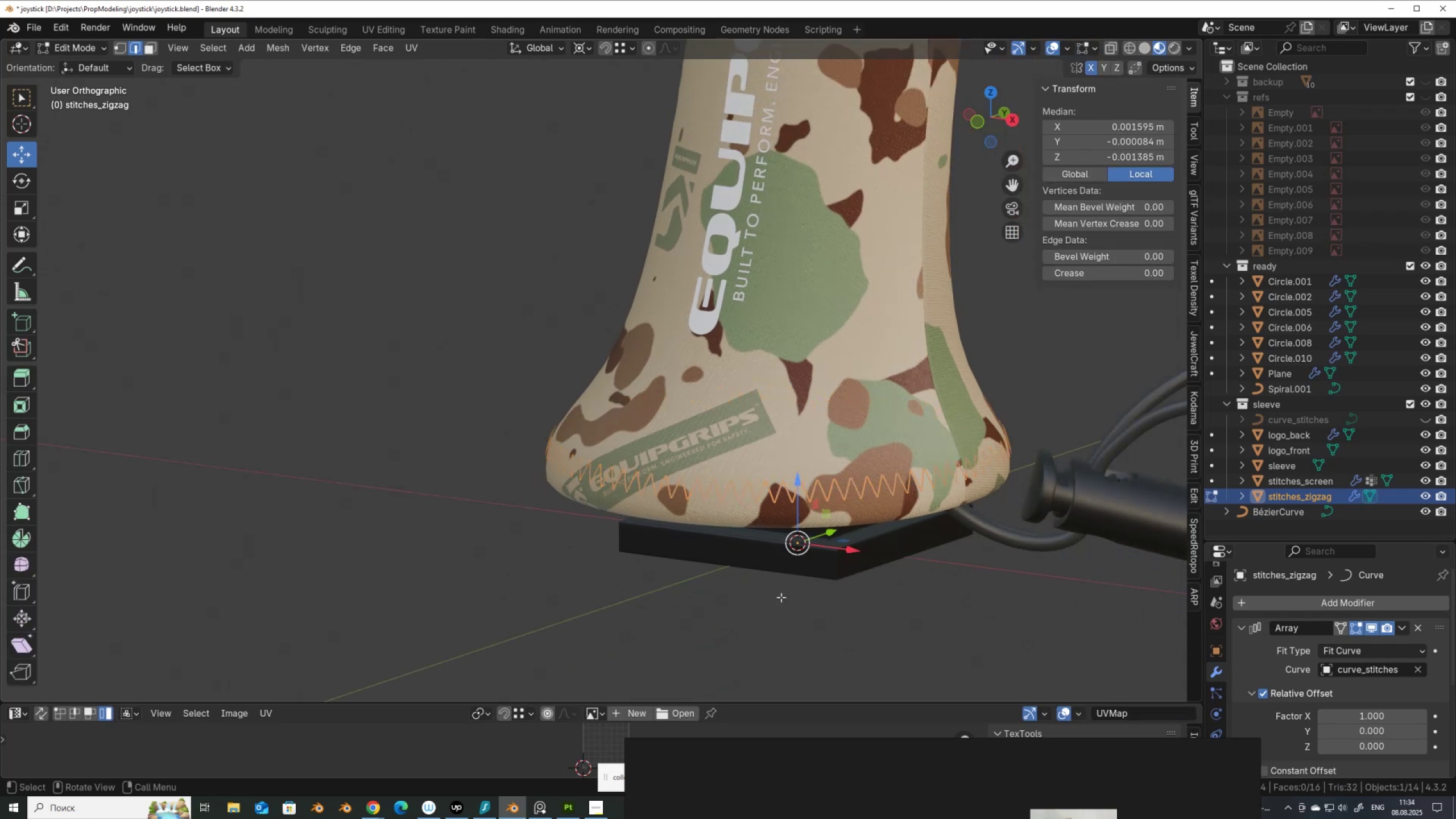 
scroll: coordinate [765, 591], scroll_direction: down, amount: 4.0
 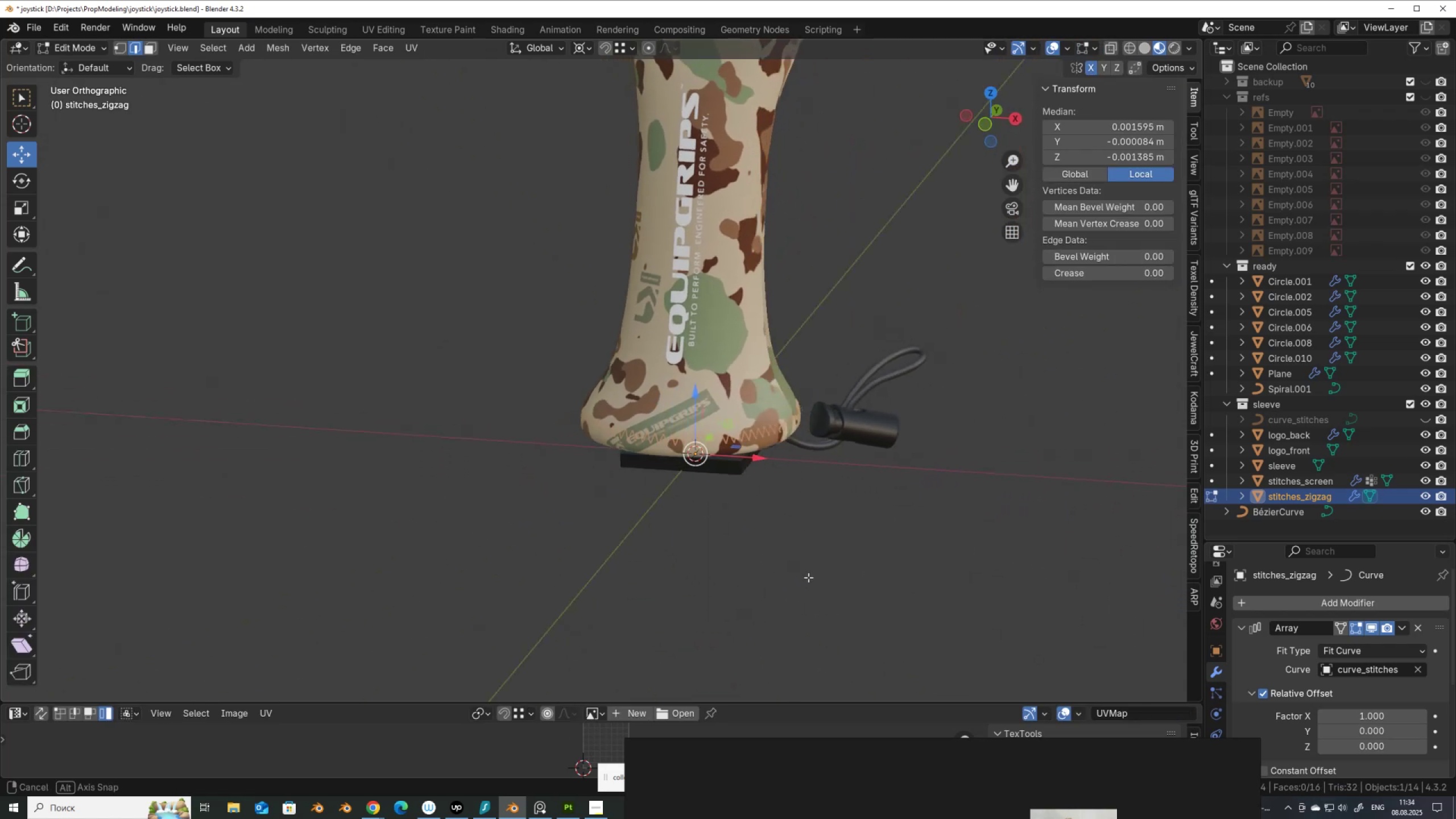 
scroll: coordinate [837, 540], scroll_direction: up, amount: 6.0
 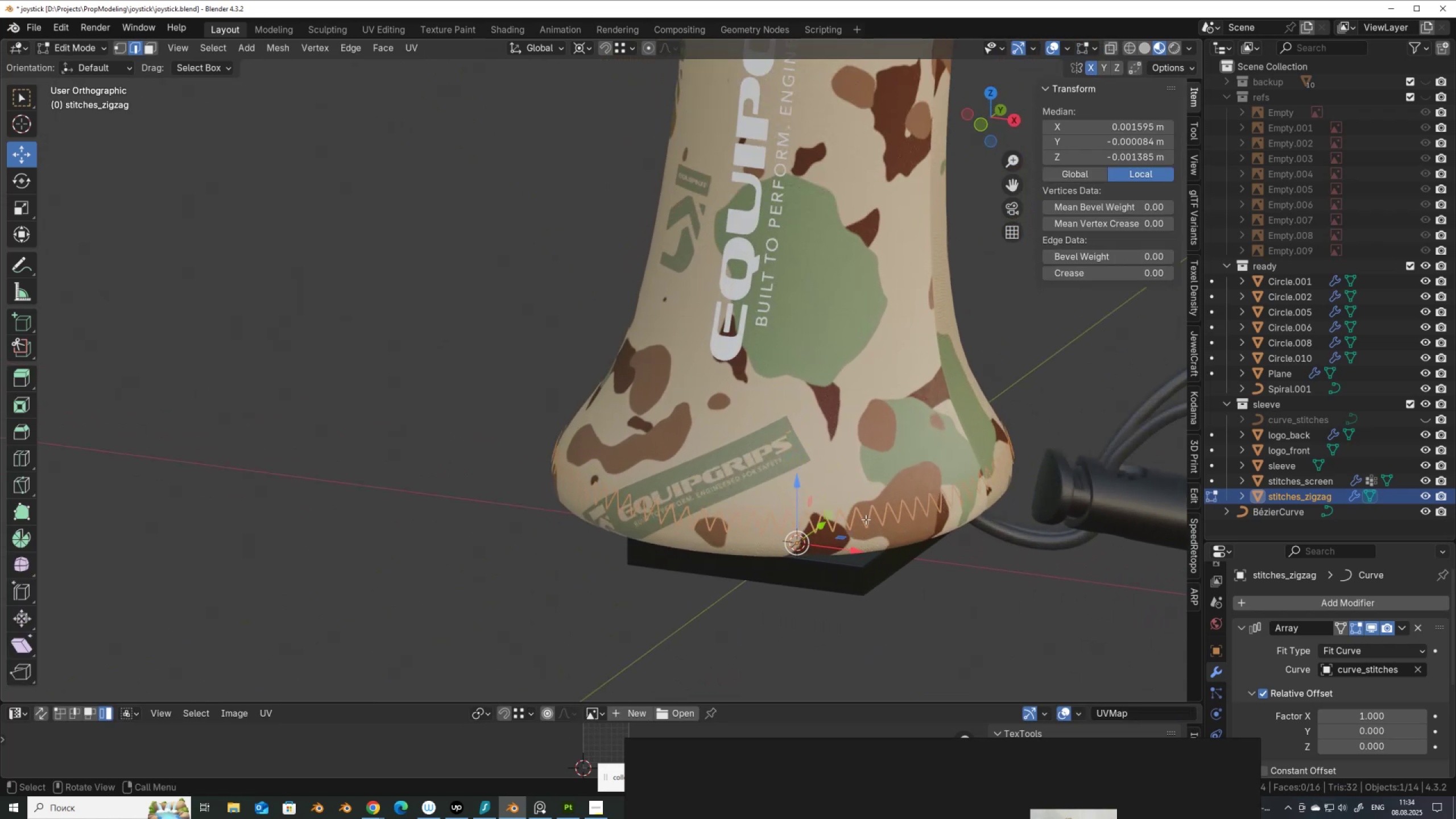 
key(Tab)
 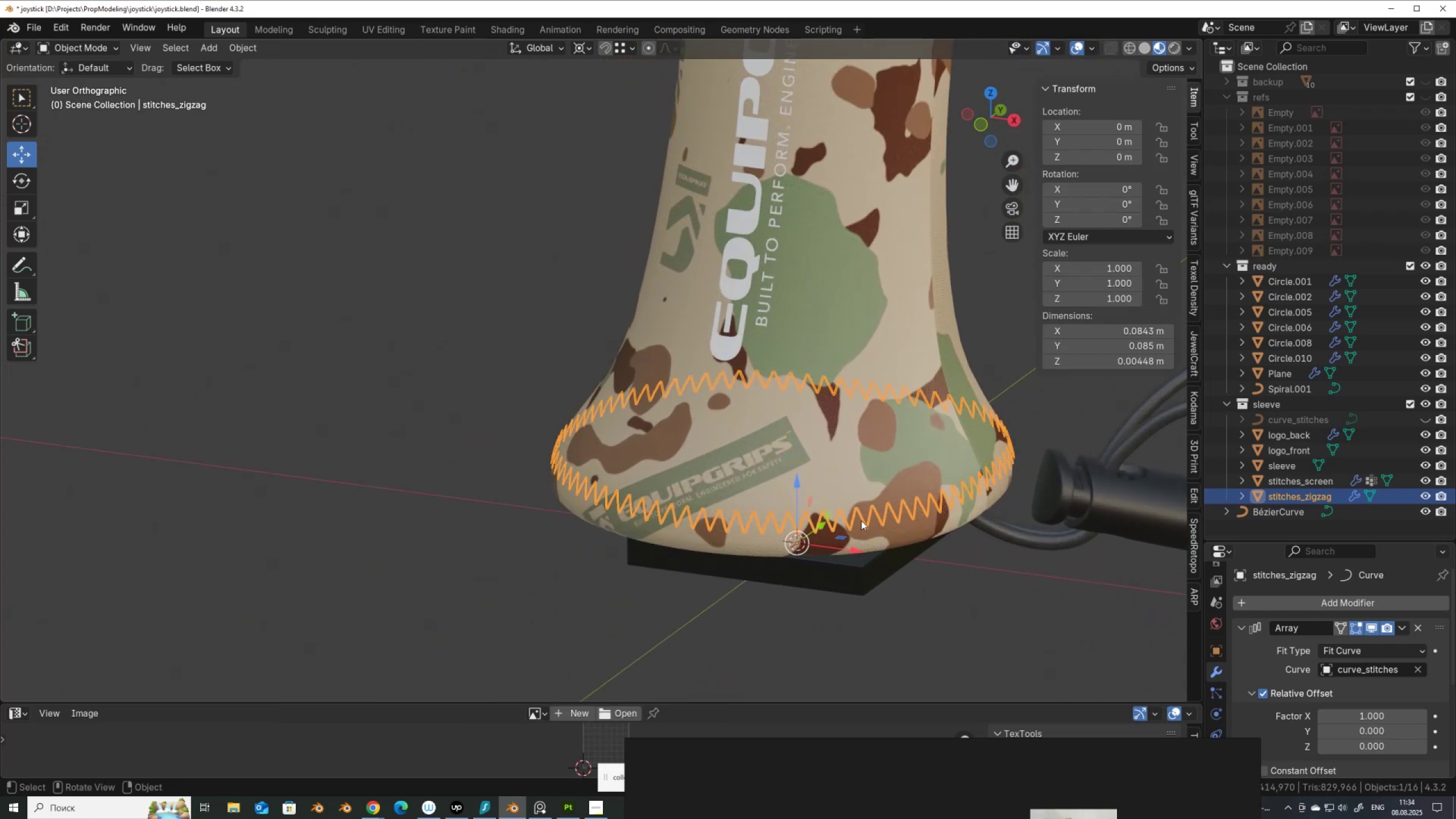 
key(Tab)
 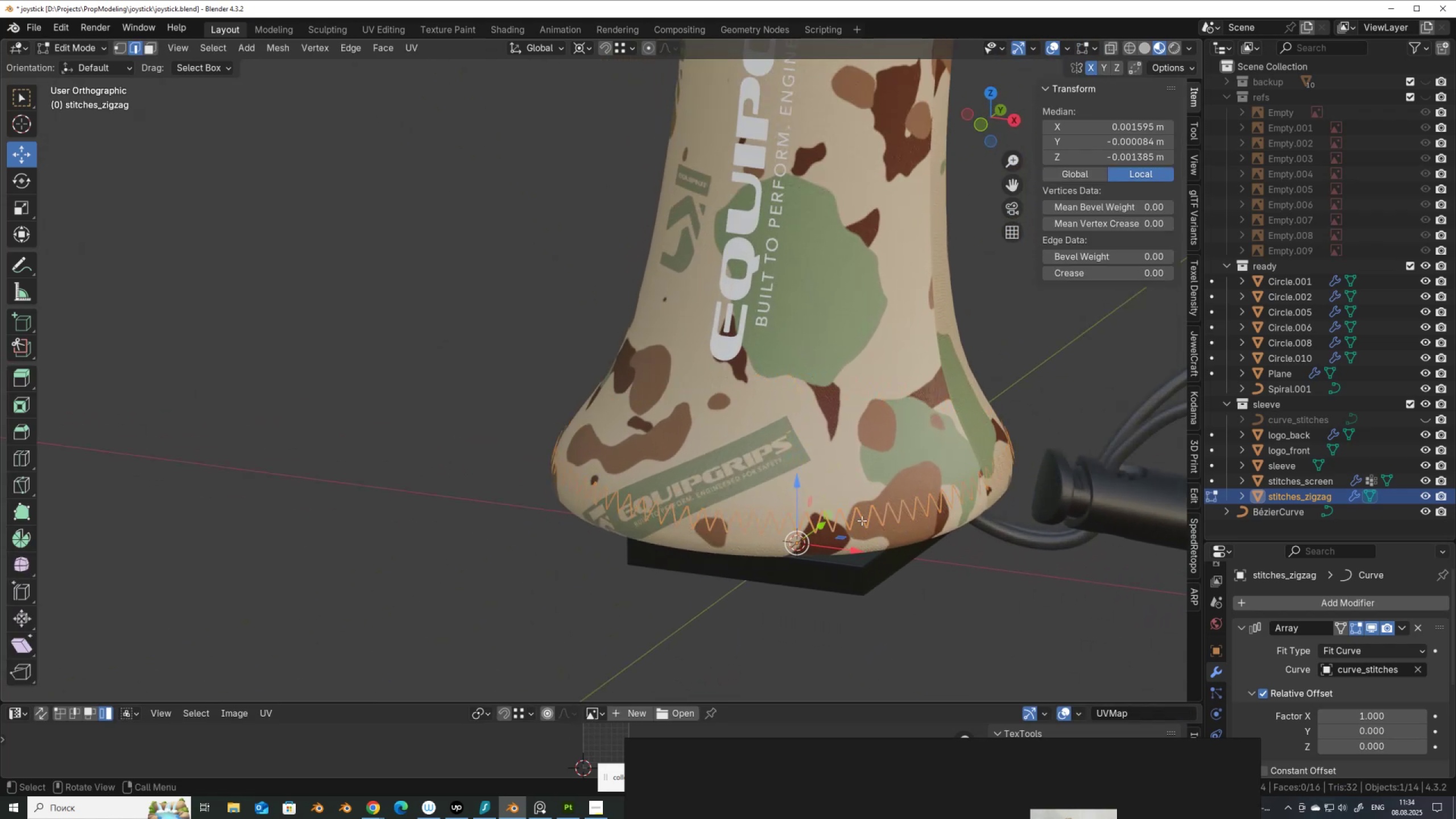 
key(Tab)
 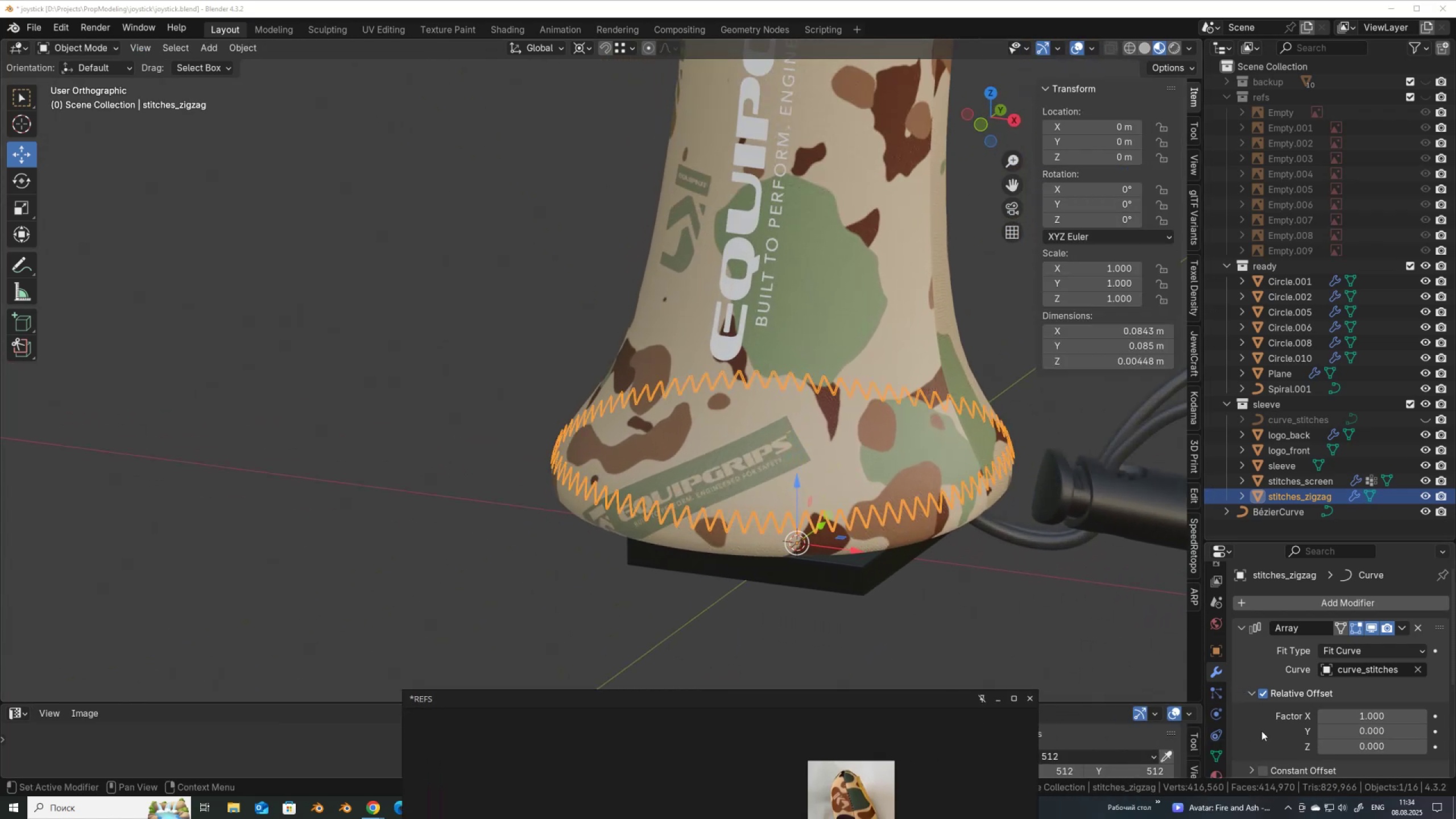 
scroll: coordinate [1206, 744], scroll_direction: down, amount: 3.0
 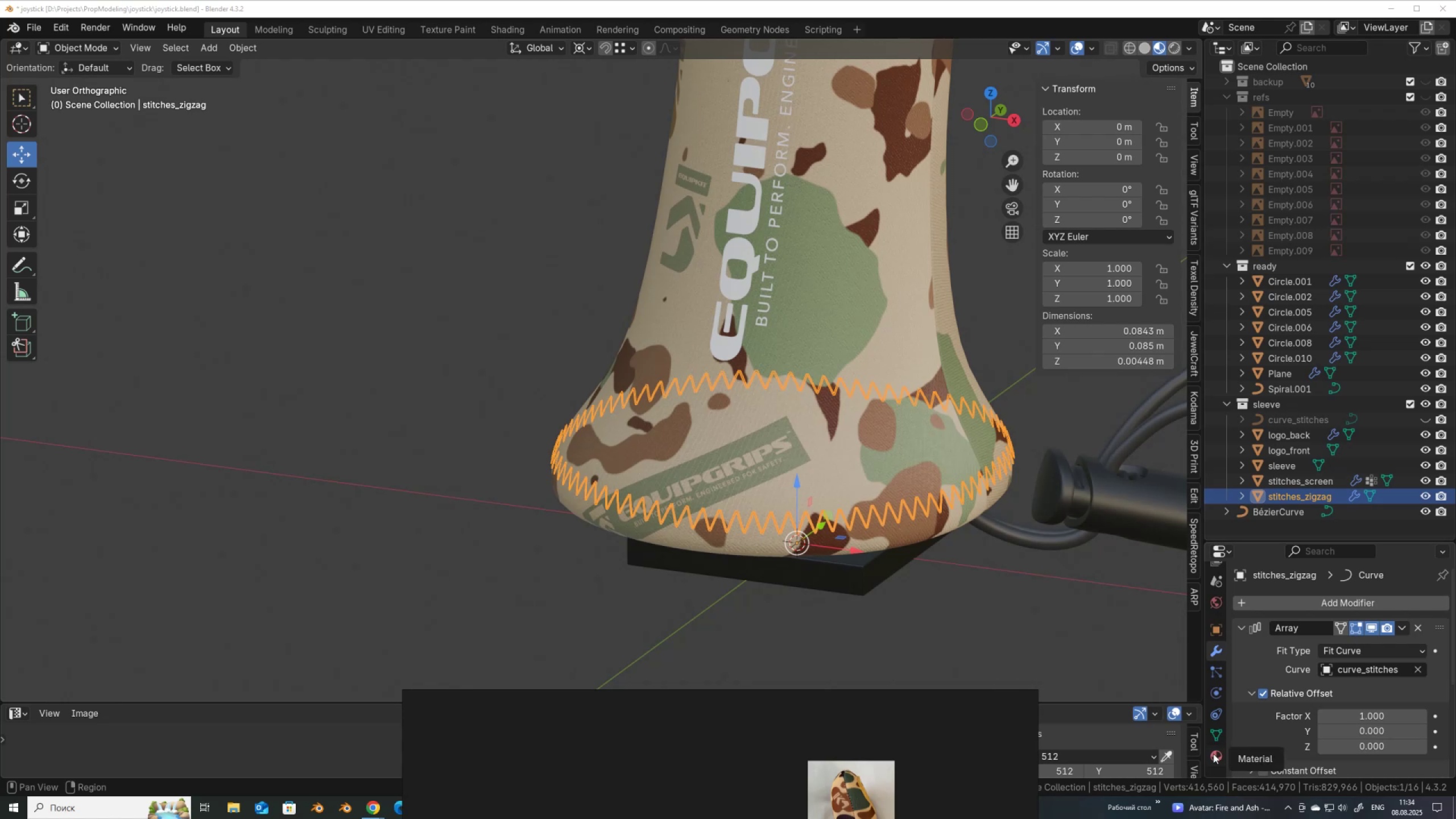 
left_click([1214, 754])
 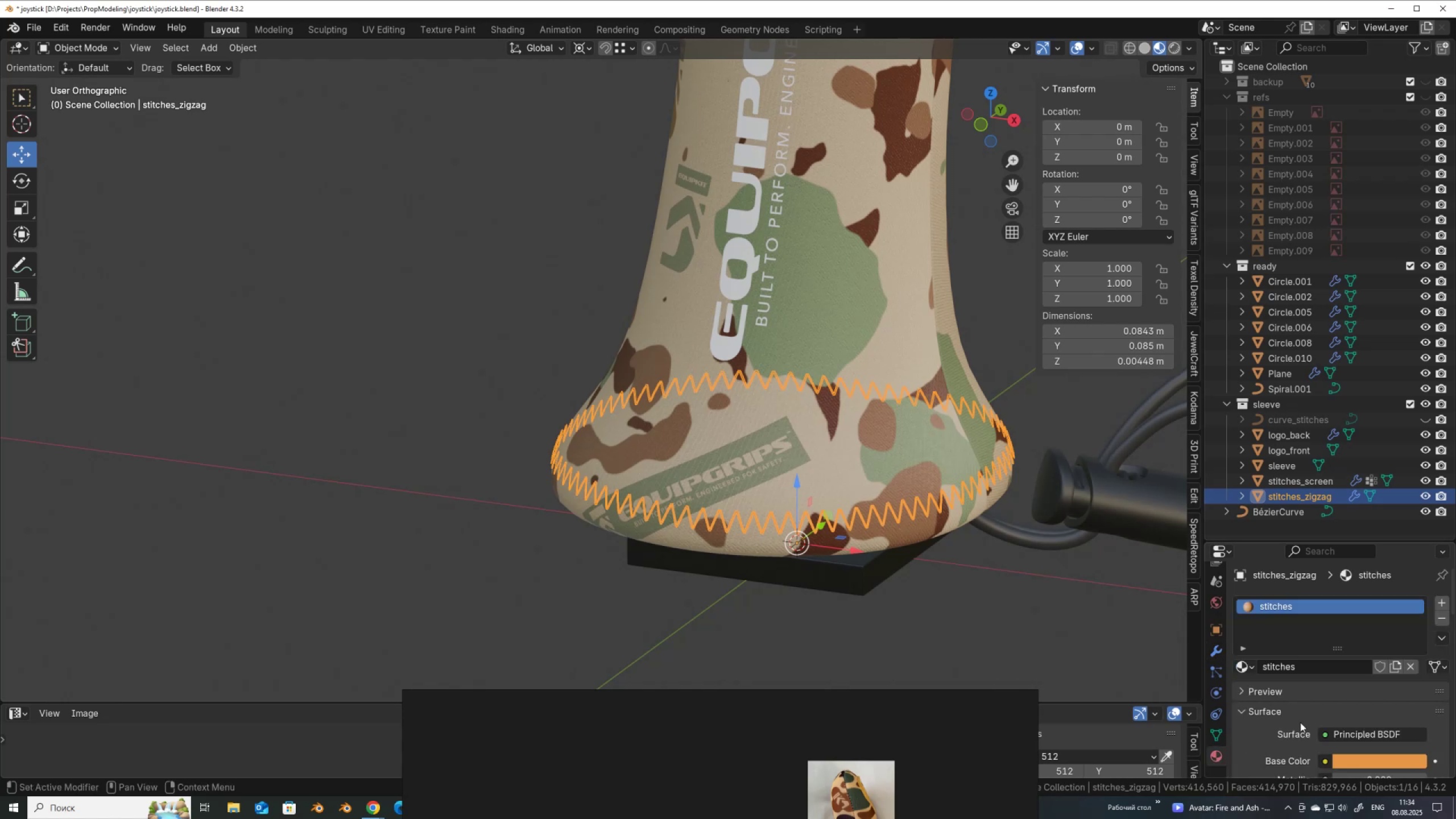 
scroll: coordinate [1301, 722], scroll_direction: down, amount: 2.0
 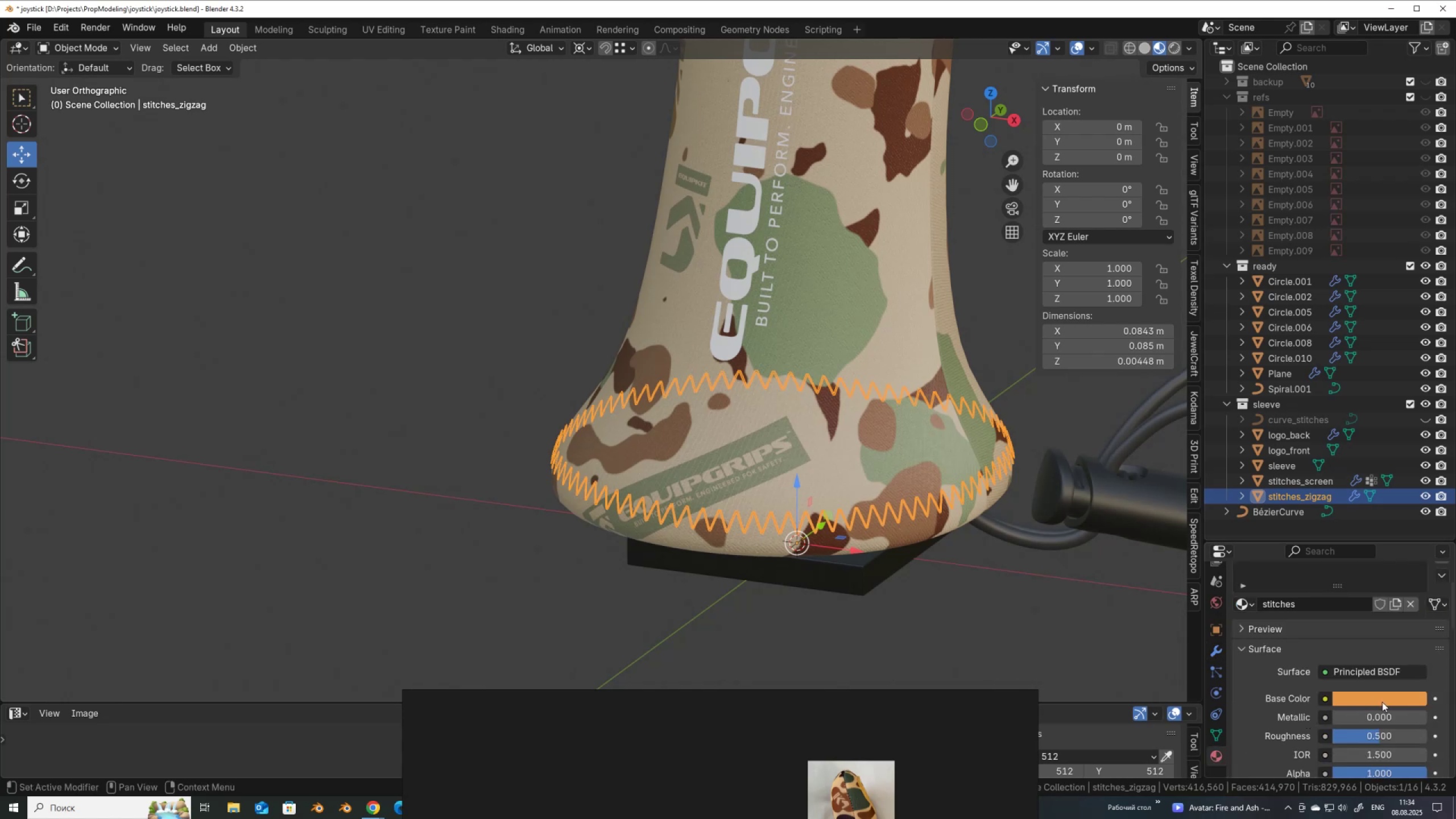 
left_click([1382, 702])
 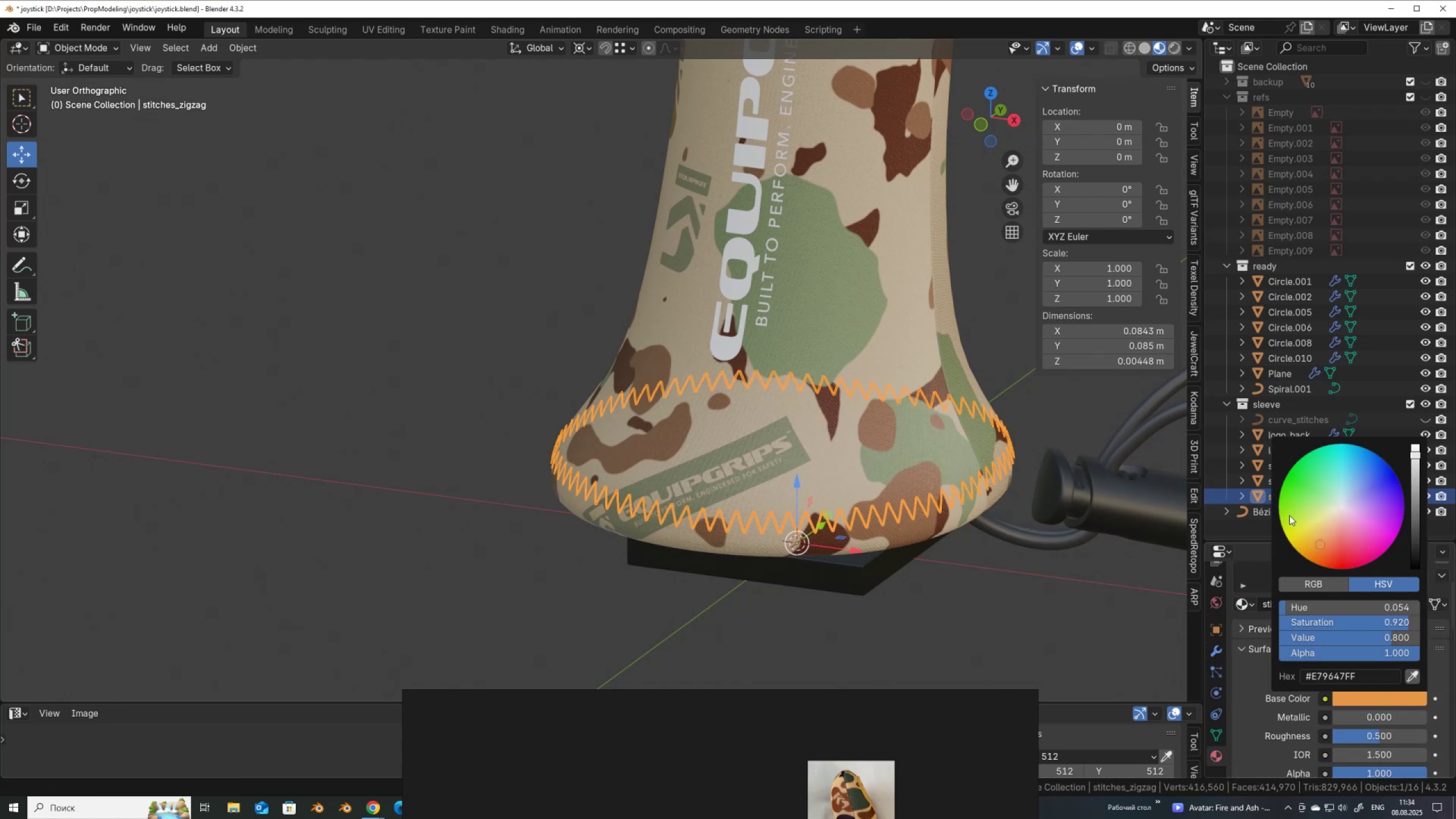 
left_click([1295, 510])
 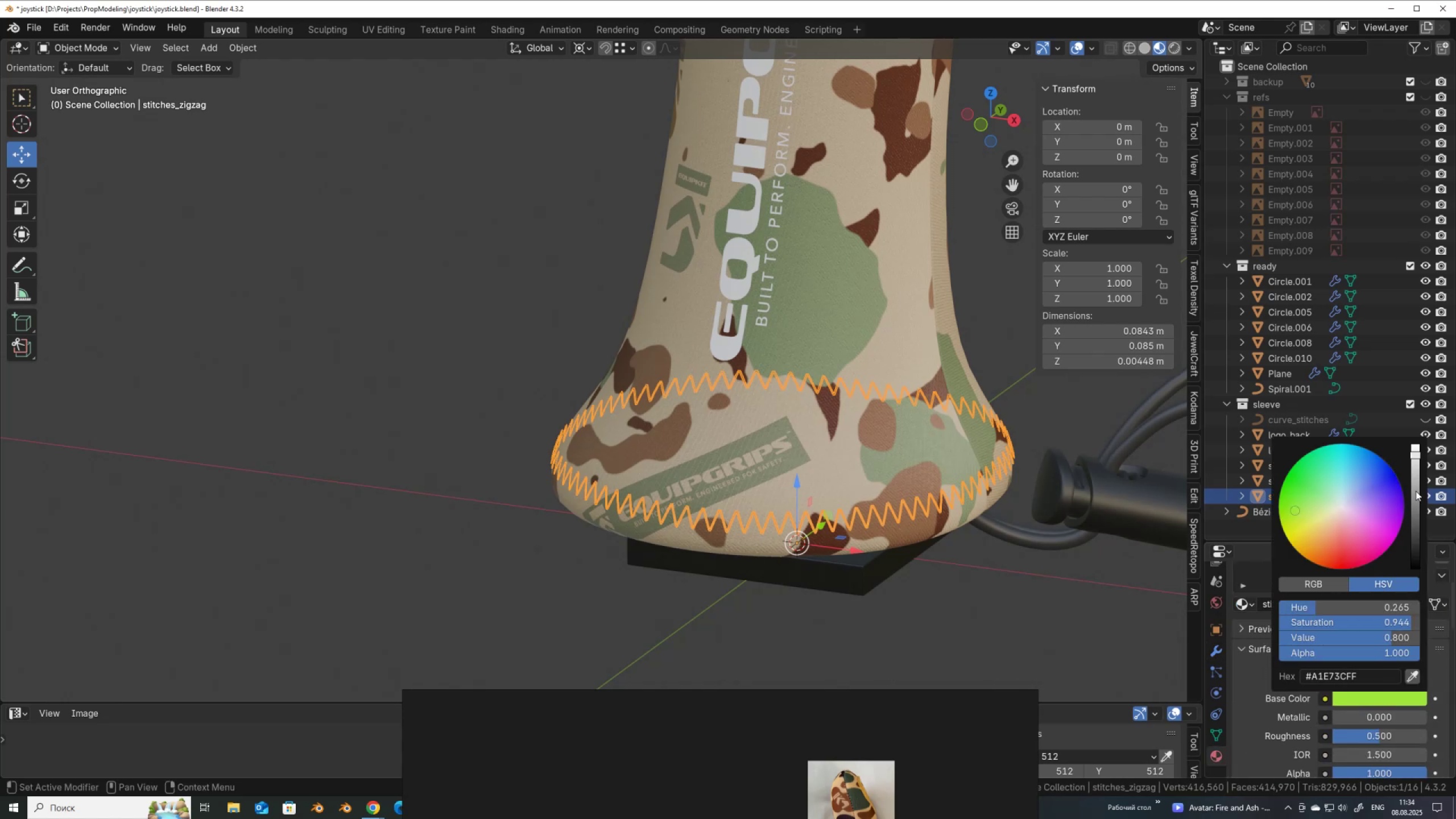 
left_click([1416, 491])
 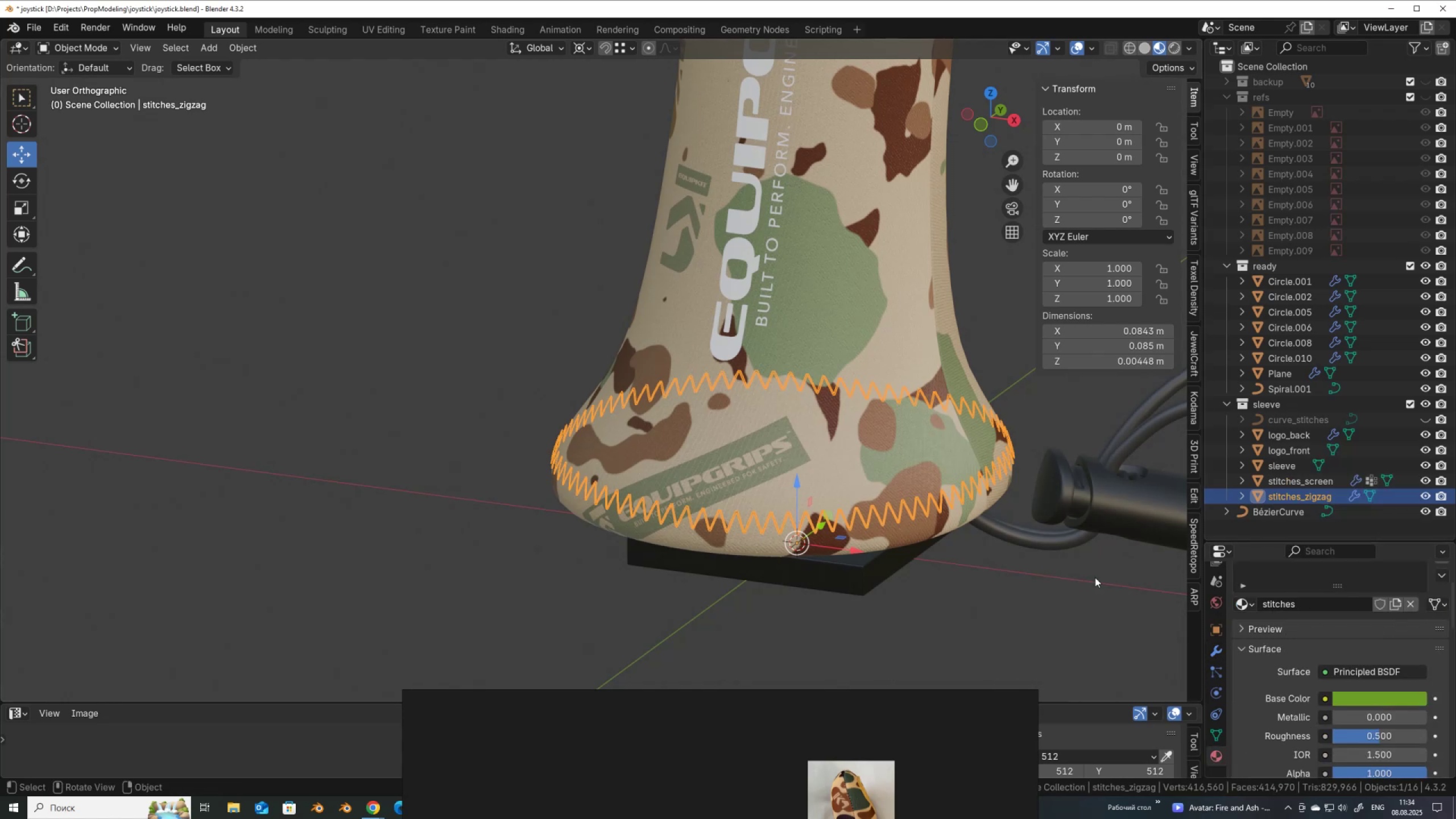 
left_click([1073, 577])
 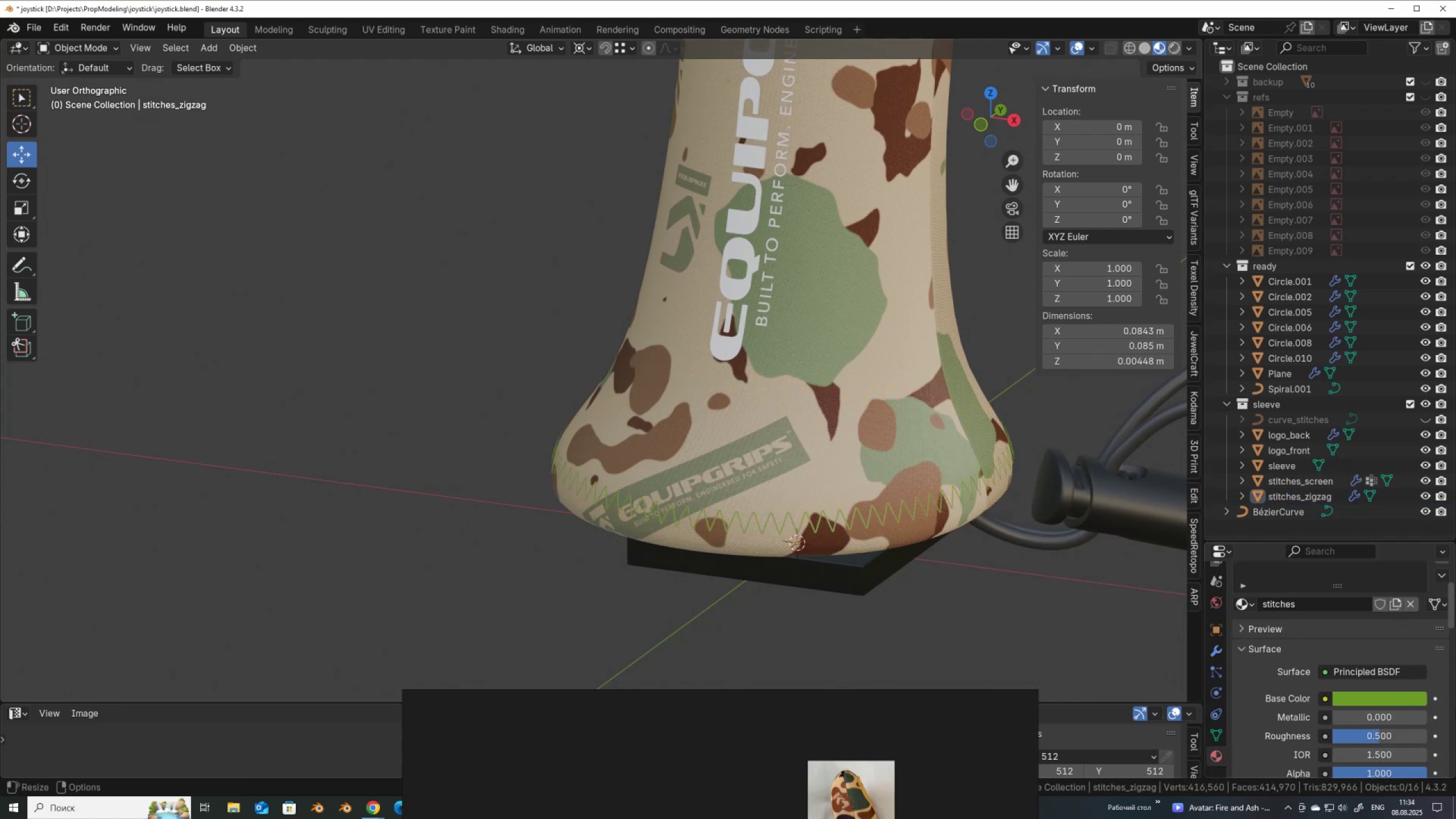 
left_click([1410, 702])
 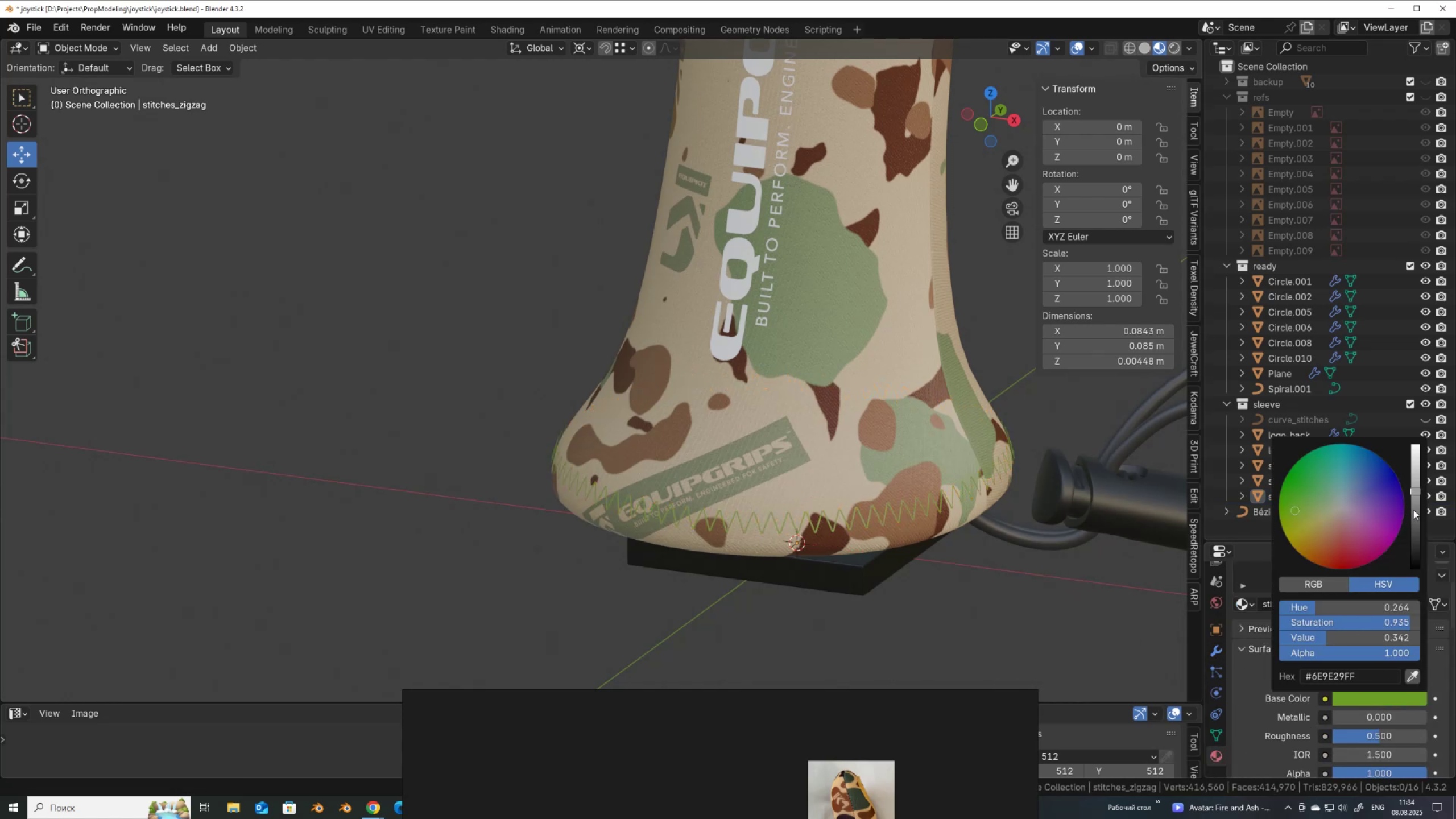 
left_click([1416, 512])
 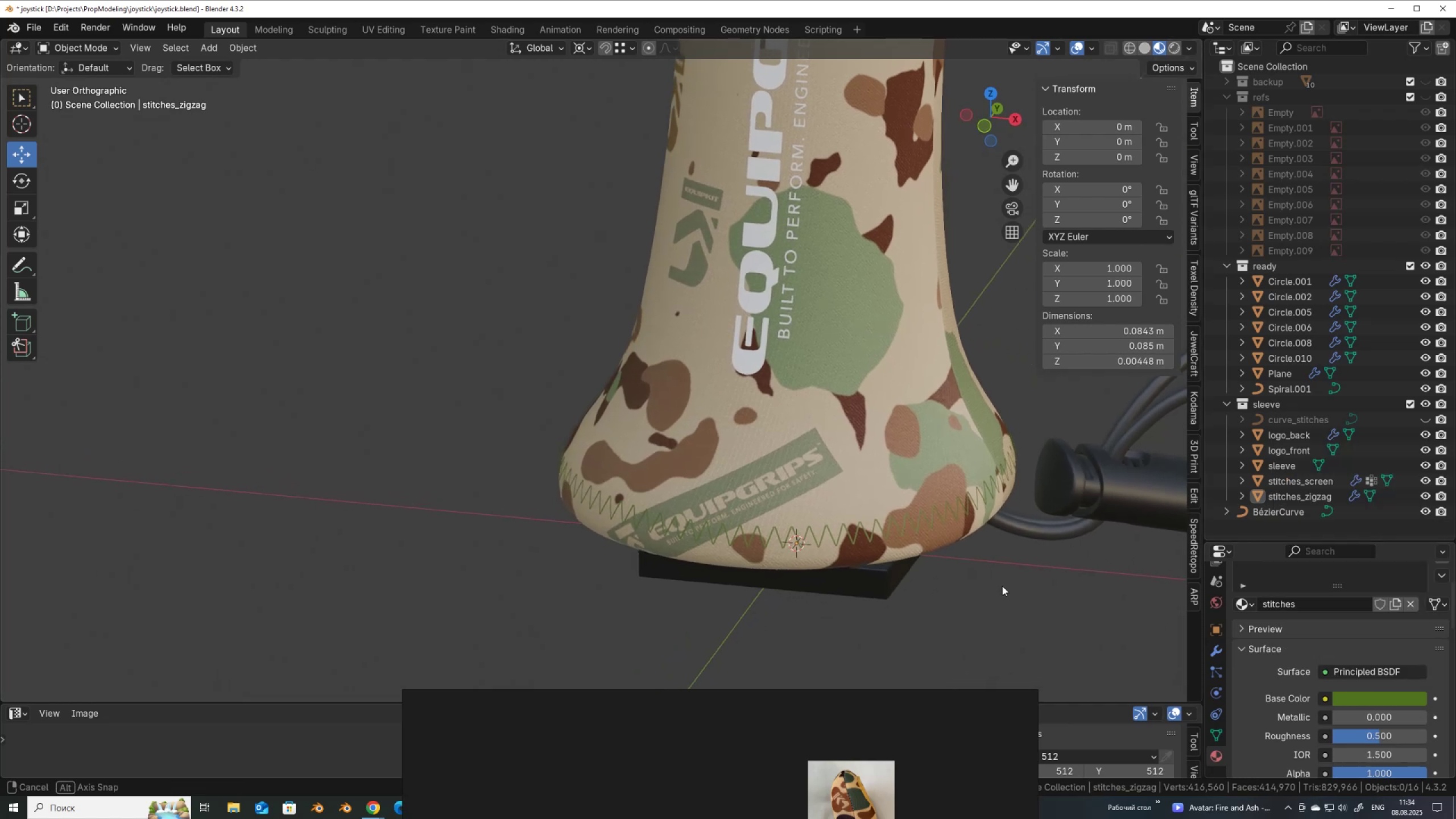 
left_click([1057, 602])
 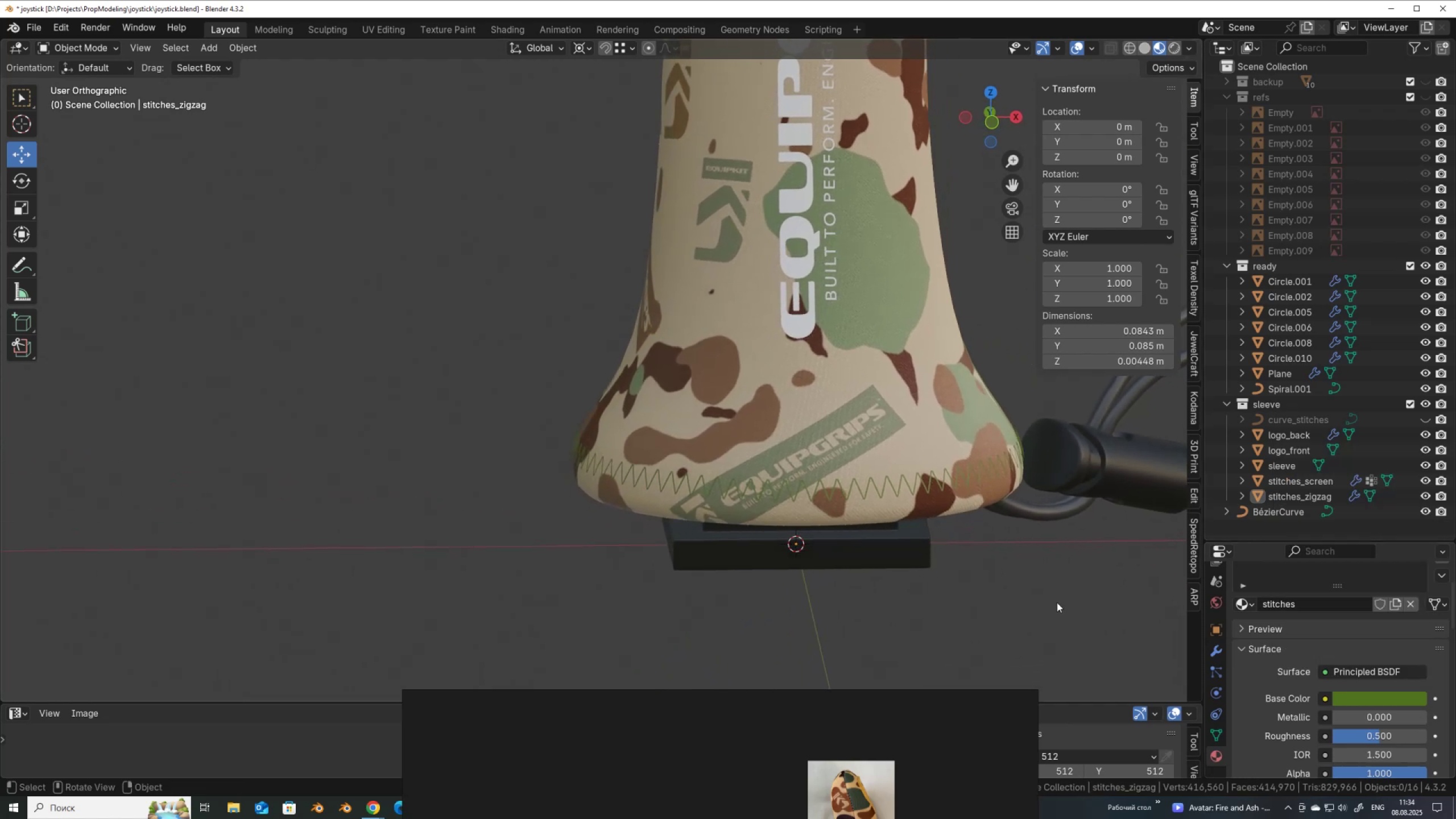 
scroll: coordinate [1021, 582], scroll_direction: down, amount: 5.0
 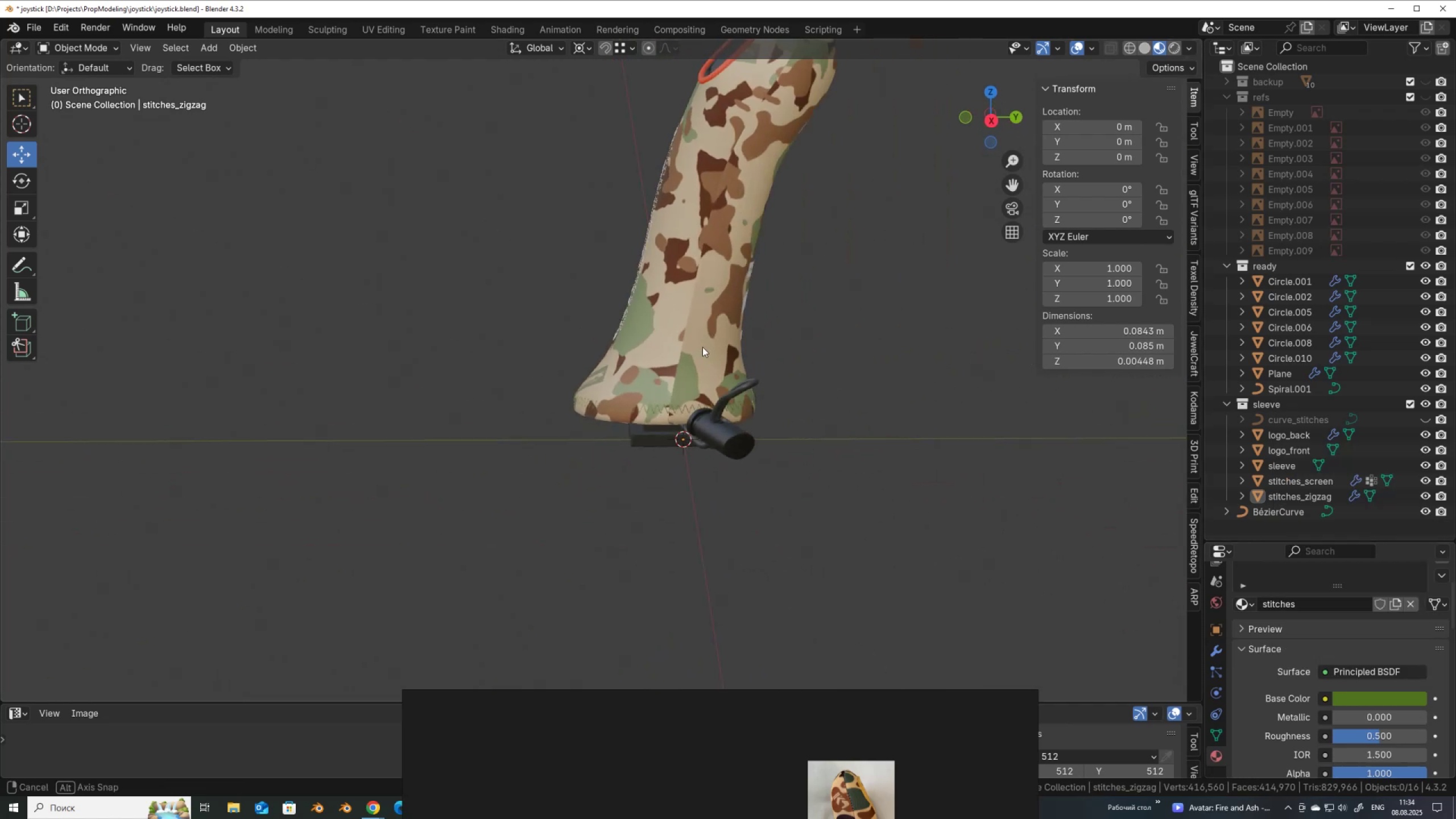 
hold_key(key=ShiftLeft, duration=0.31)
 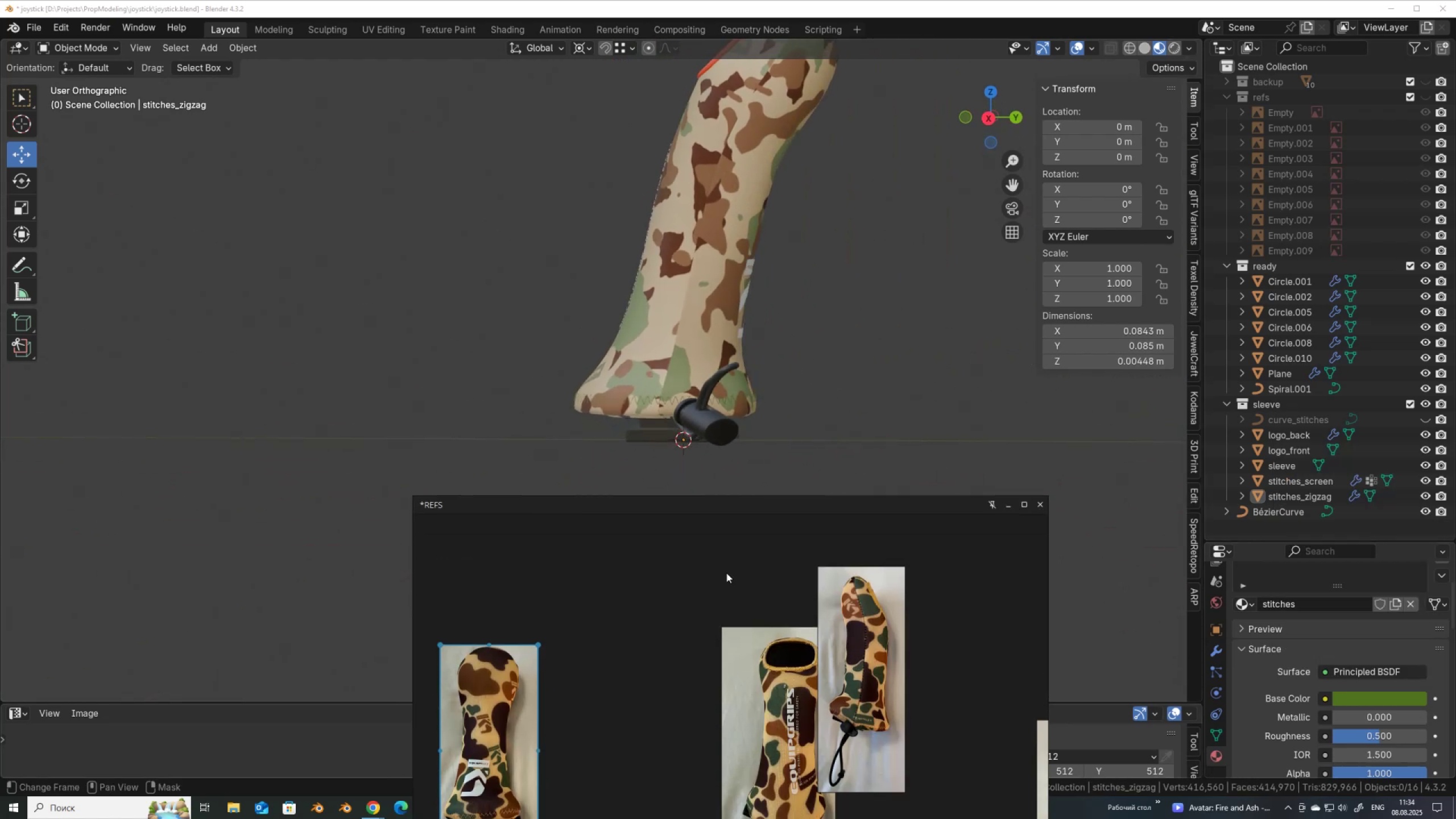 
scroll: coordinate [783, 735], scroll_direction: up, amount: 7.0
 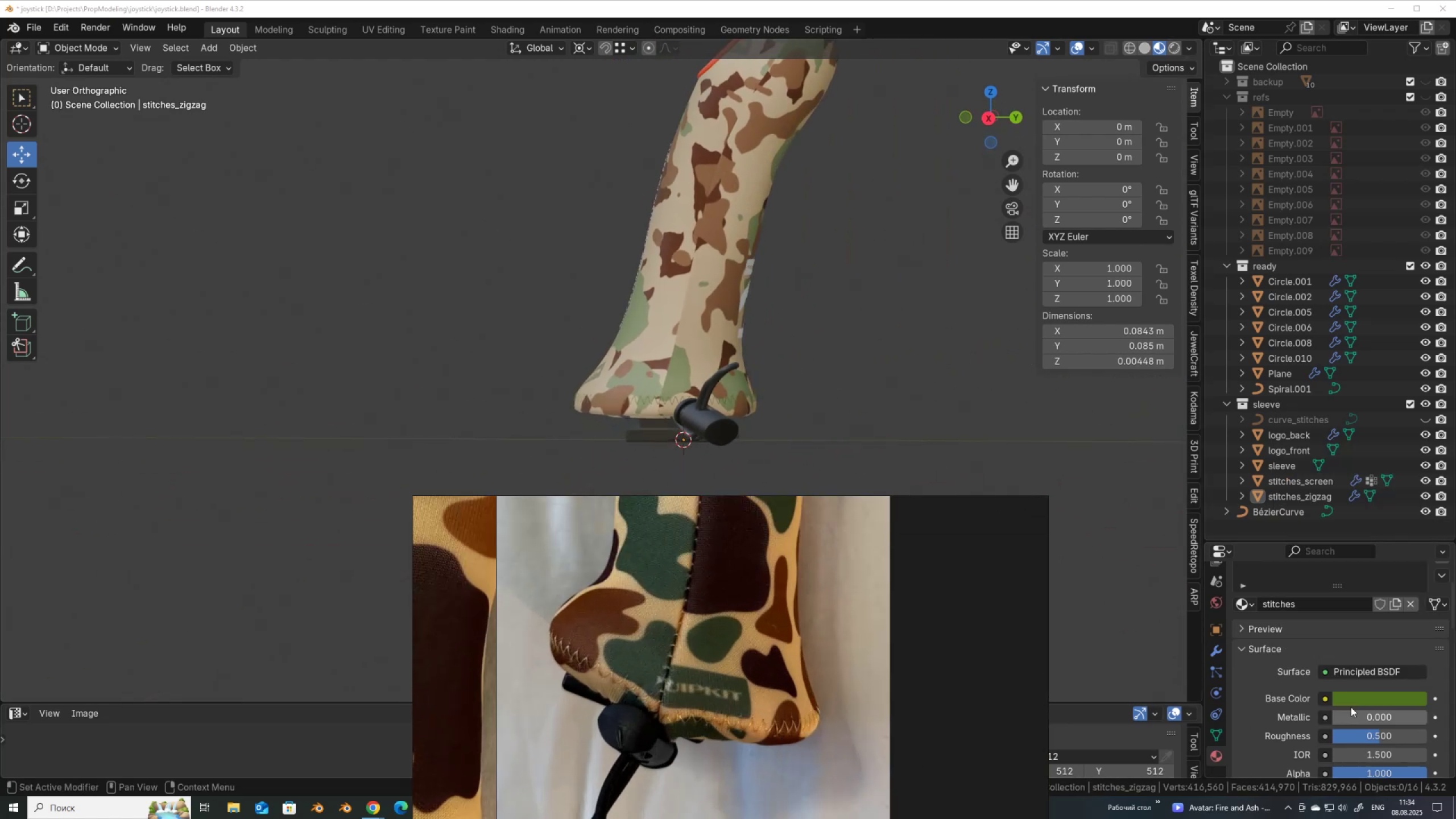 
left_click([1353, 705])
 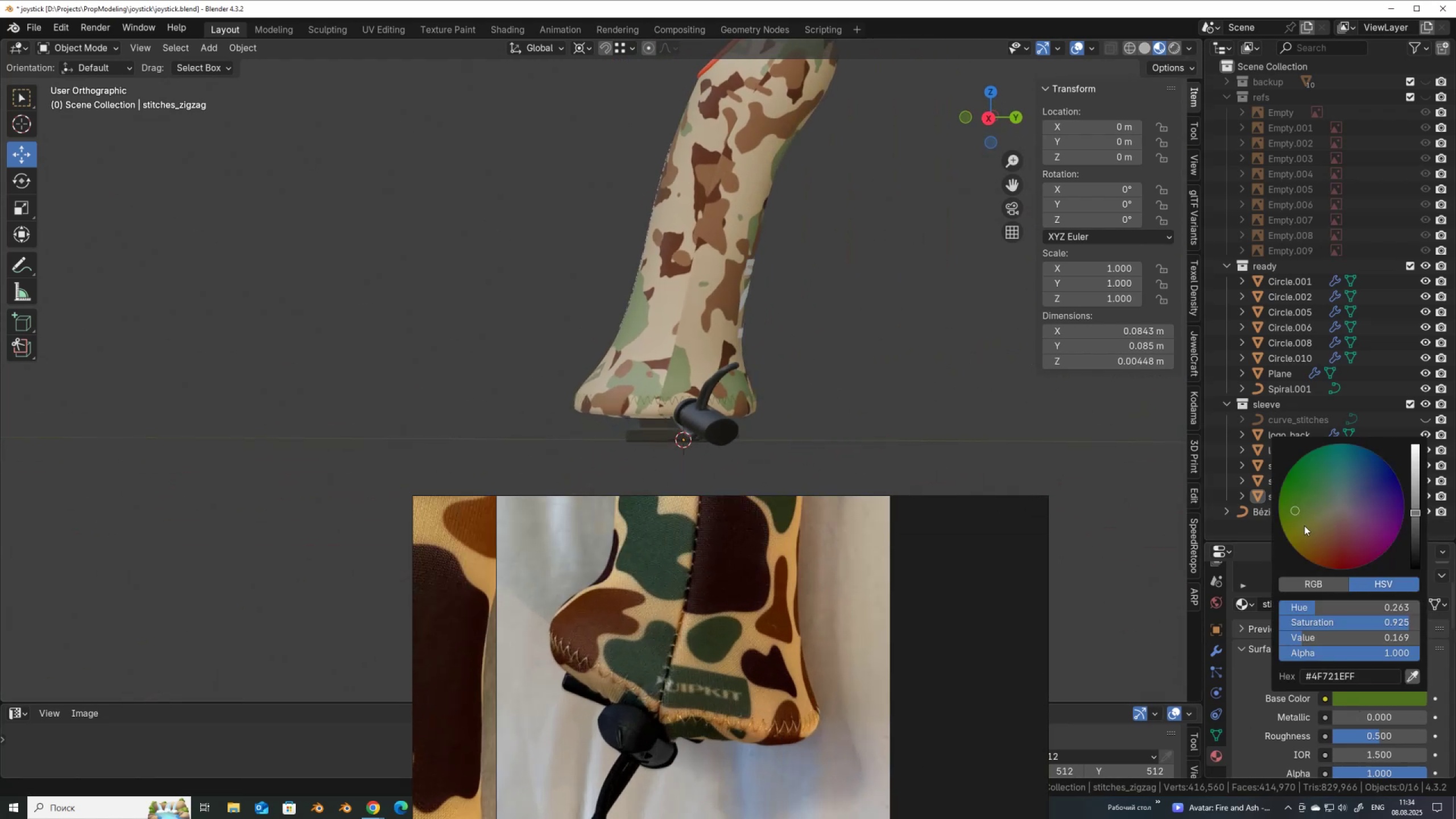 
left_click([1301, 527])
 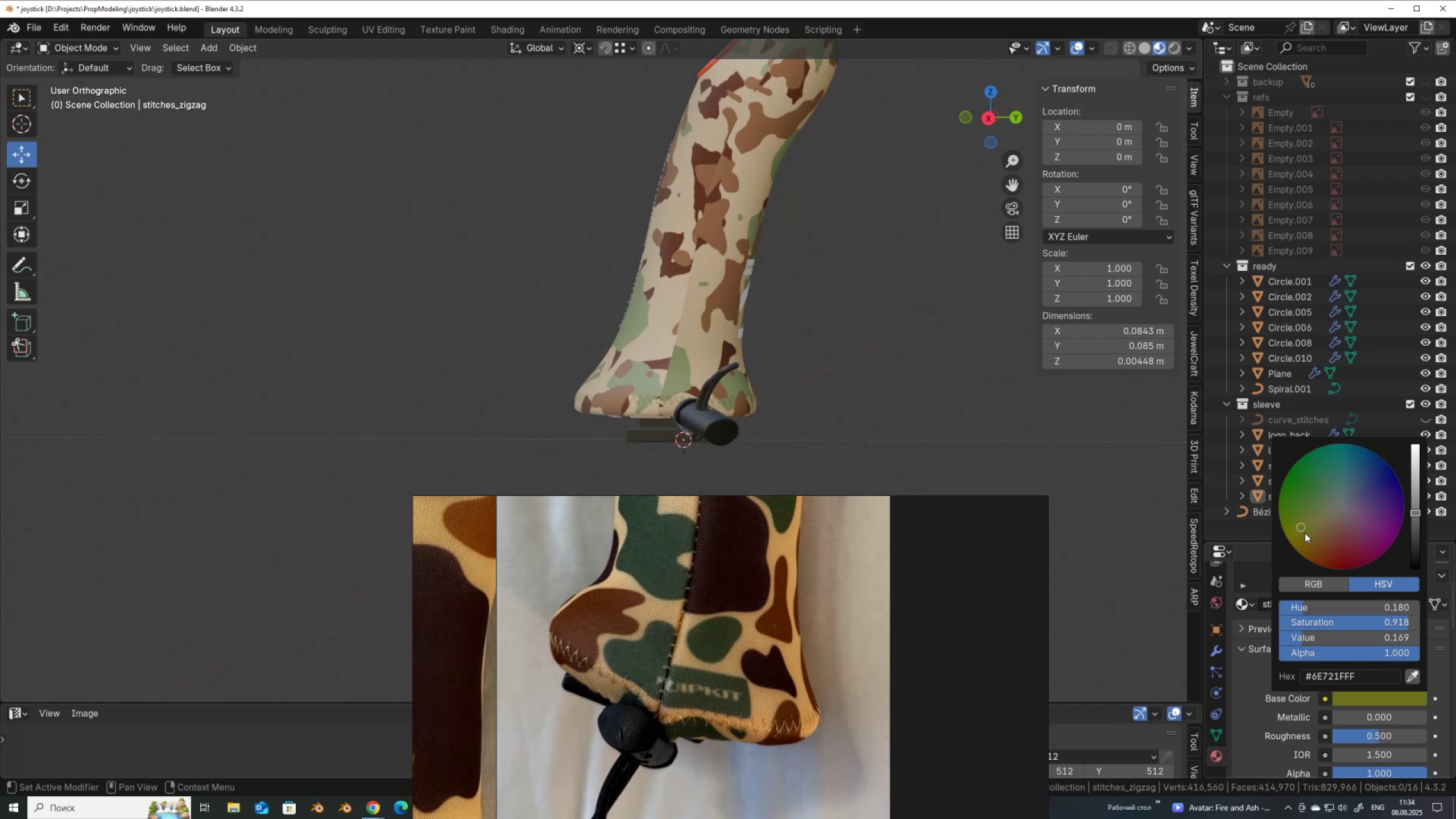 
left_click([1305, 533])
 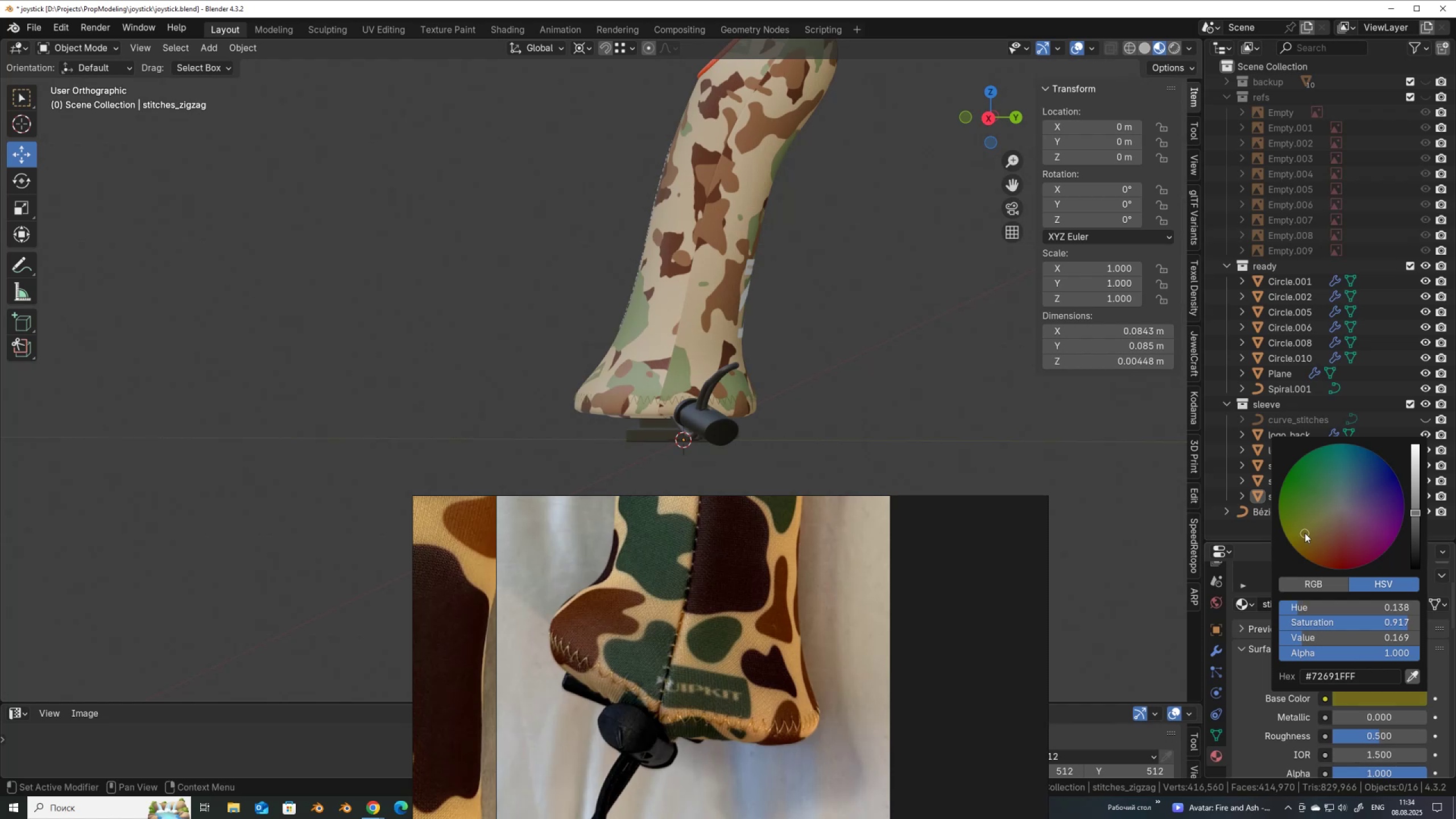 
scroll: coordinate [750, 397], scroll_direction: up, amount: 3.0
 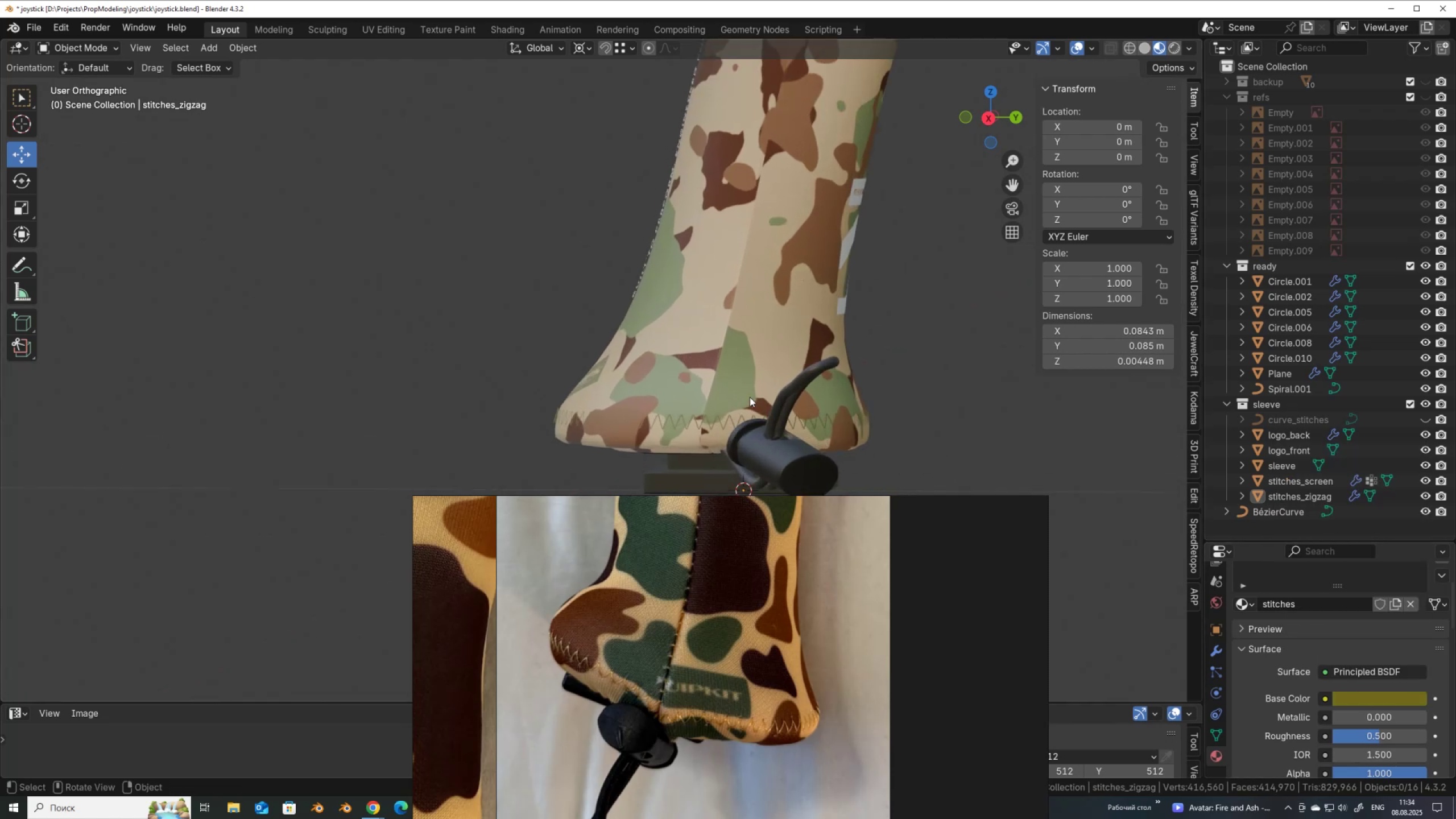 
hold_key(key=ShiftLeft, duration=0.33)
scroll: coordinate [744, 420], scroll_direction: up, amount: 4.0
 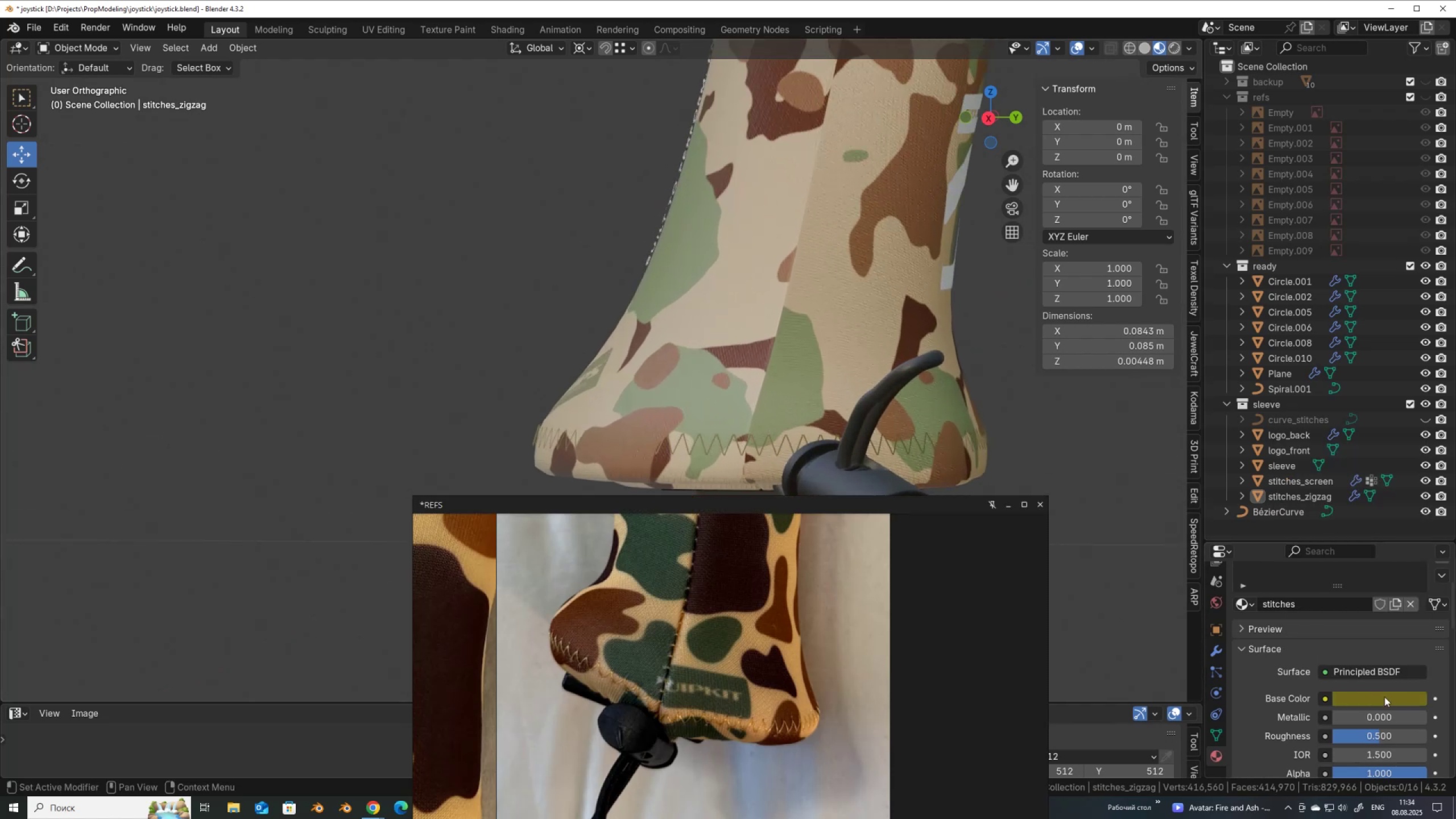 
left_click([1388, 698])
 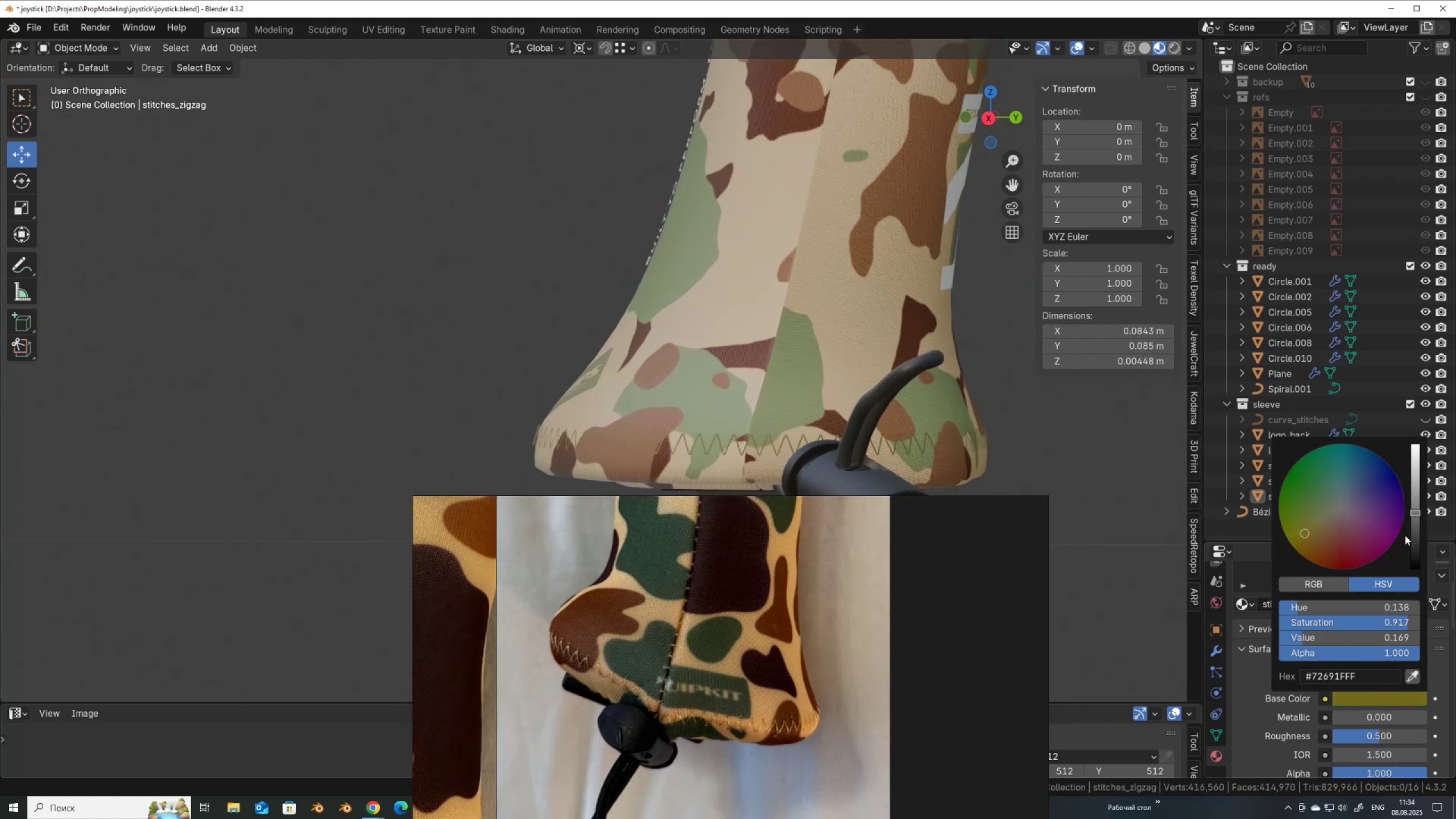 
left_click_drag(start_coordinate=[1415, 512], to_coordinate=[1412, 499])
 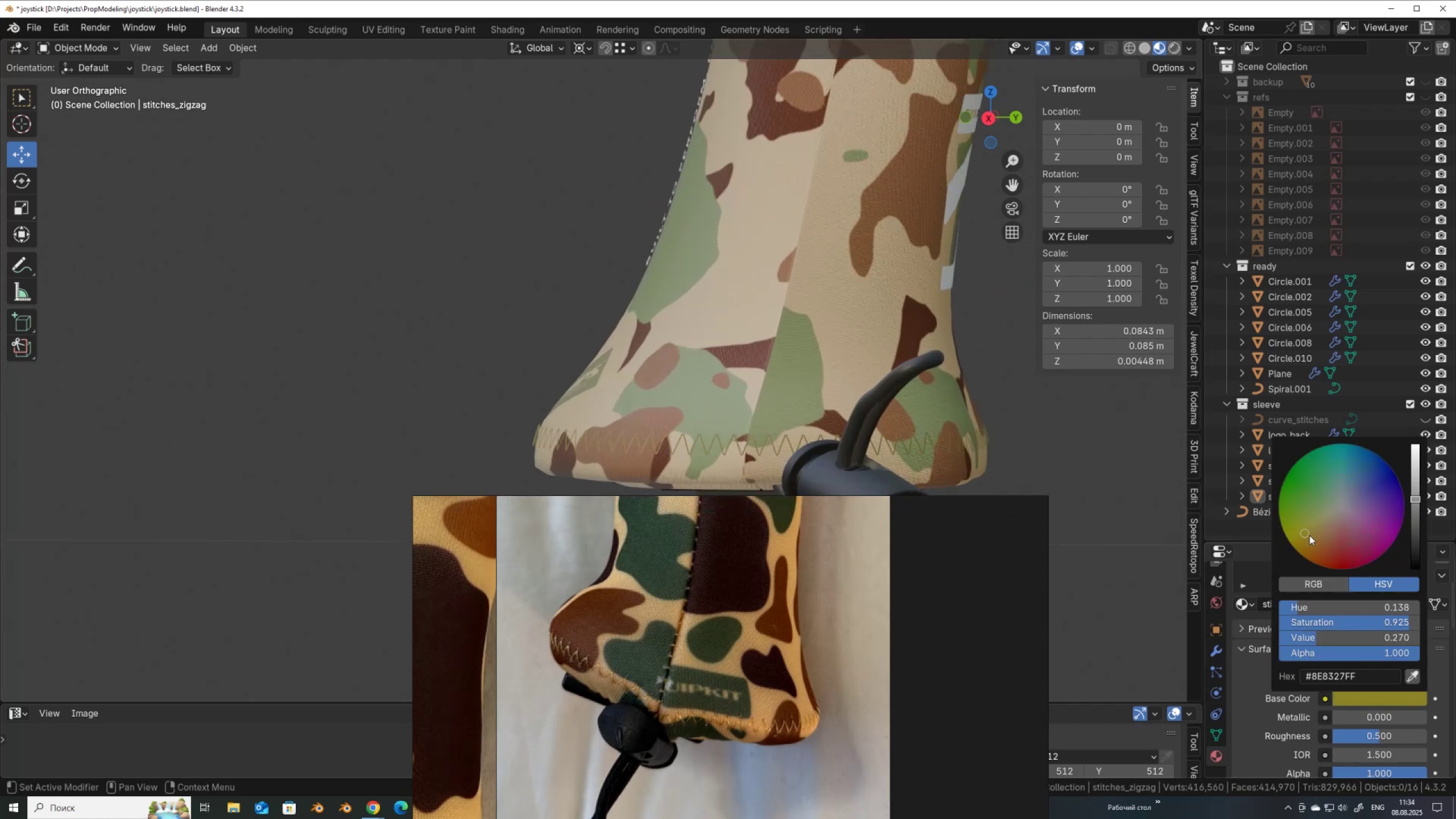 
left_click([1310, 535])
 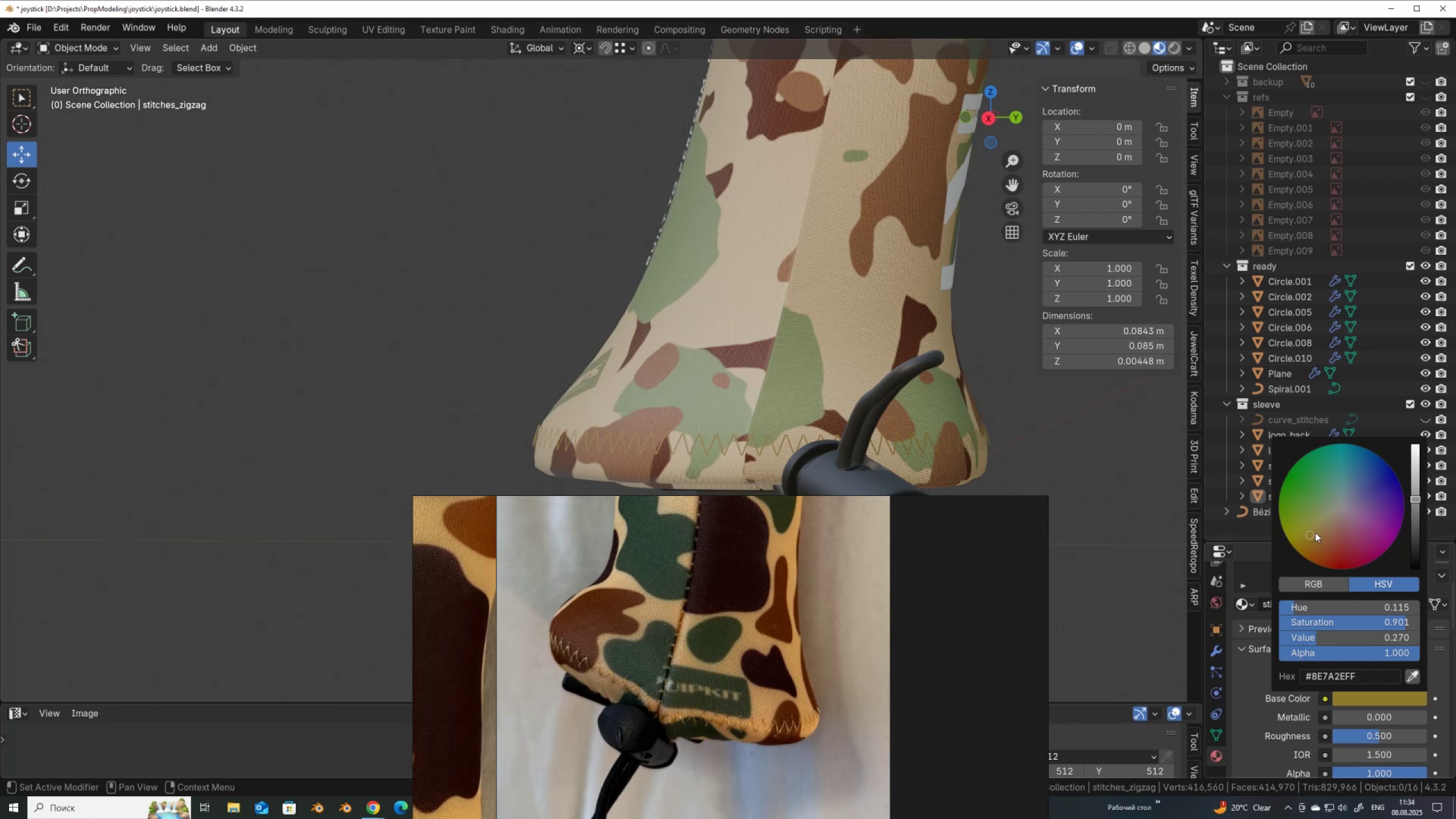 
left_click([1318, 530])
 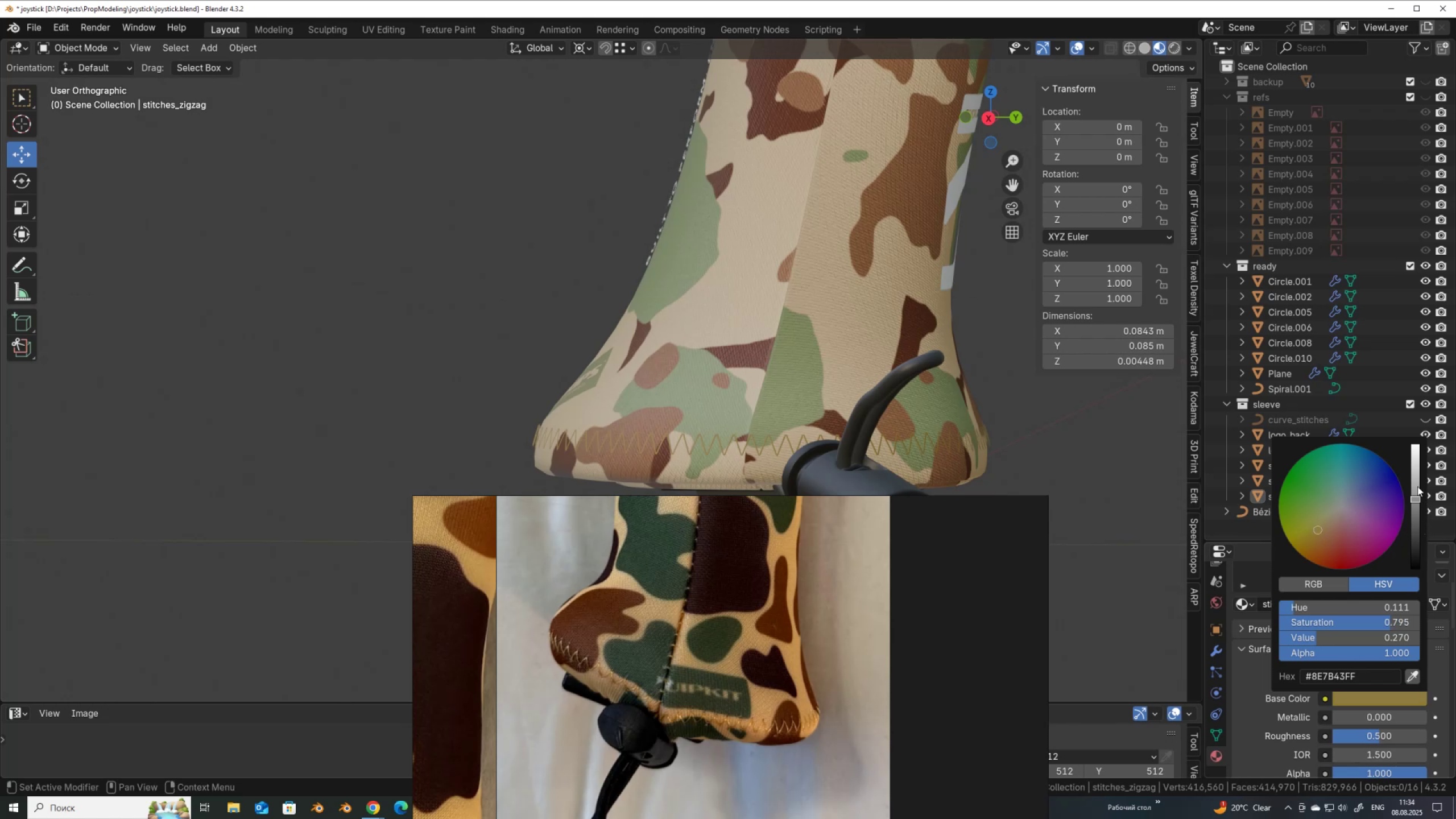 
left_click([1416, 483])
 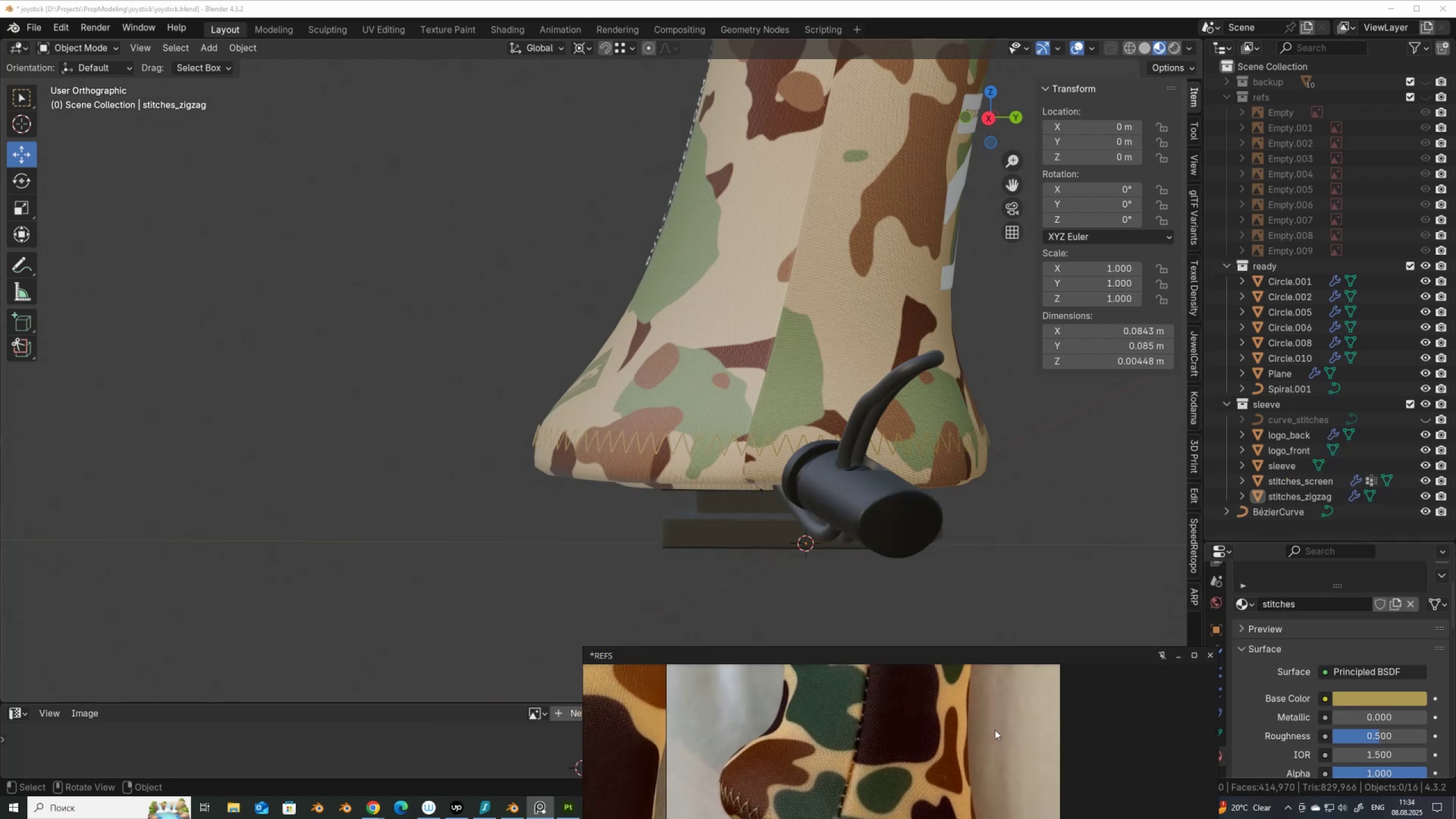 
scroll: coordinate [727, 403], scroll_direction: down, amount: 3.0
 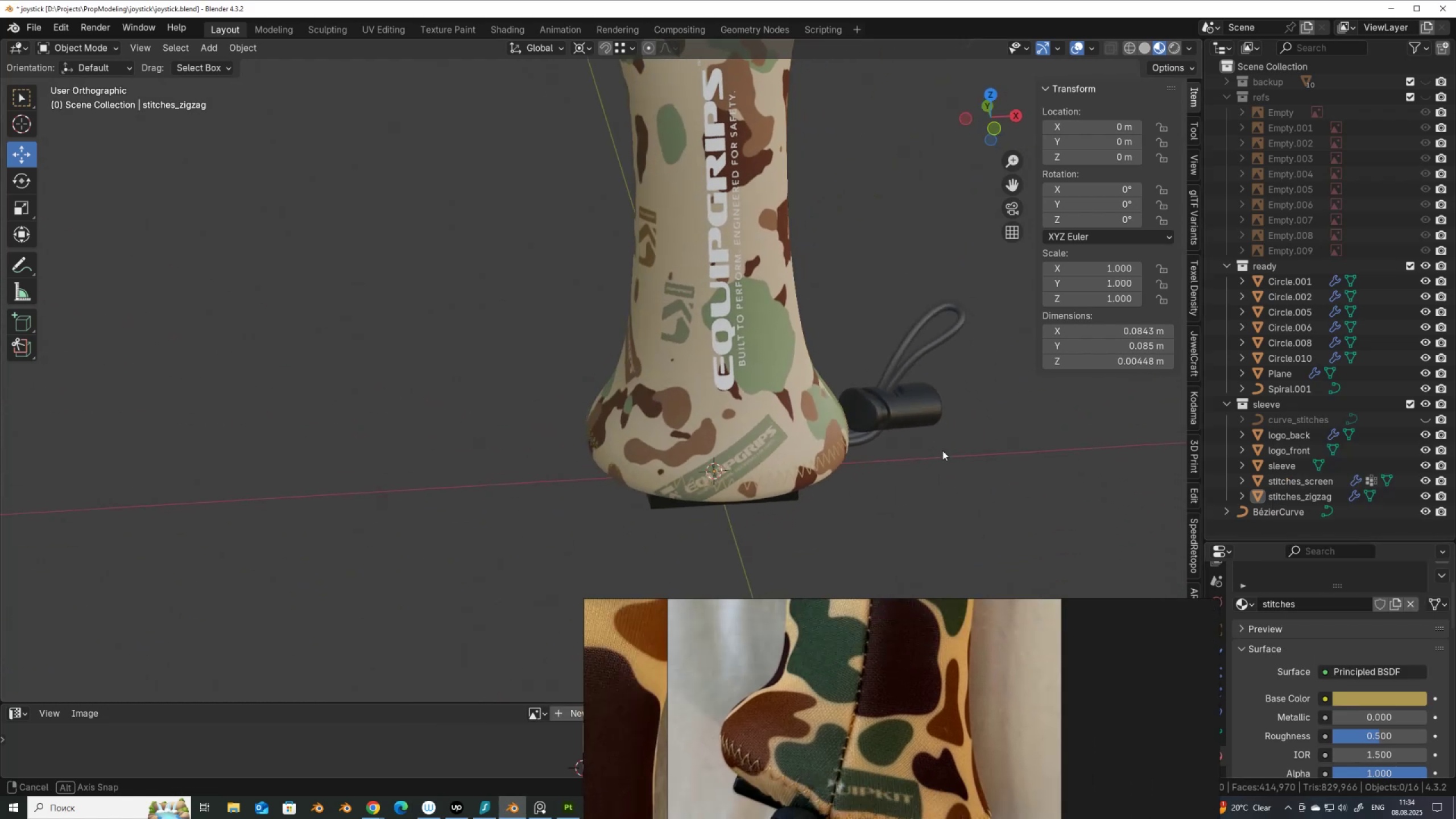 
hold_key(key=ShiftLeft, duration=0.54)
 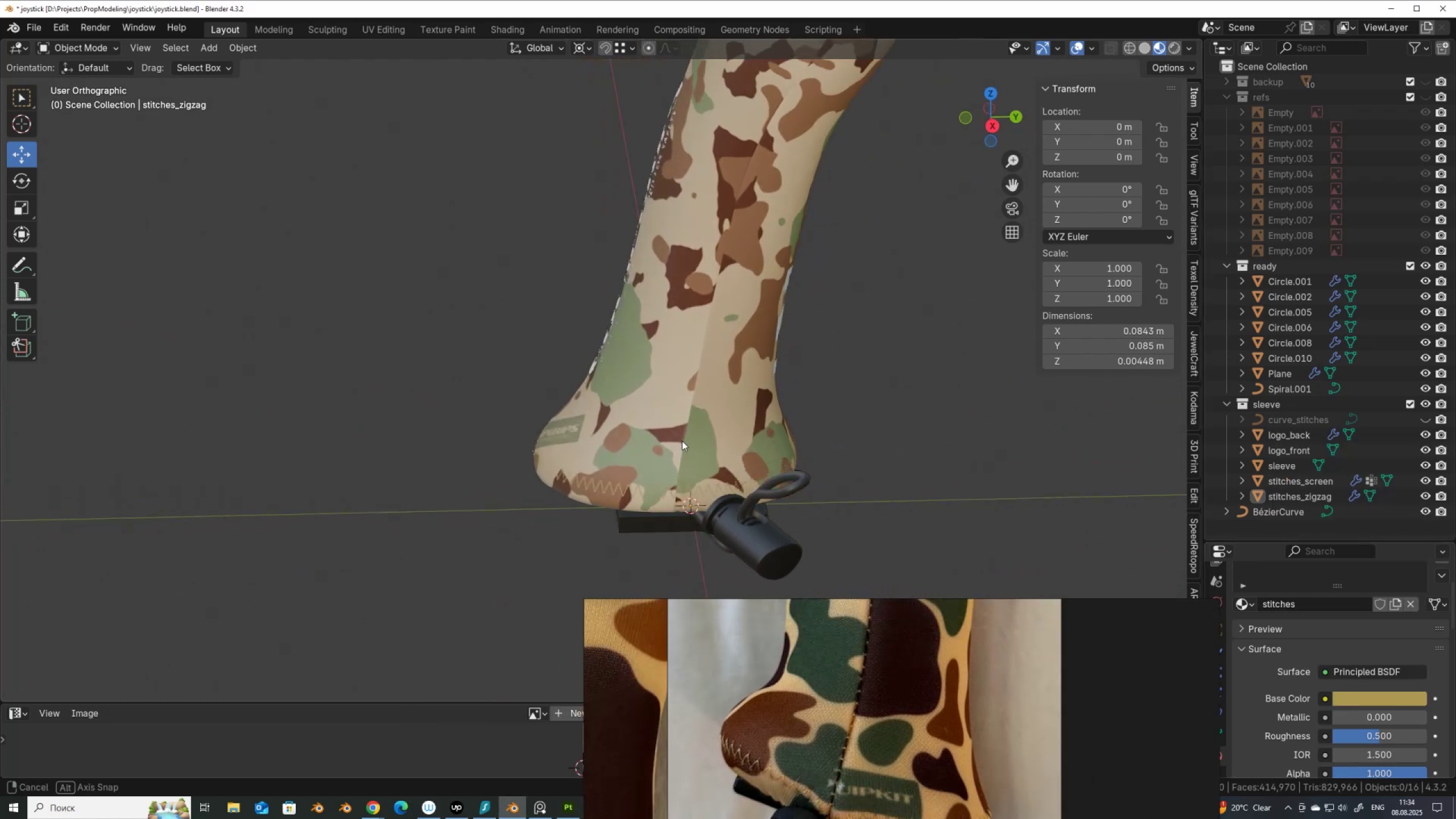 
hold_key(key=ShiftLeft, duration=0.46)
 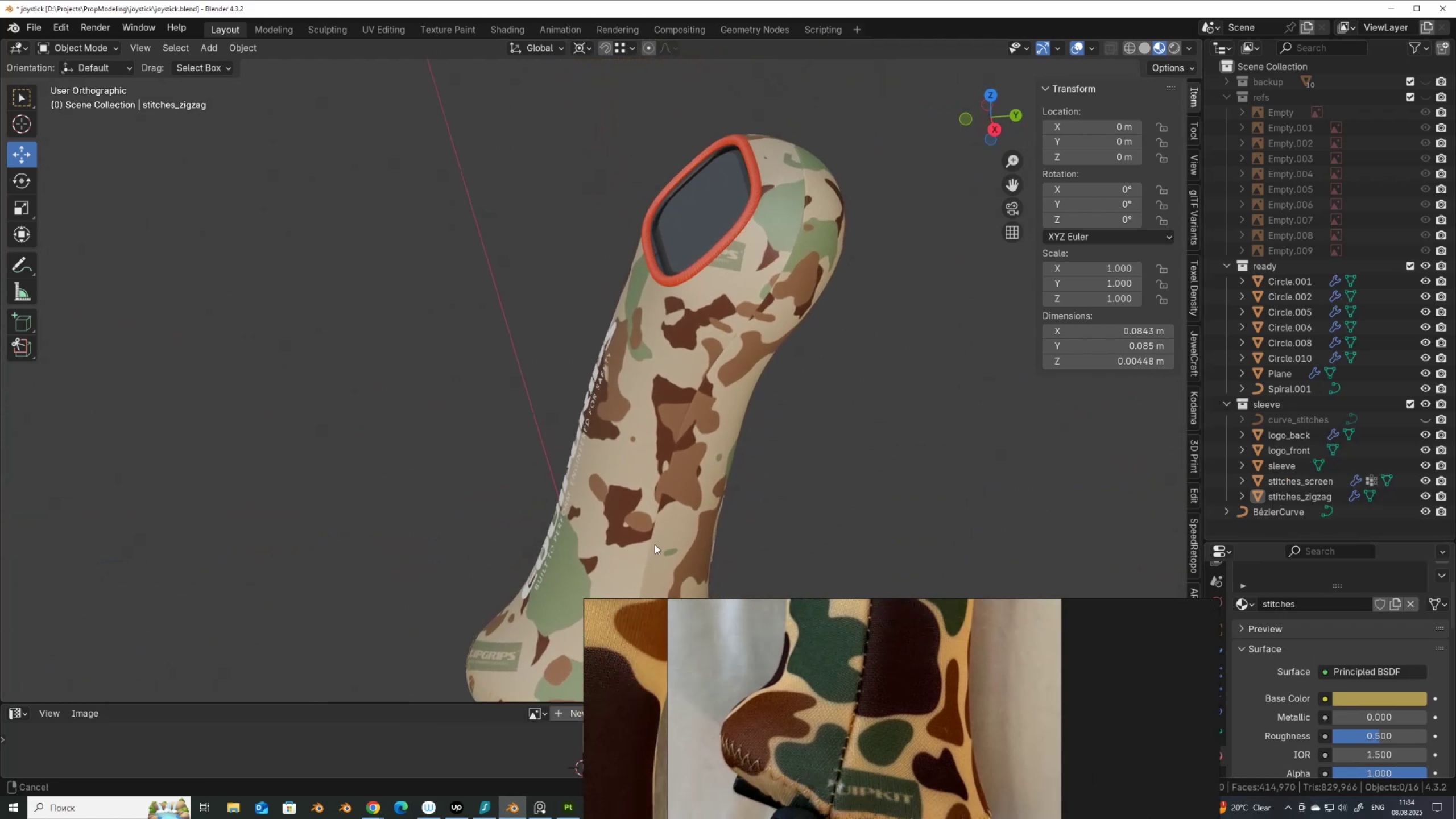 
scroll: coordinate [709, 525], scroll_direction: up, amount: 6.0
 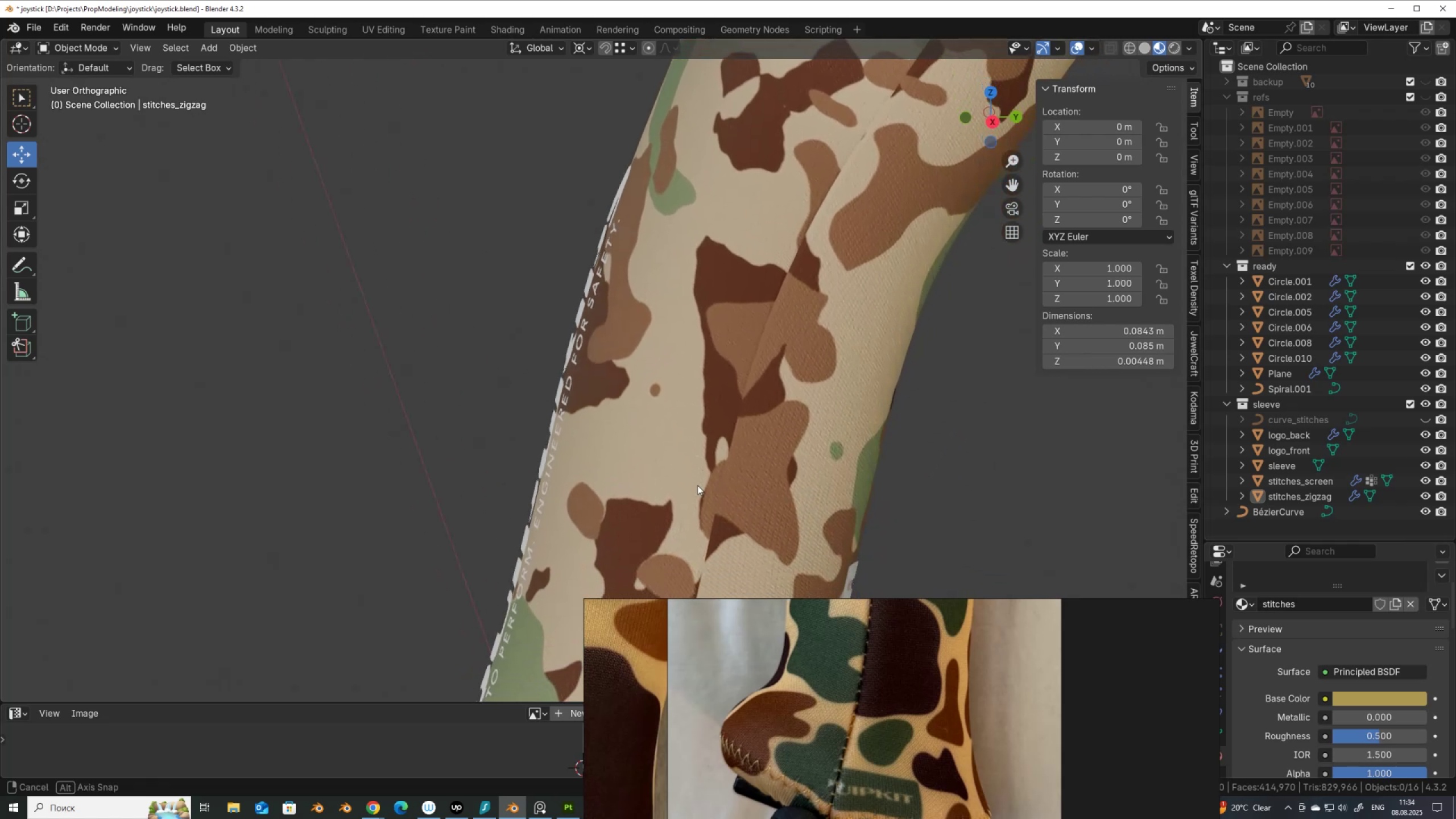 
scroll: coordinate [697, 473], scroll_direction: down, amount: 7.0
 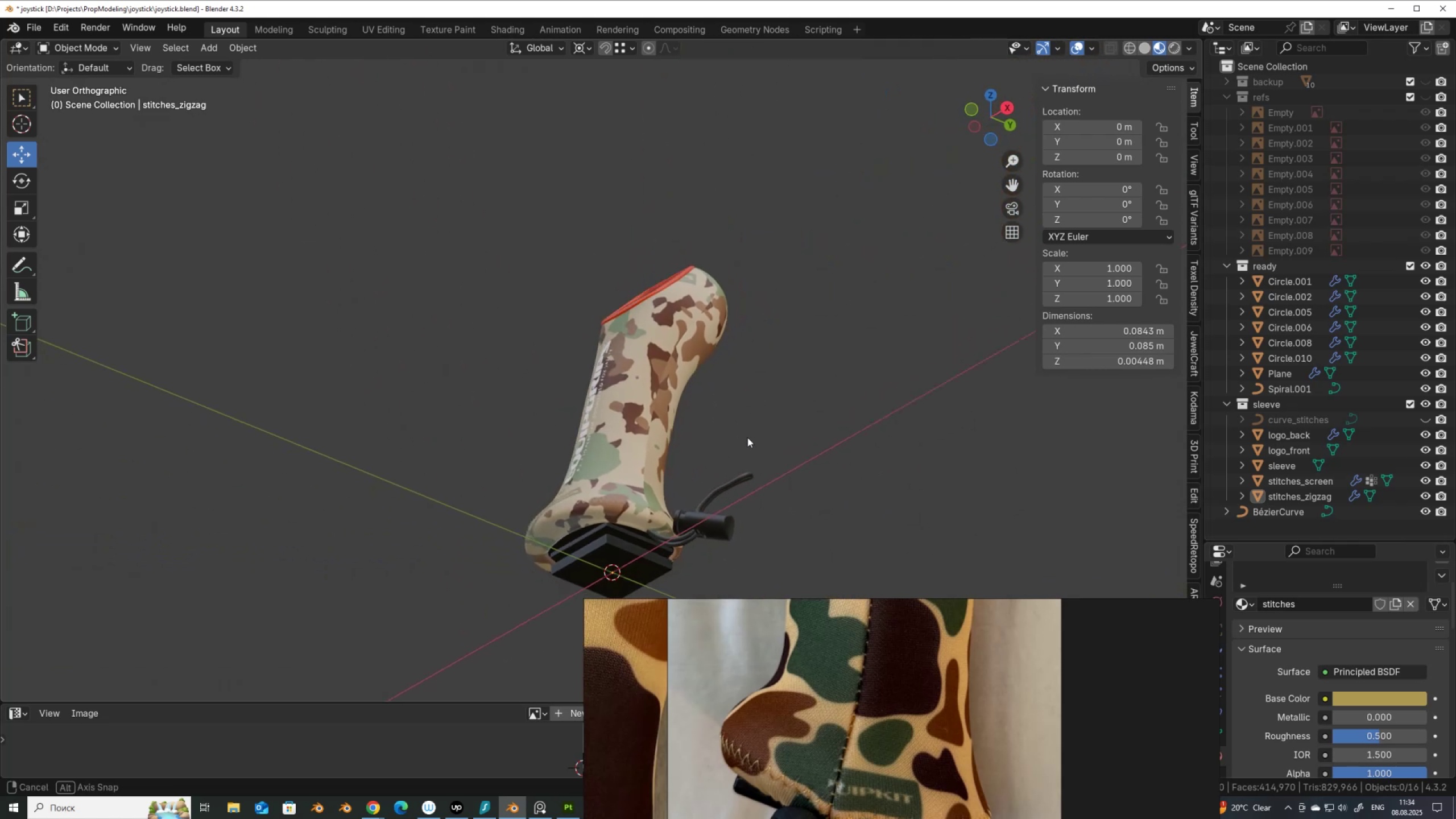 
scroll: coordinate [713, 425], scroll_direction: up, amount: 3.0
 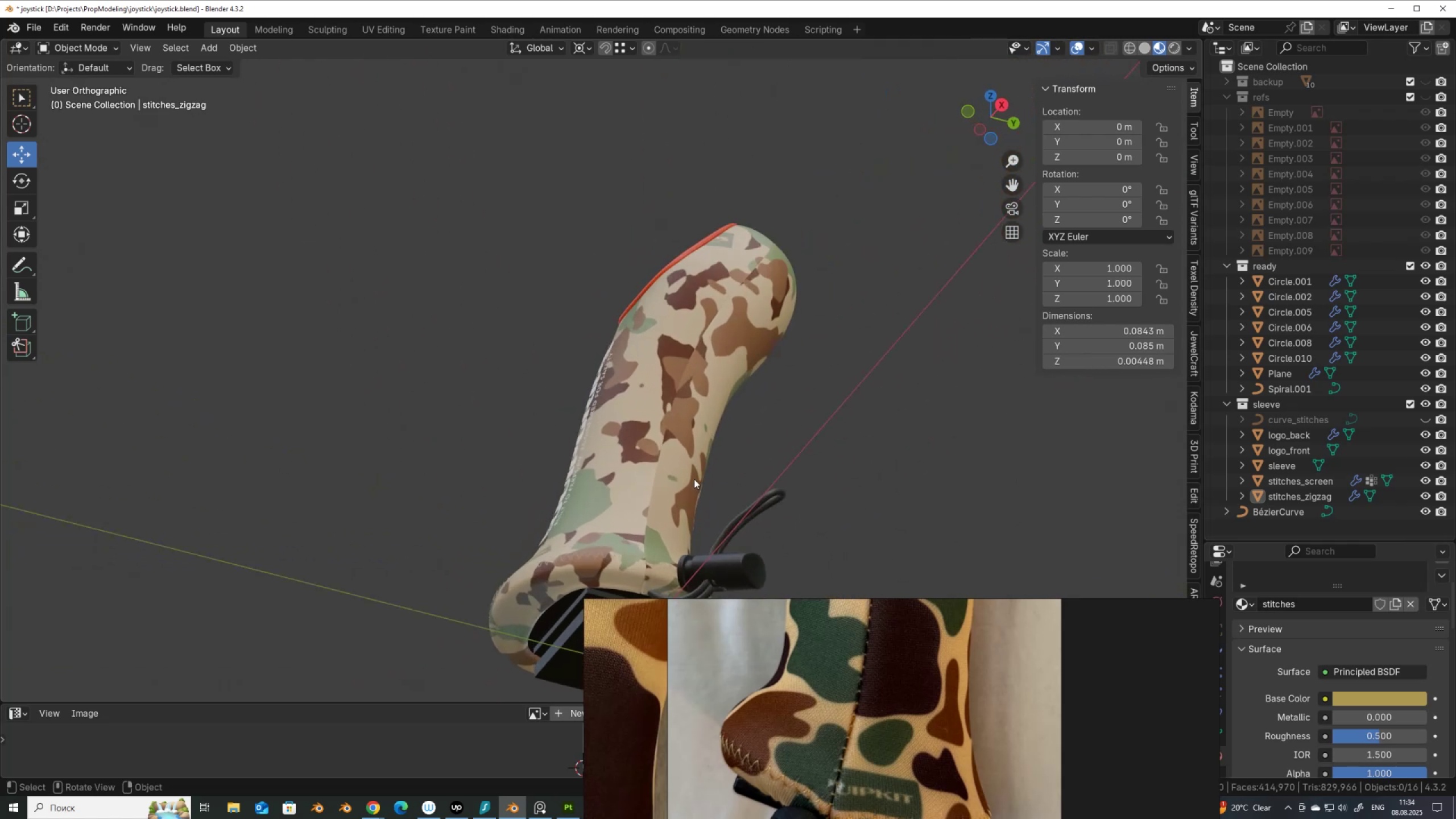 
hold_key(key=ShiftLeft, duration=0.4)
 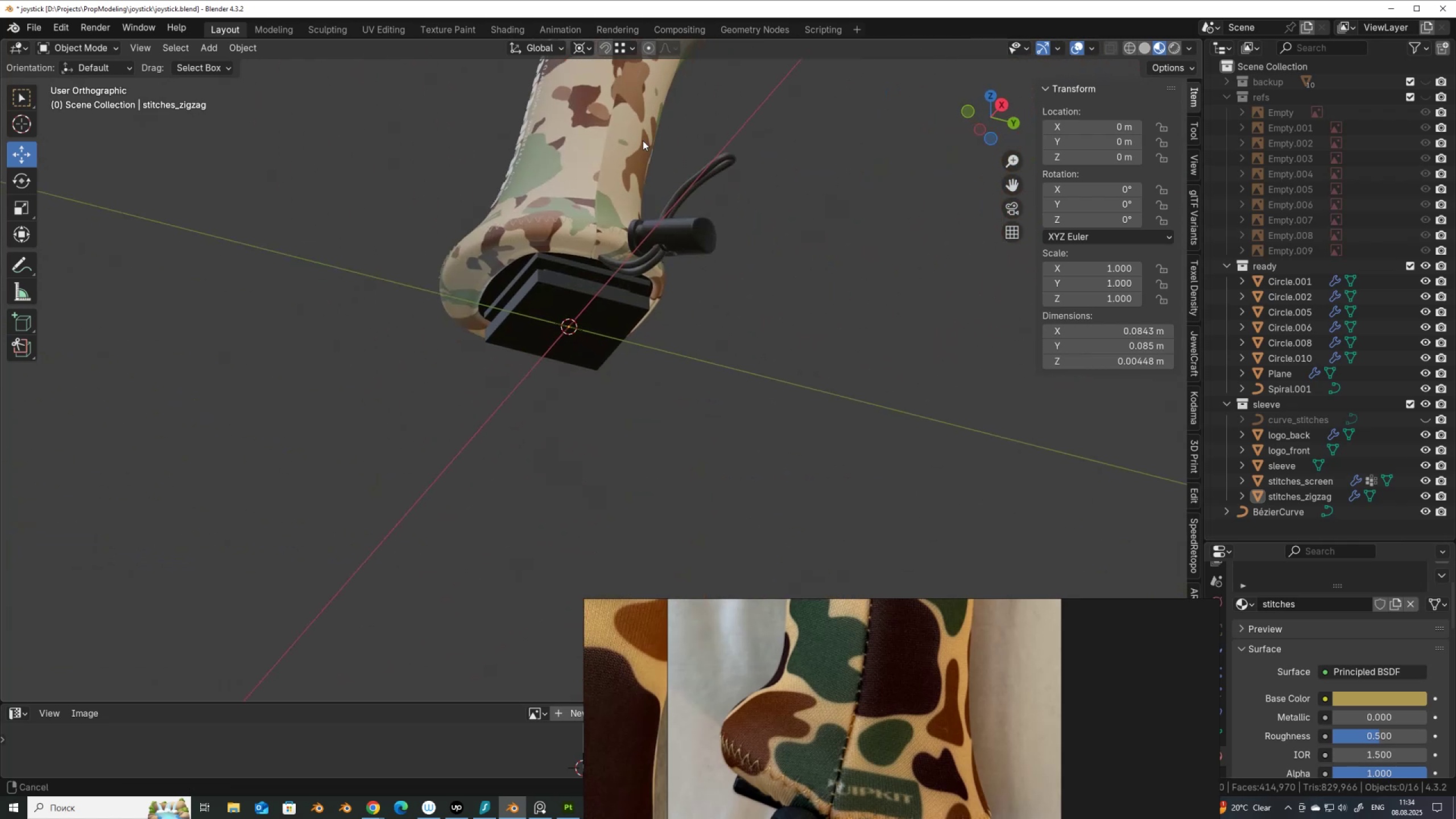 
scroll: coordinate [638, 238], scroll_direction: up, amount: 4.0
 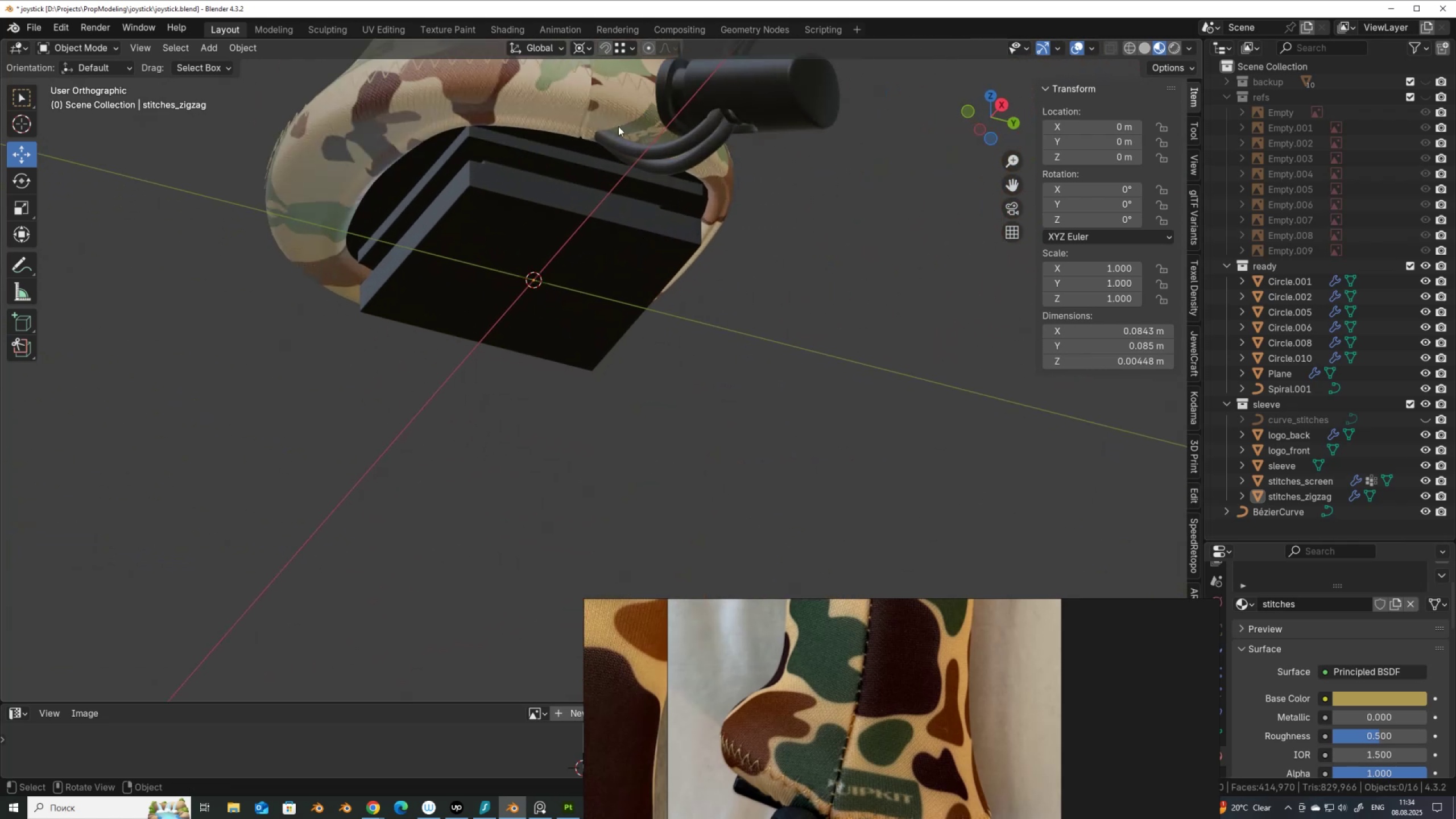 
hold_key(key=ShiftLeft, duration=0.31)
 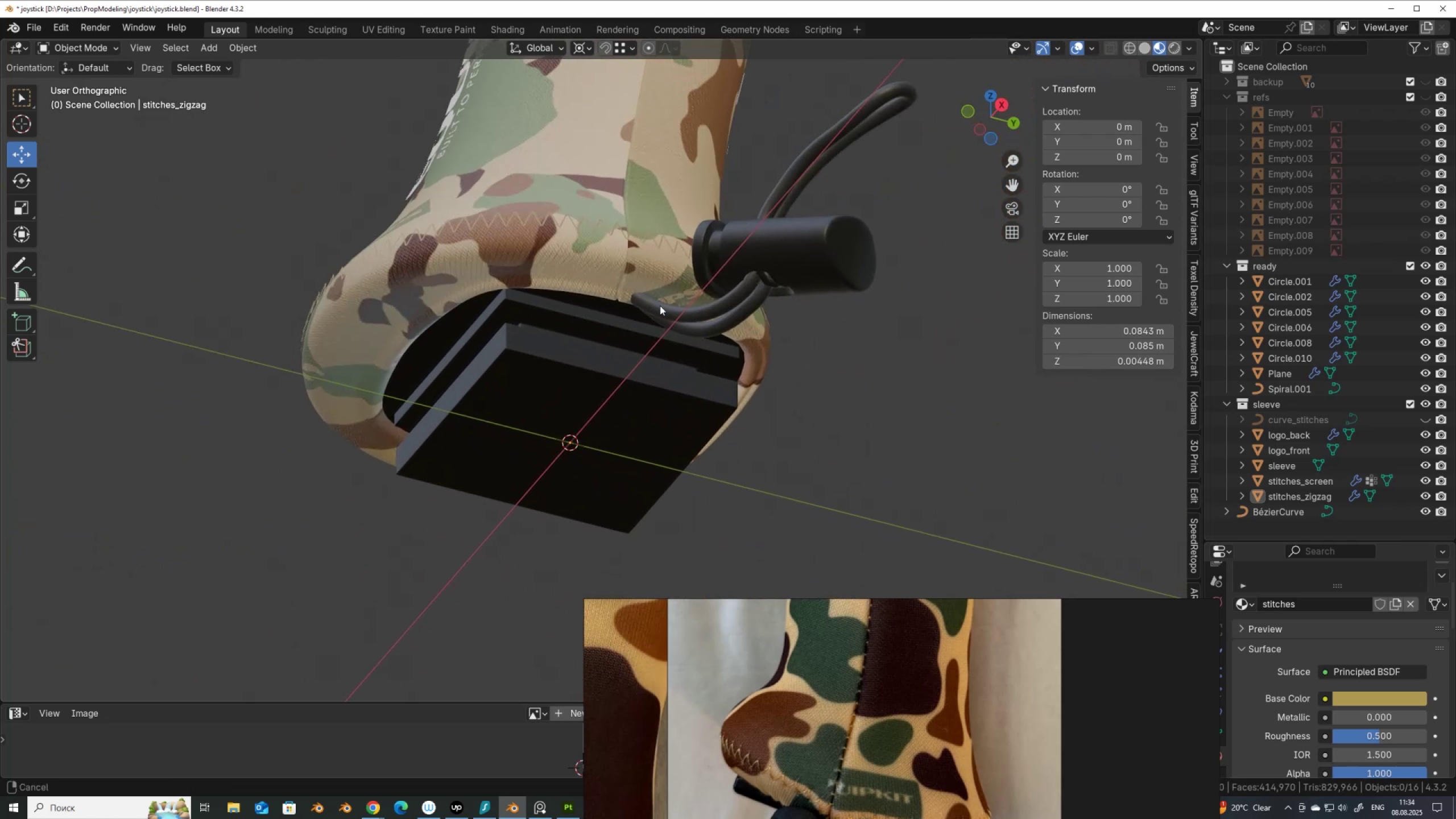 
scroll: coordinate [643, 335], scroll_direction: up, amount: 6.0
 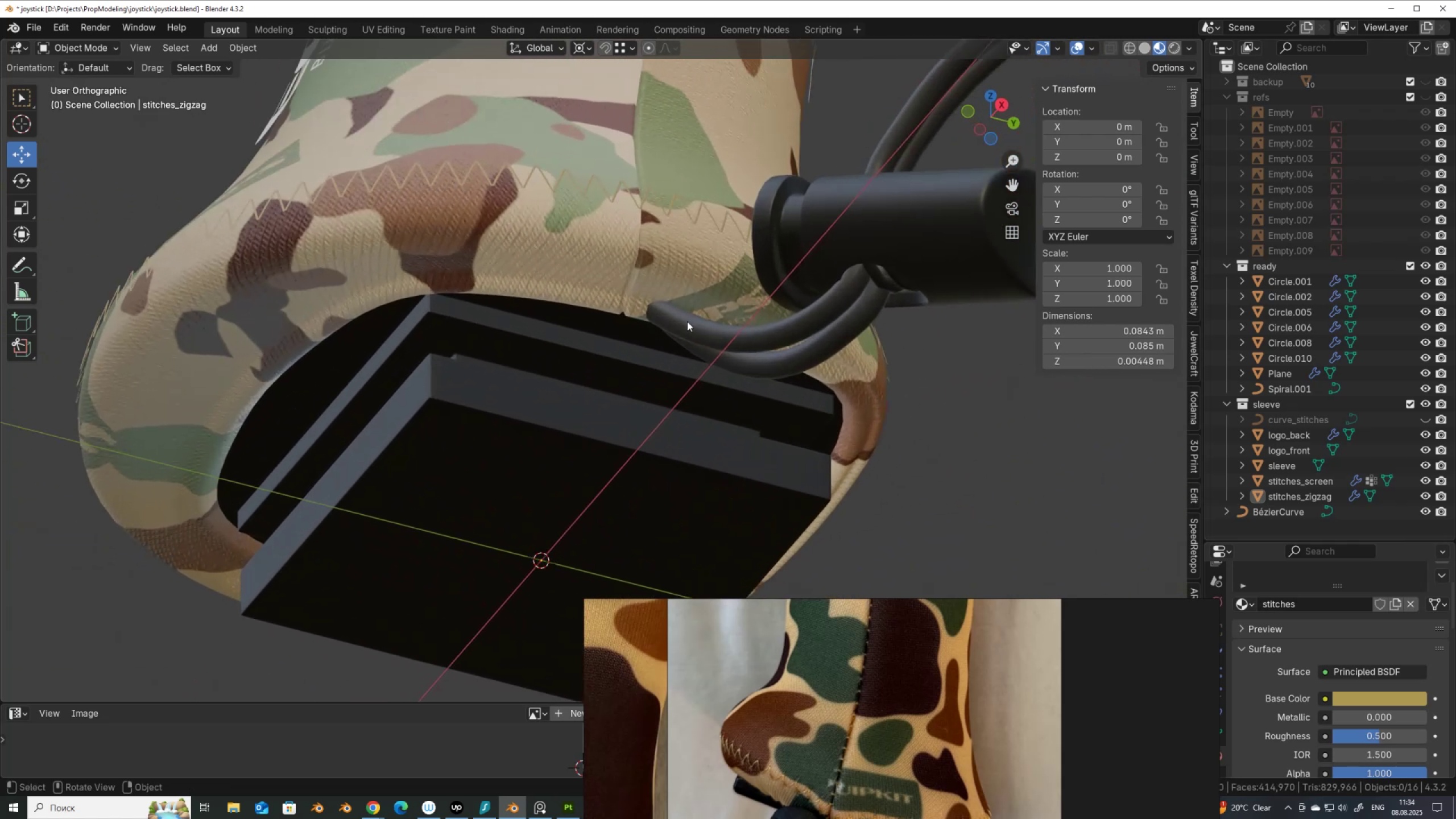 
left_click([687, 321])
 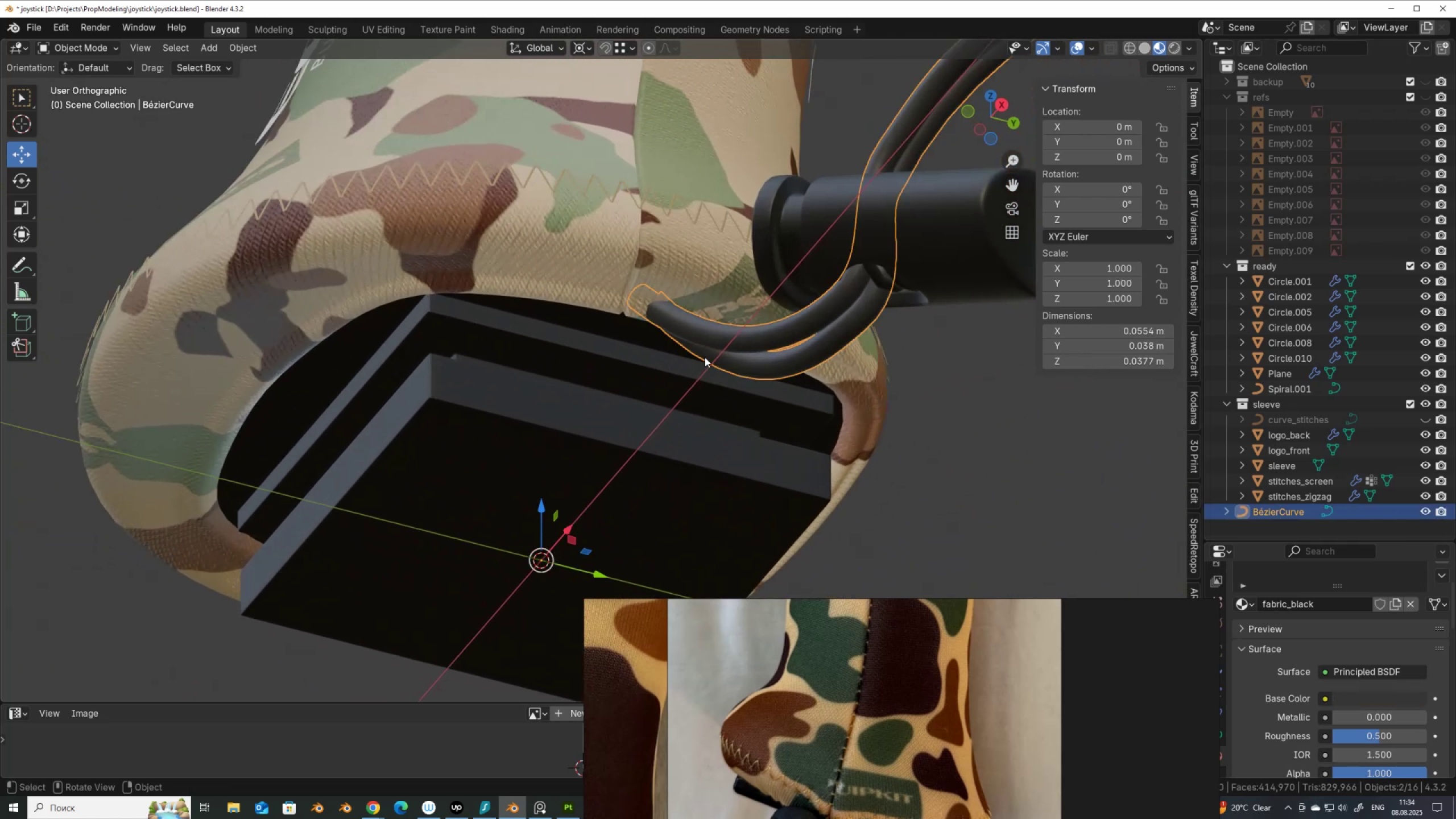 
key(Tab)
 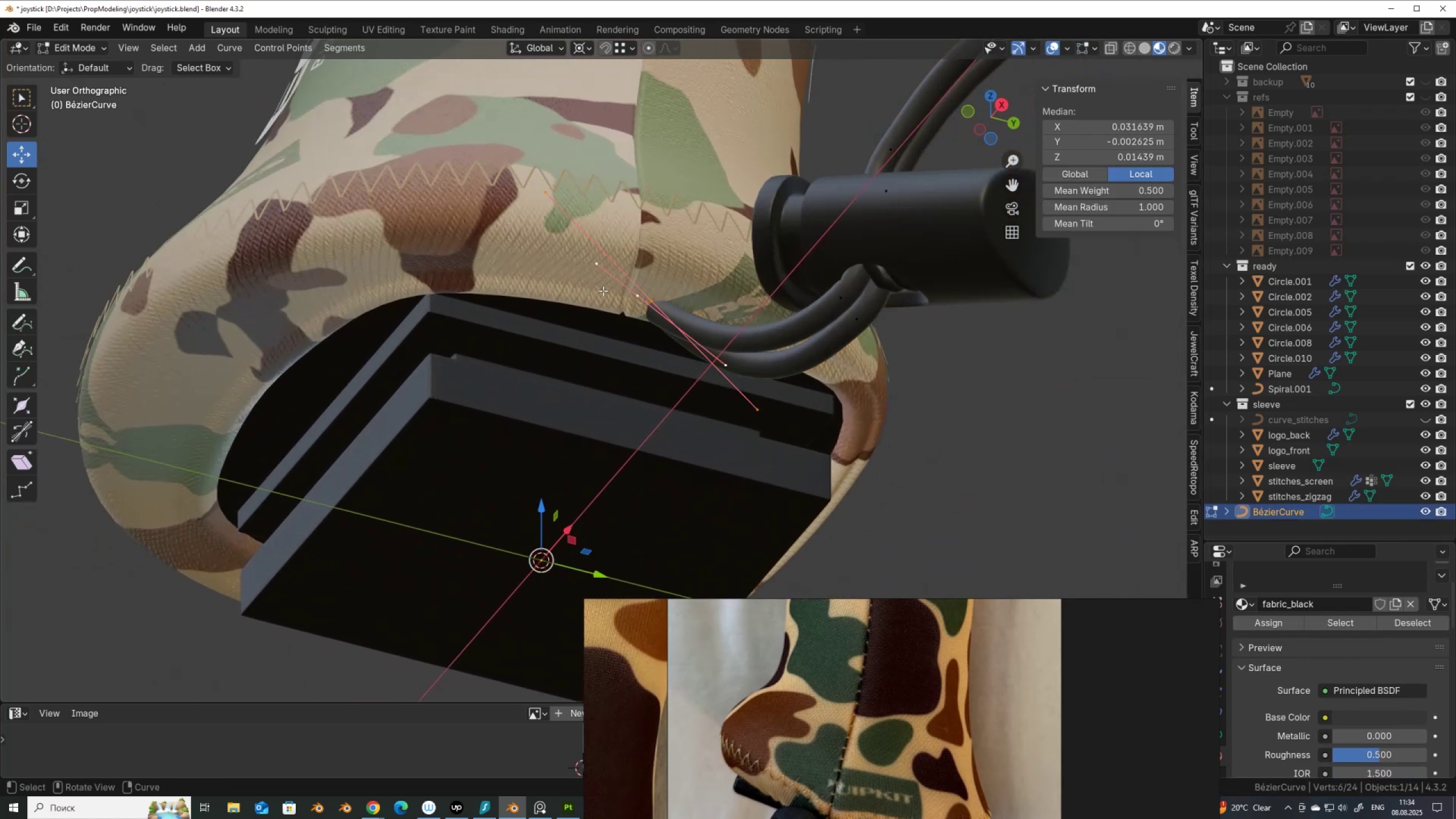 
left_click_drag(start_coordinate=[602, 322], to_coordinate=[664, 287])
 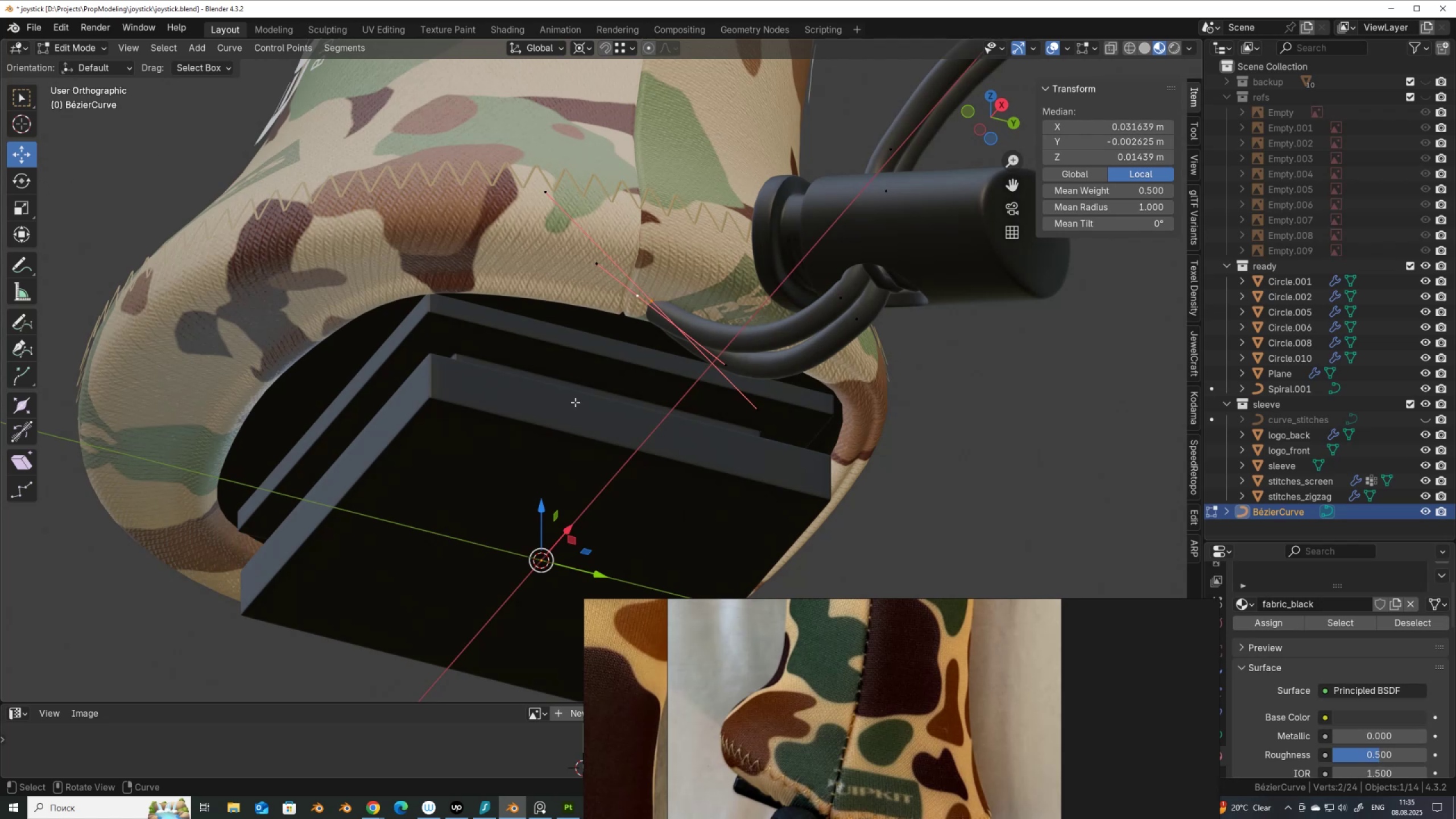 
left_click_drag(start_coordinate=[589, 574], to_coordinate=[556, 560])
 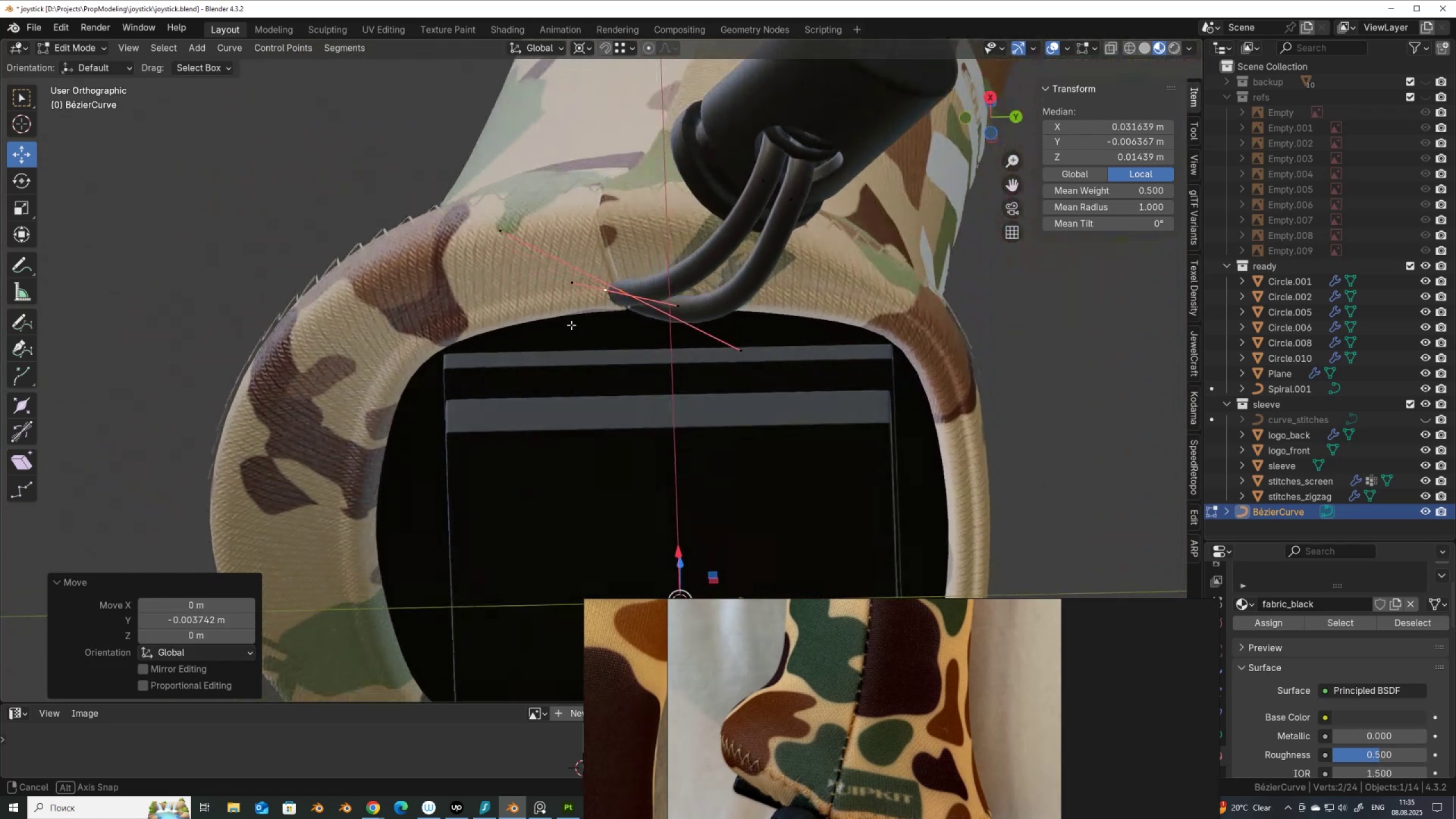 
scroll: coordinate [715, 460], scroll_direction: down, amount: 5.0
 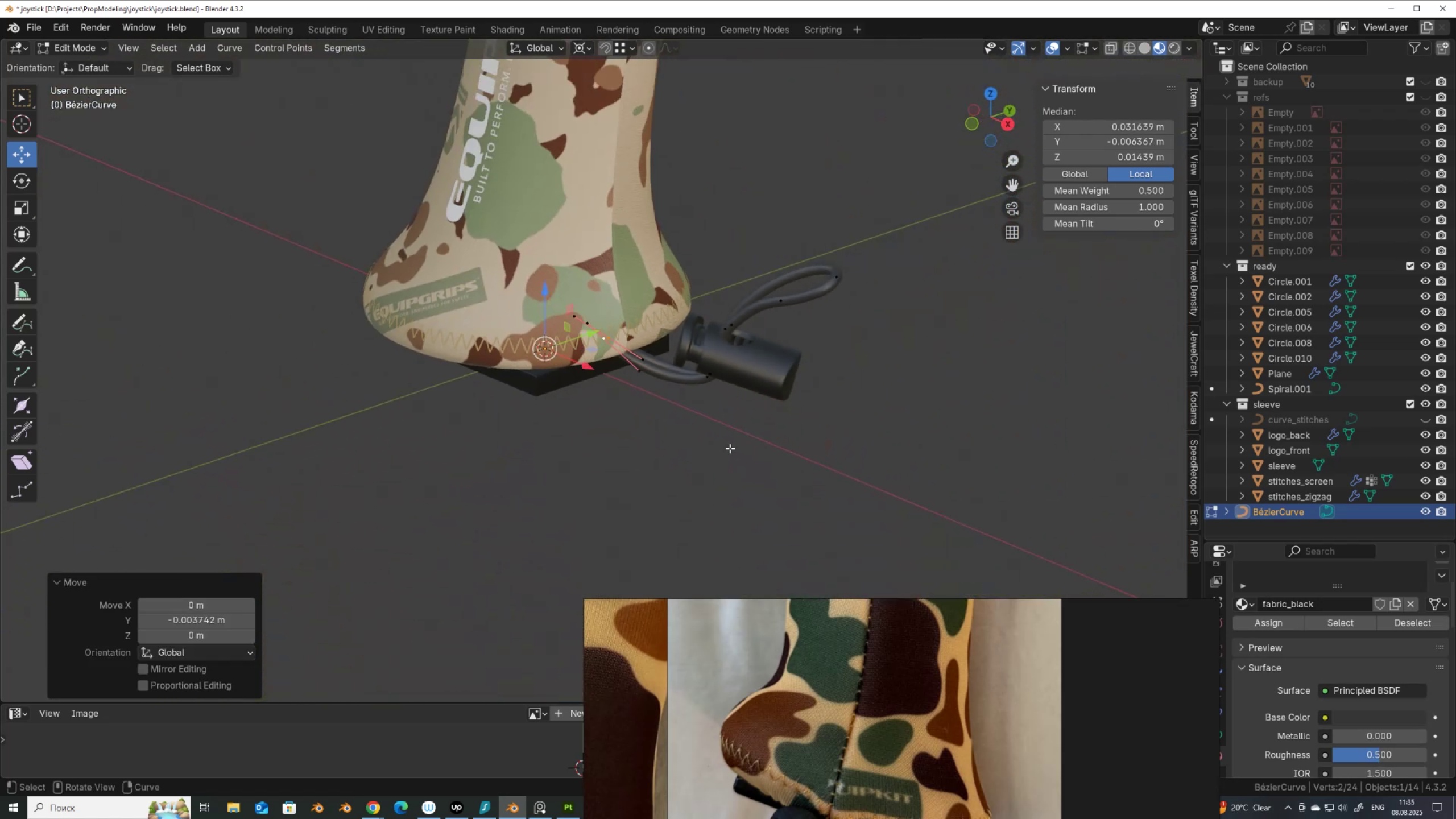 
key(Tab)
 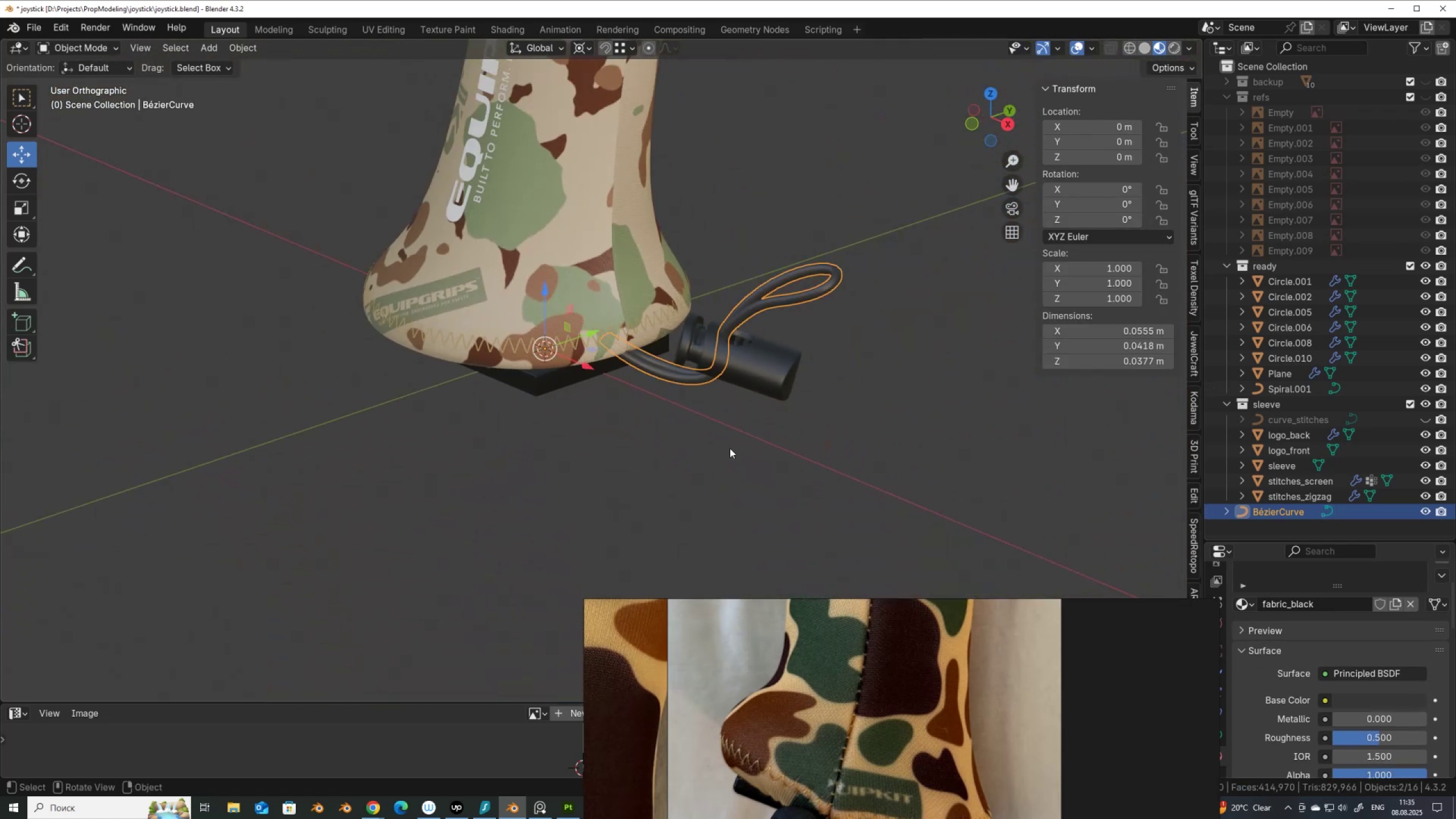 
scroll: coordinate [727, 452], scroll_direction: down, amount: 2.0
 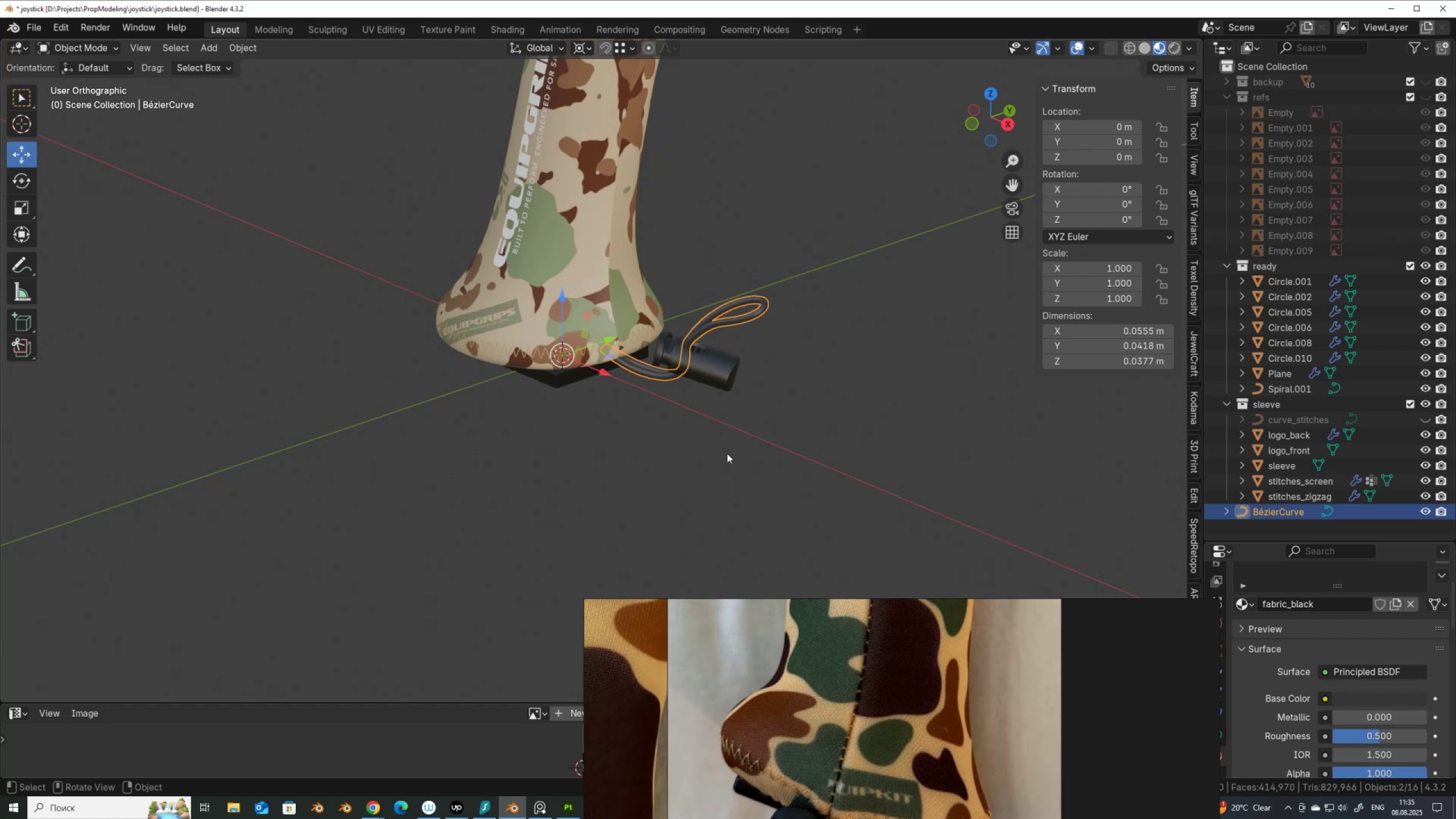 
key(Control+S)
 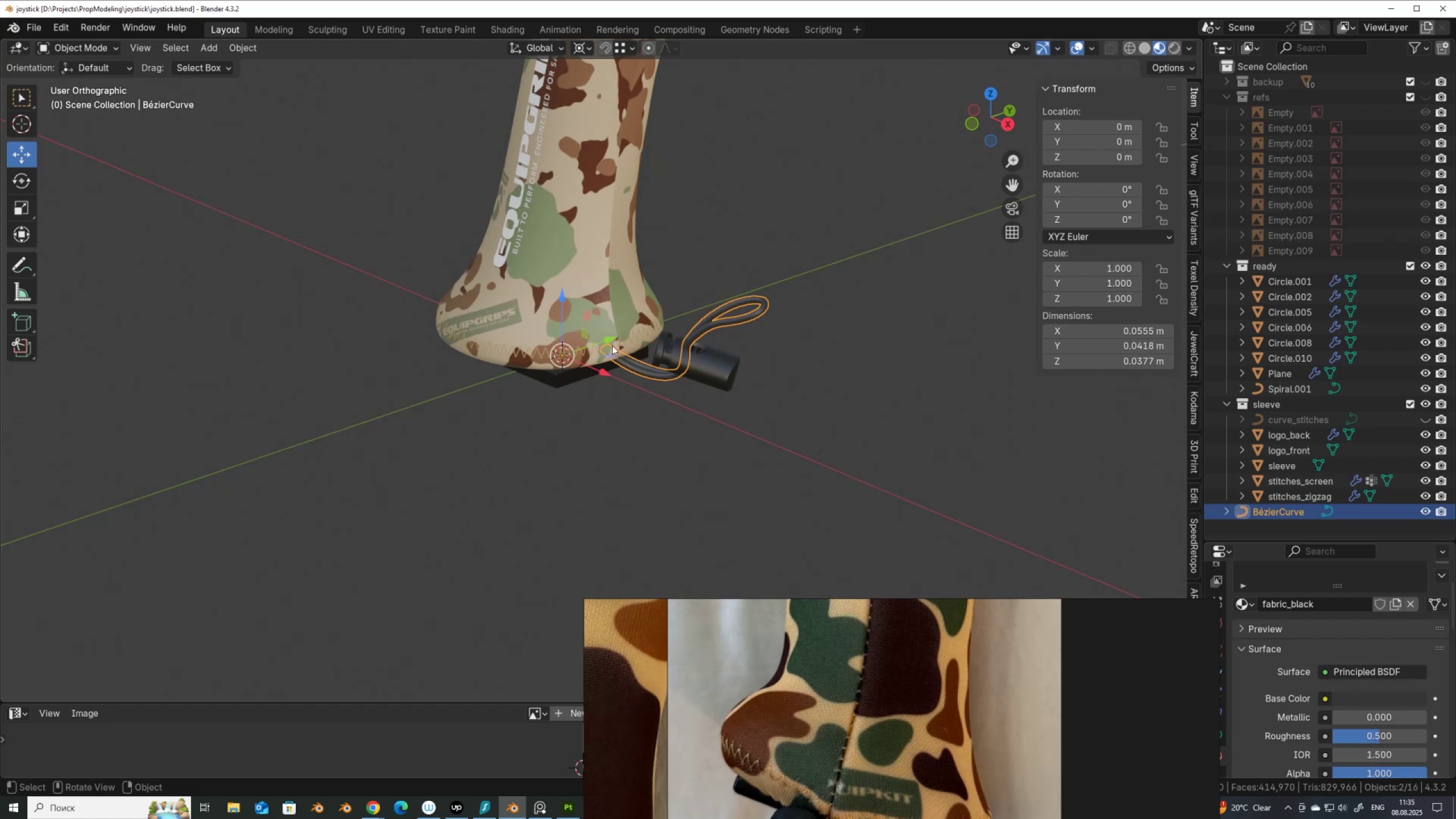 
scroll: coordinate [585, 310], scroll_direction: down, amount: 2.0
 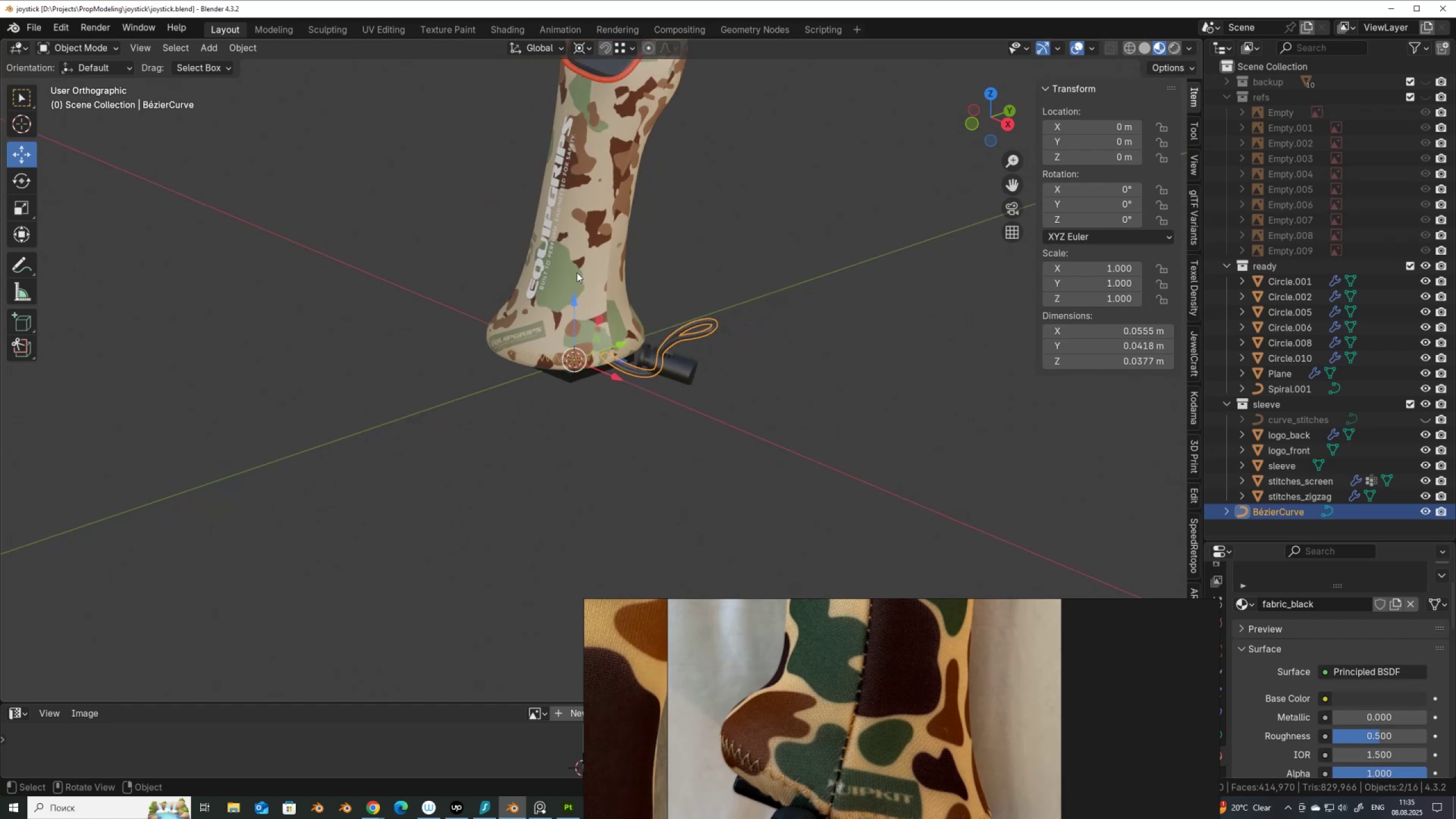 
hold_key(key=ShiftLeft, duration=0.55)
 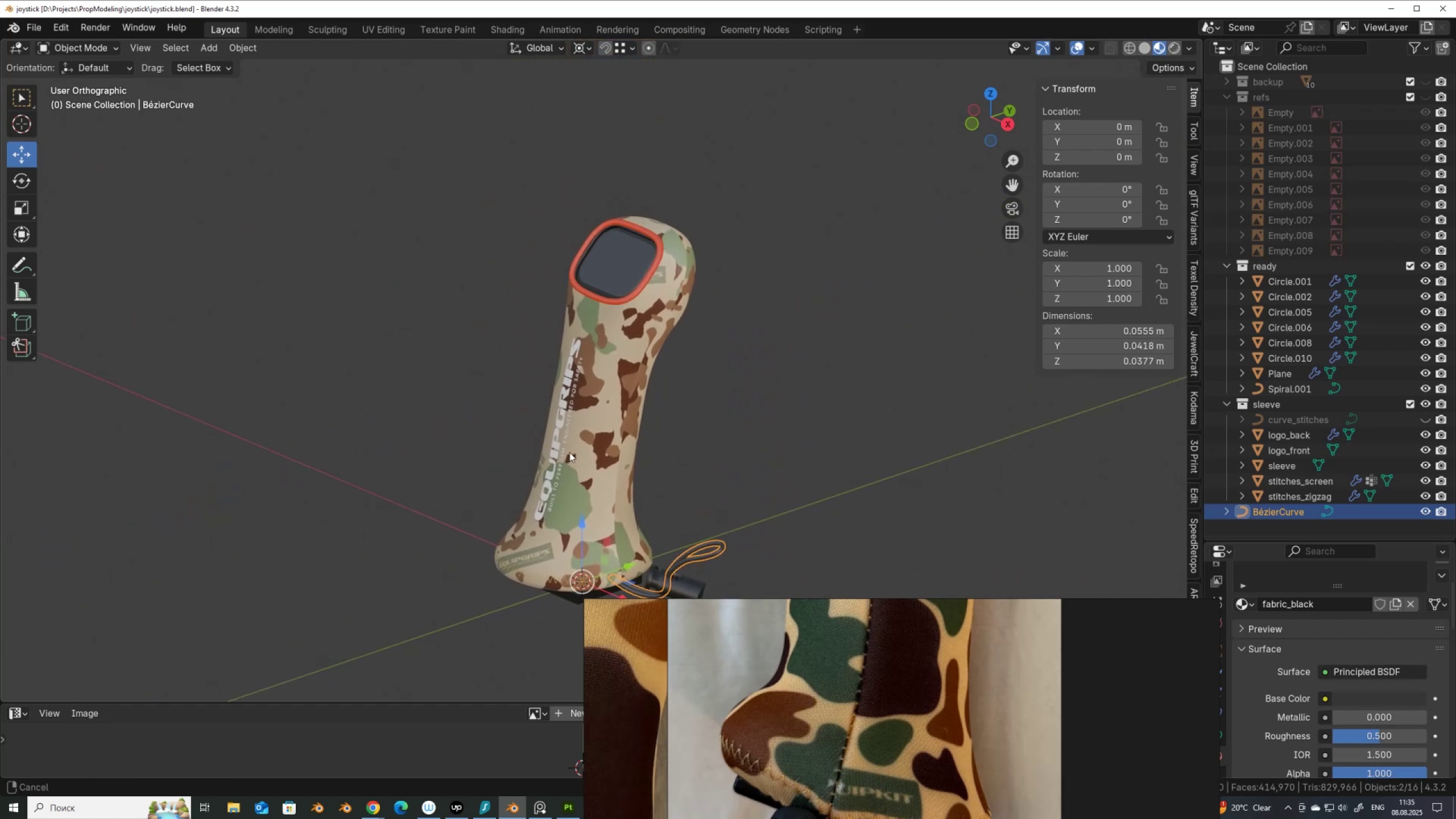 
scroll: coordinate [589, 418], scroll_direction: up, amount: 3.0
 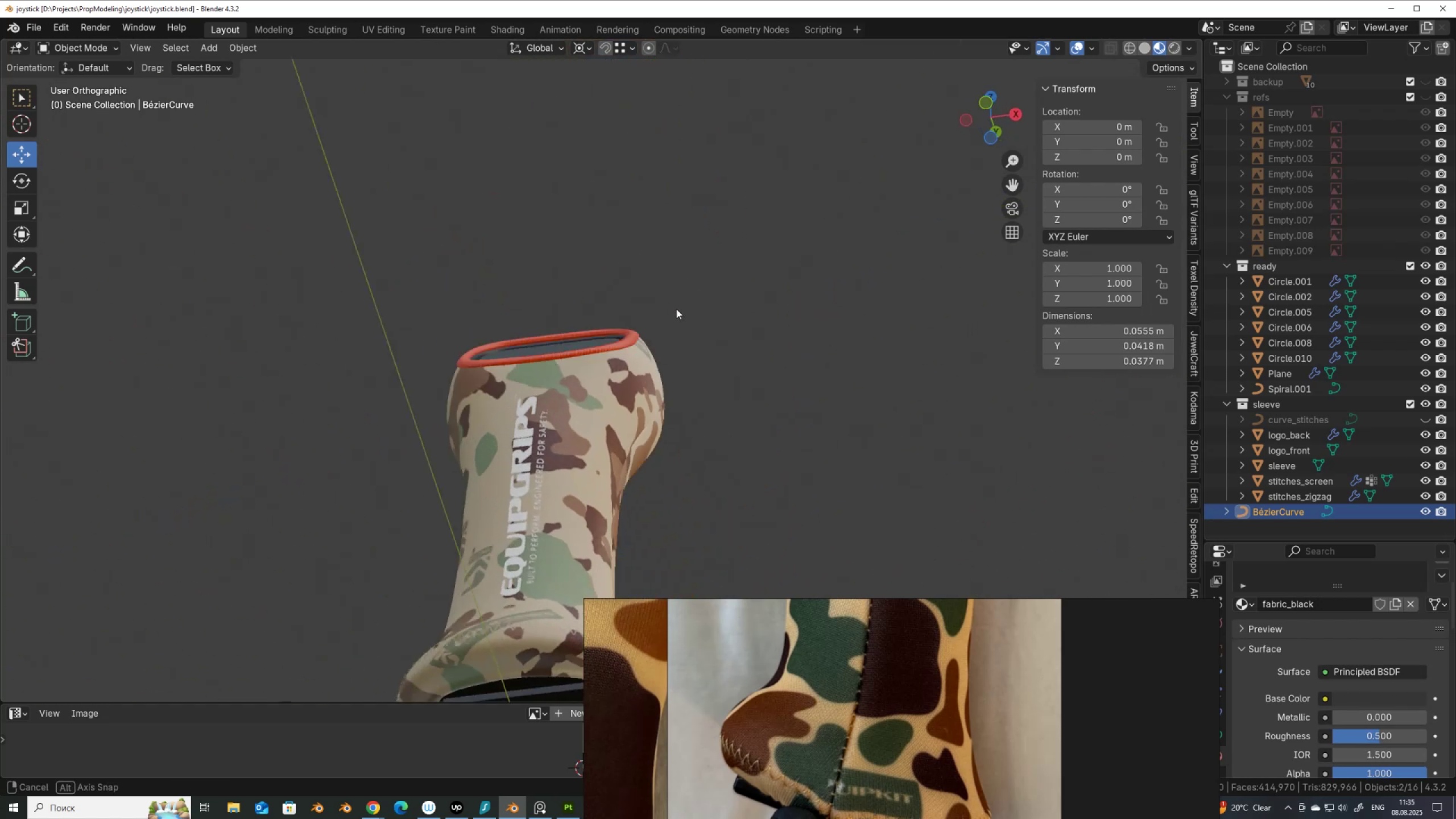 
hold_key(key=ShiftLeft, duration=0.59)
 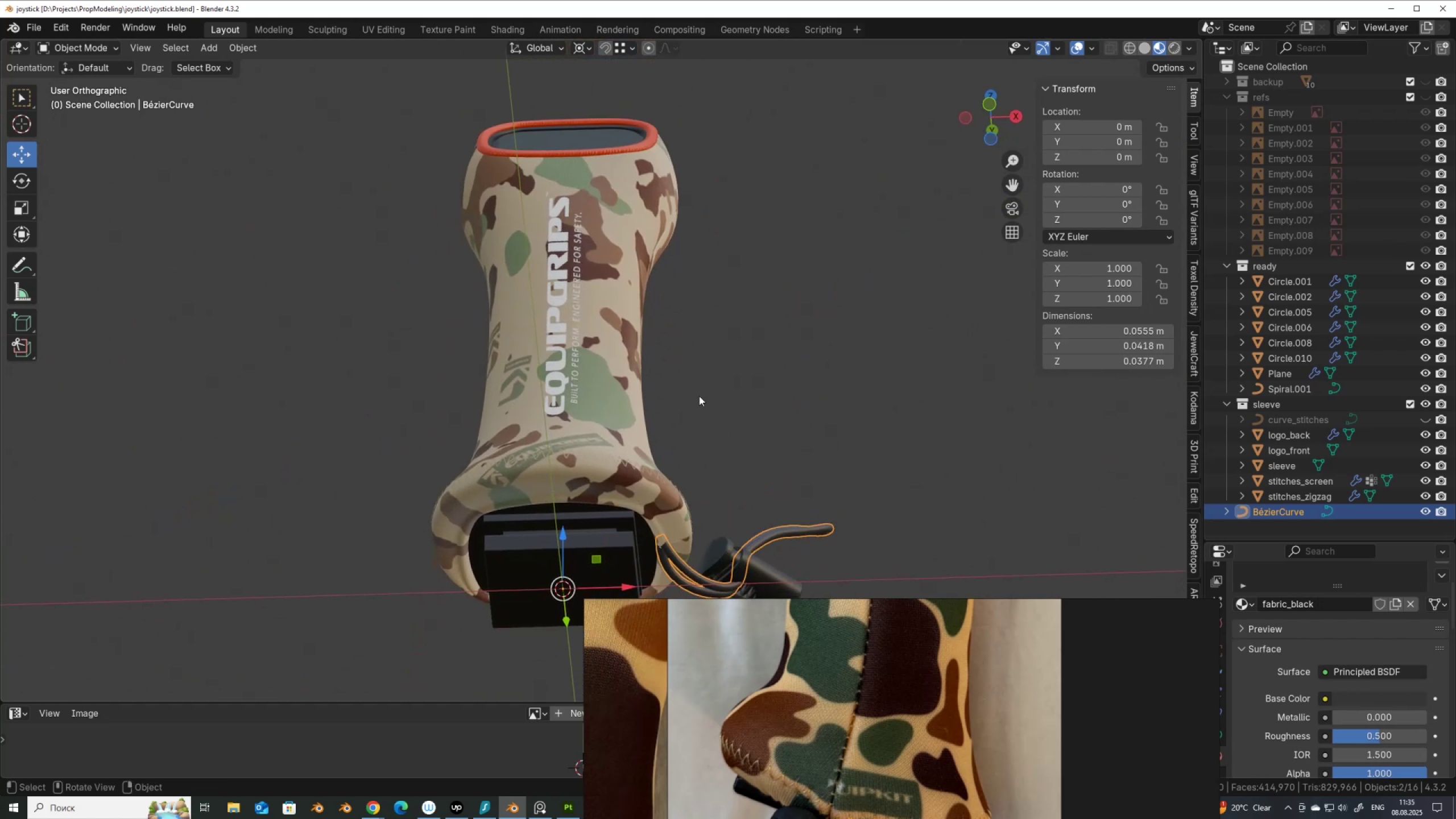 
scroll: coordinate [699, 396], scroll_direction: up, amount: 1.0
 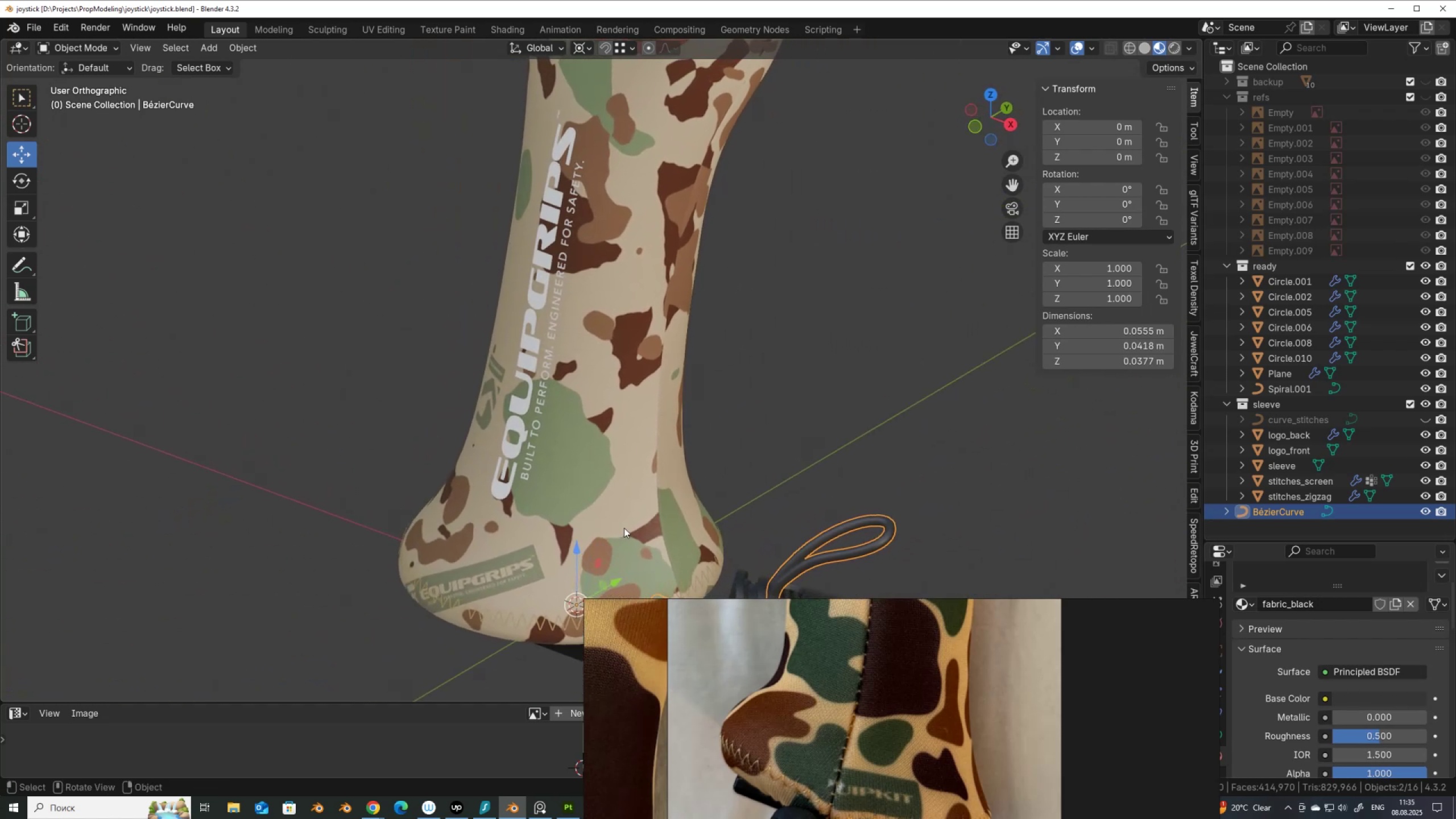 
scroll: coordinate [1111, 677], scroll_direction: down, amount: 9.0
 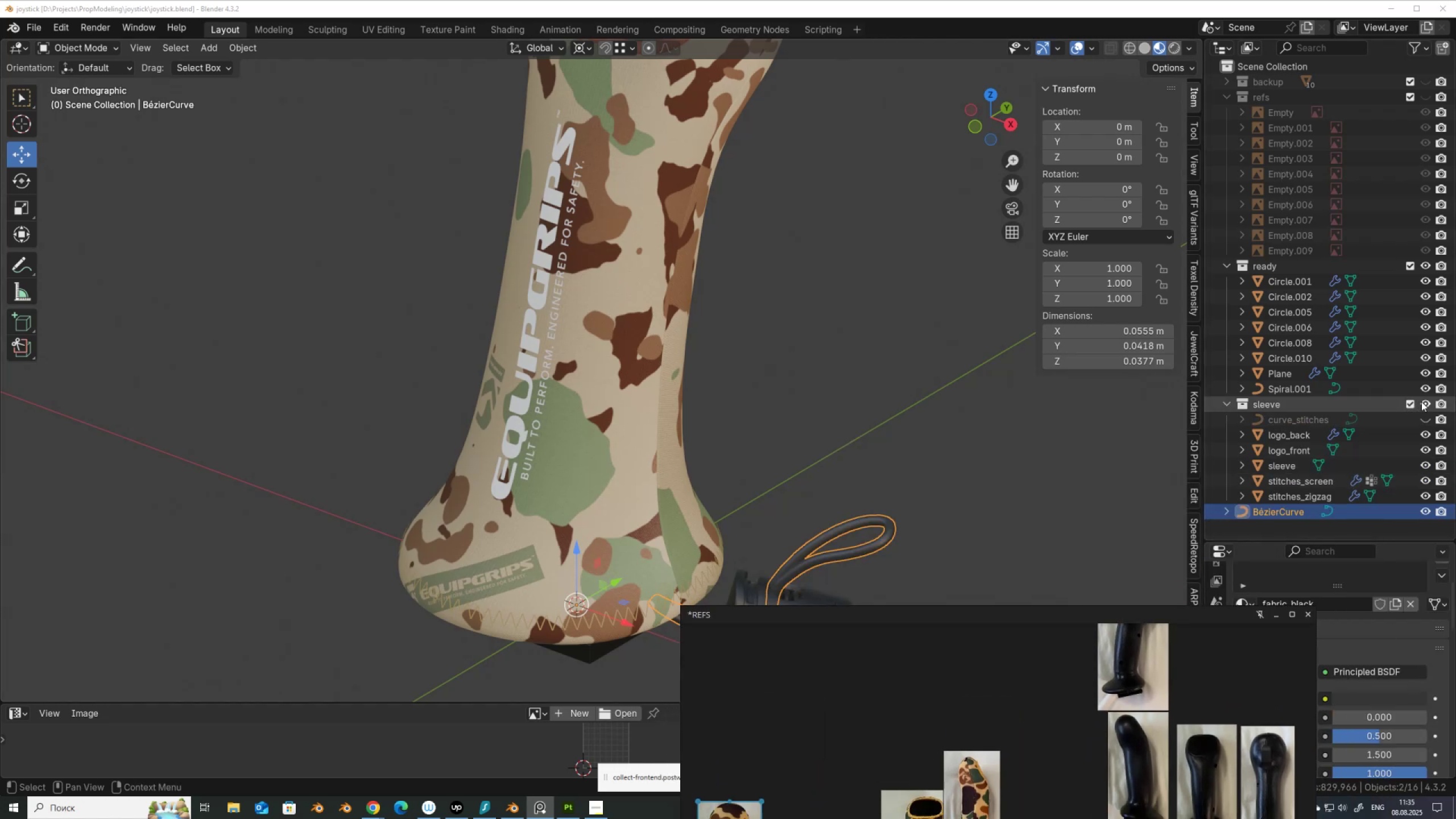 
hold_key(key=ShiftLeft, duration=0.61)
 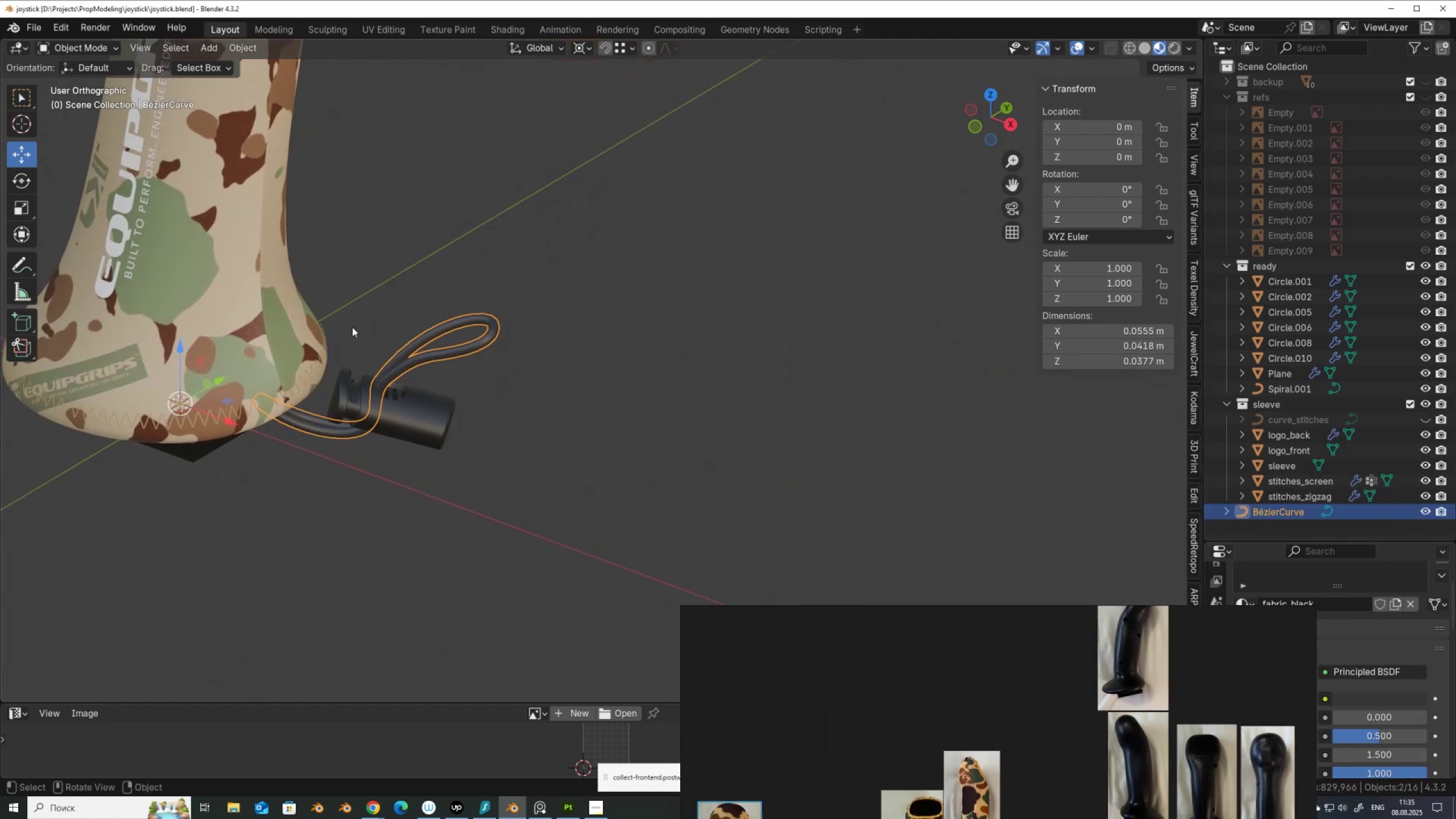 
scroll: coordinate [352, 327], scroll_direction: up, amount: 2.0
 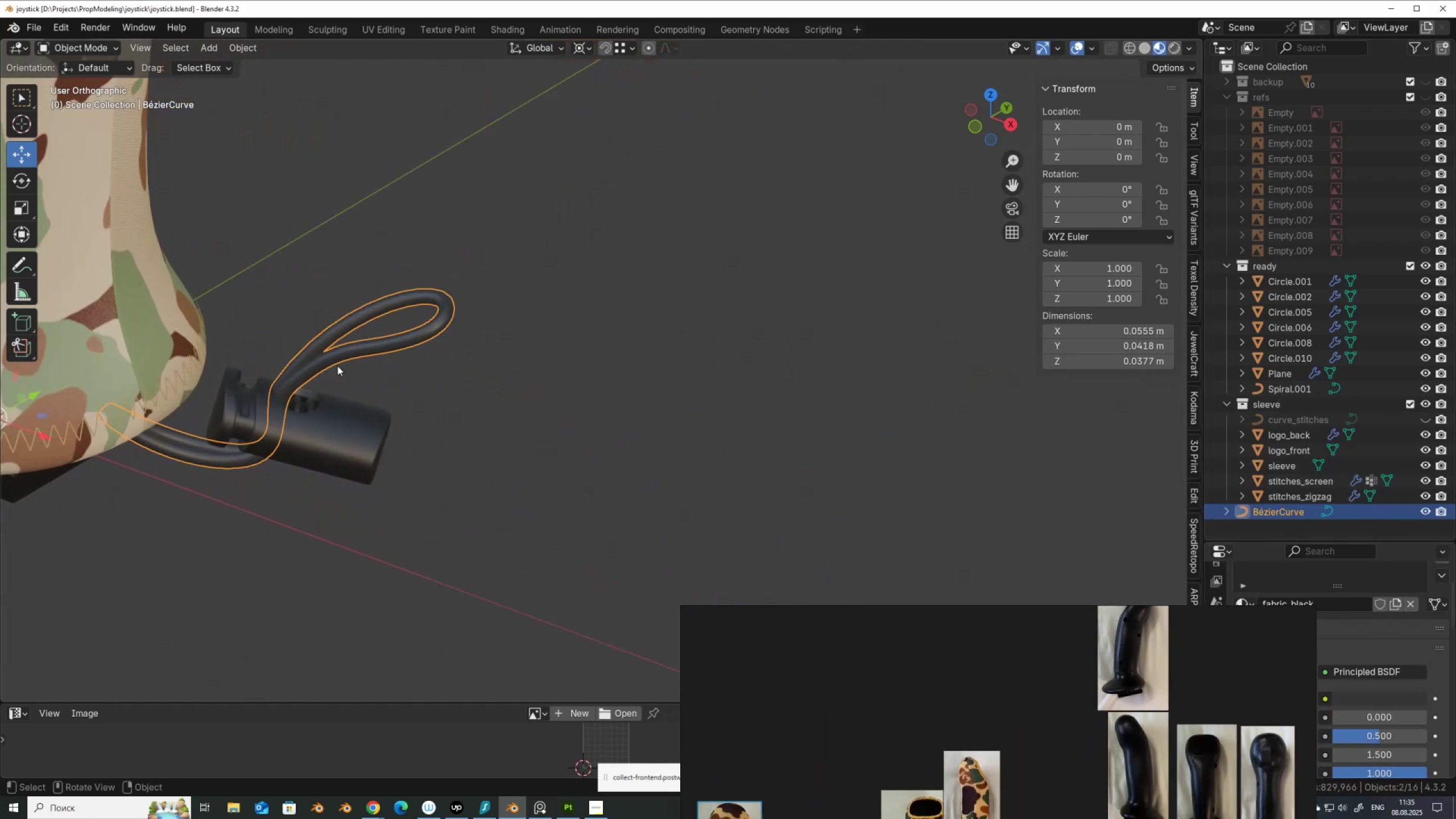 
hold_key(key=ShiftLeft, duration=0.43)
 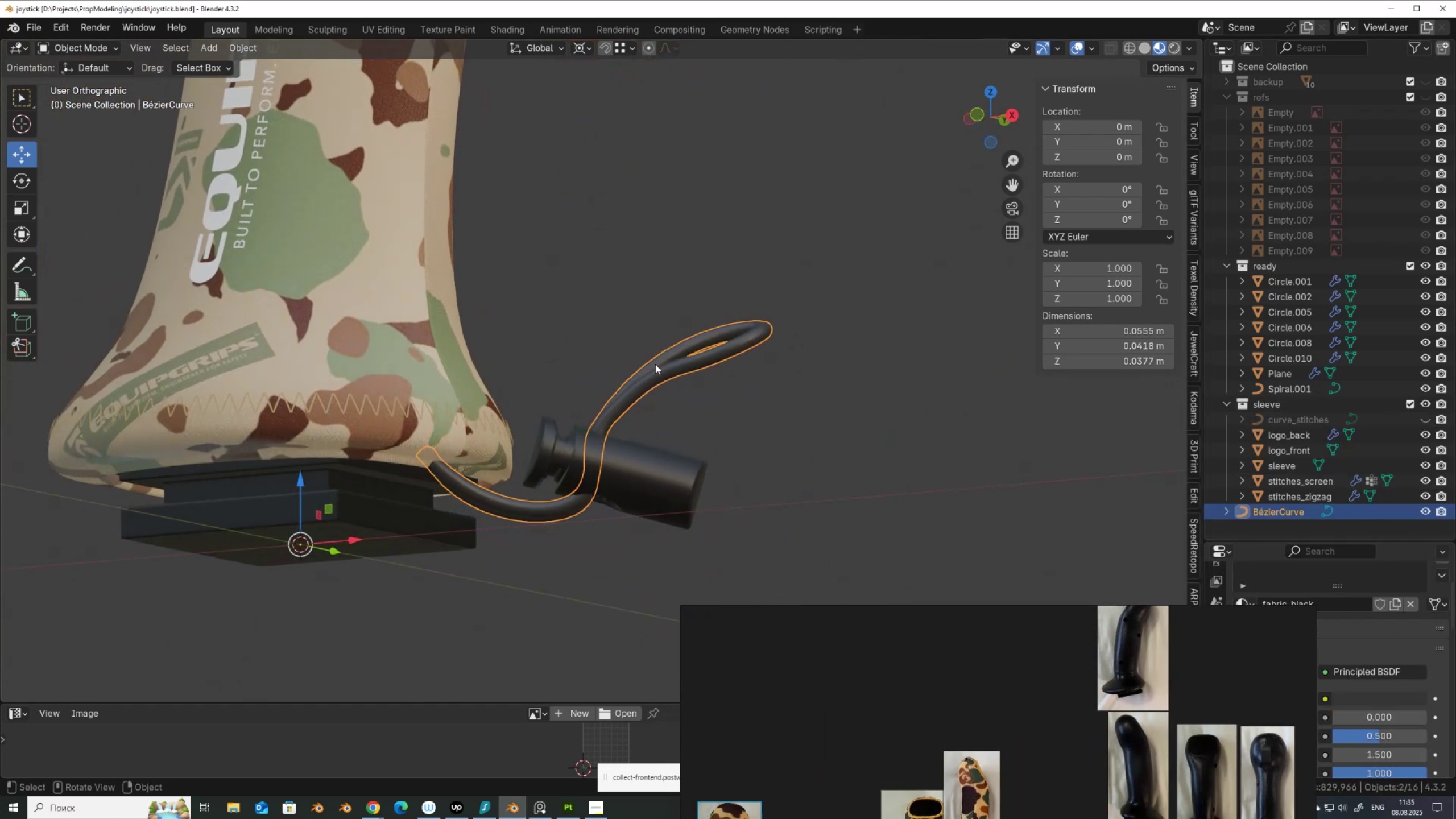 
left_click([655, 377])
 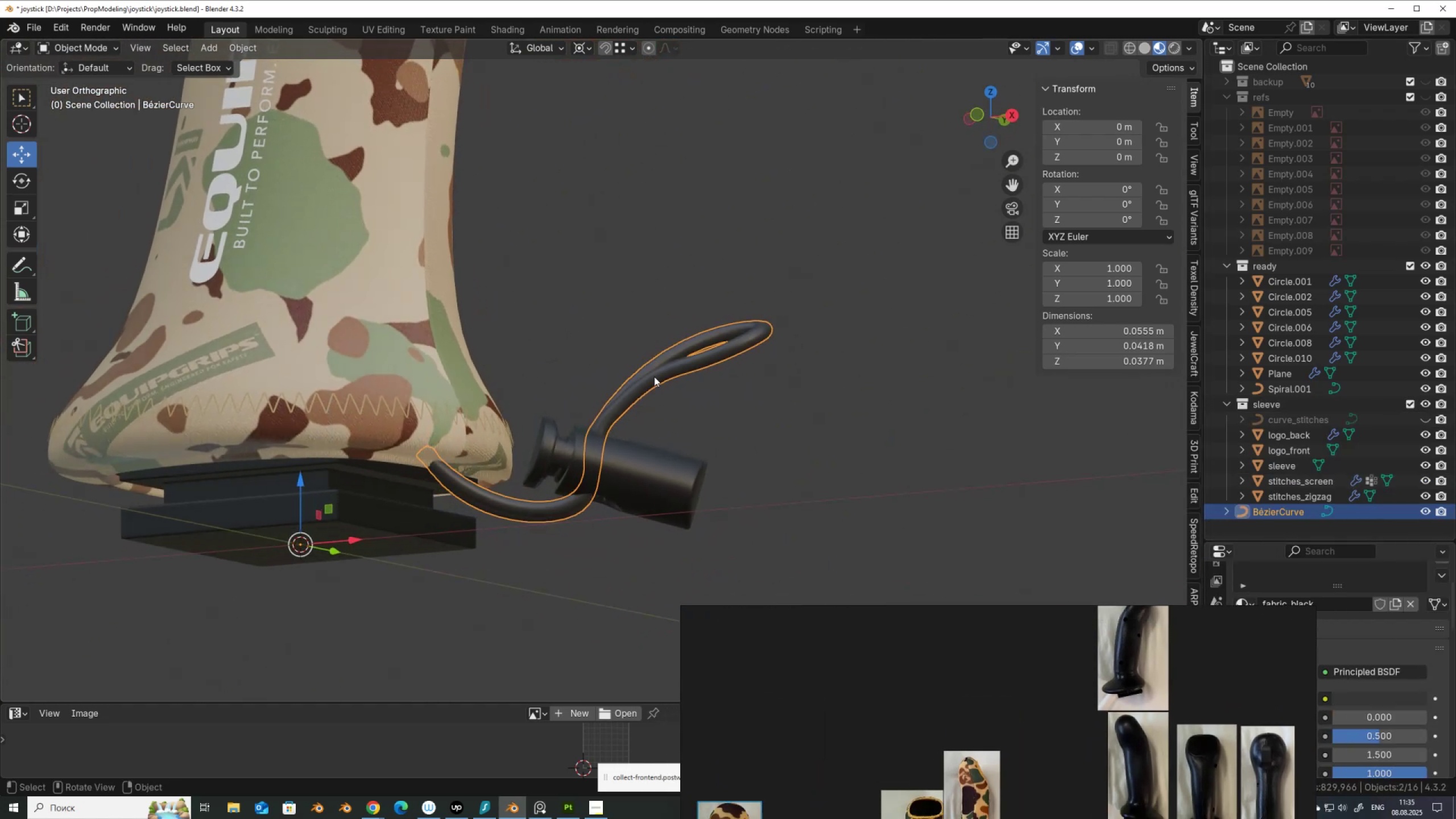 
key(Shift+D)
 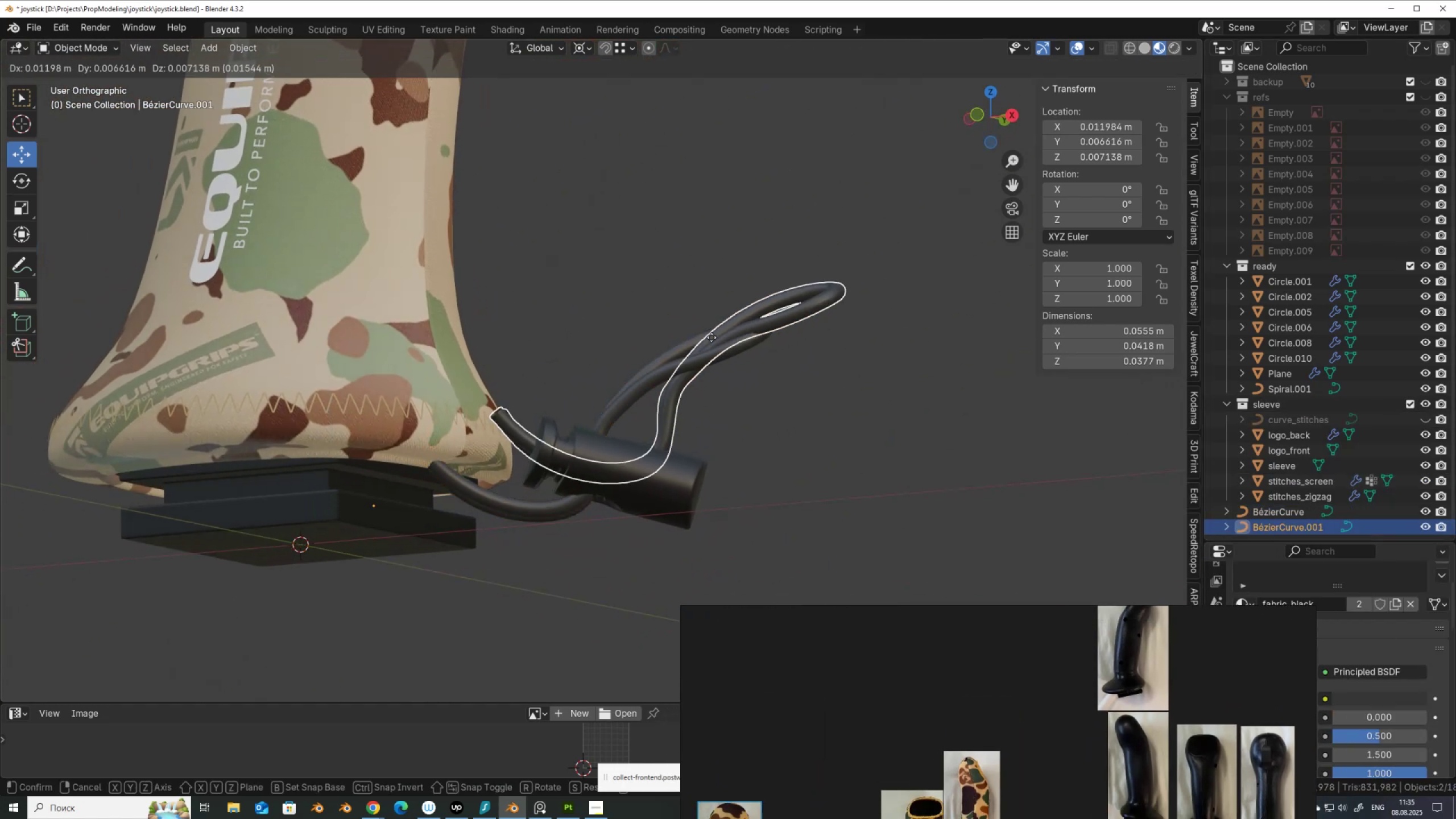 
right_click([712, 337])
 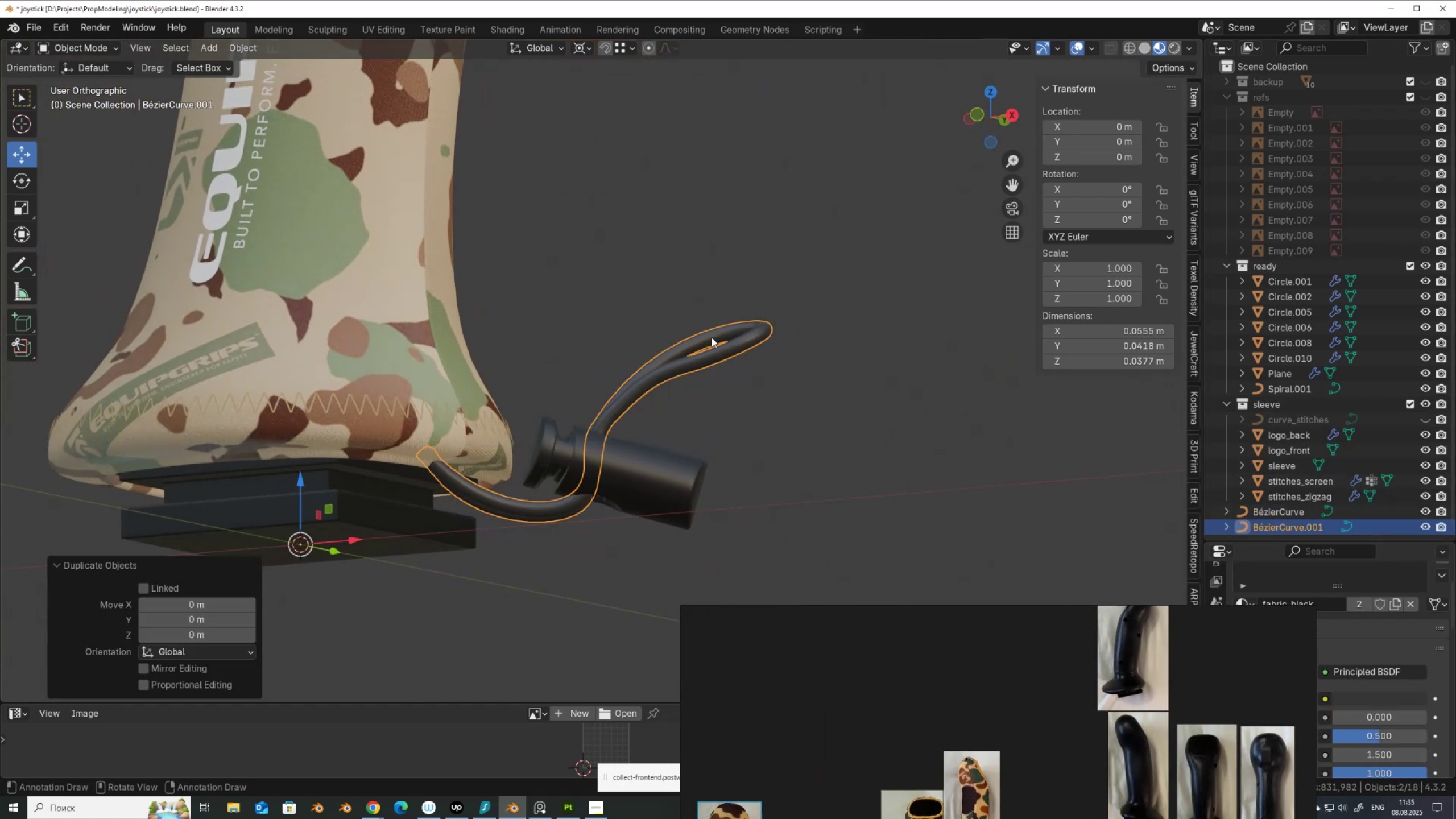 
key(M)
 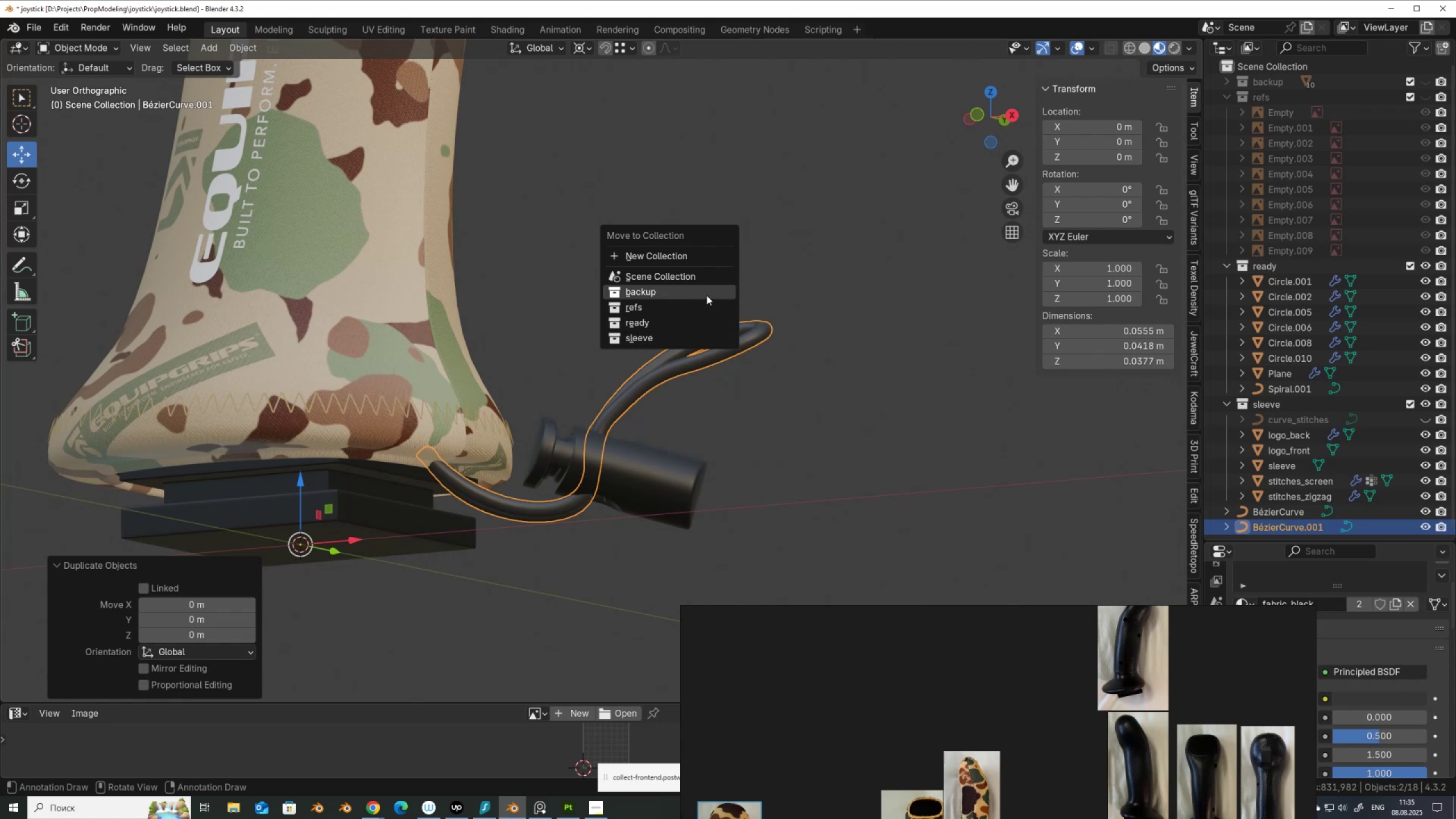 
left_click([706, 295])
 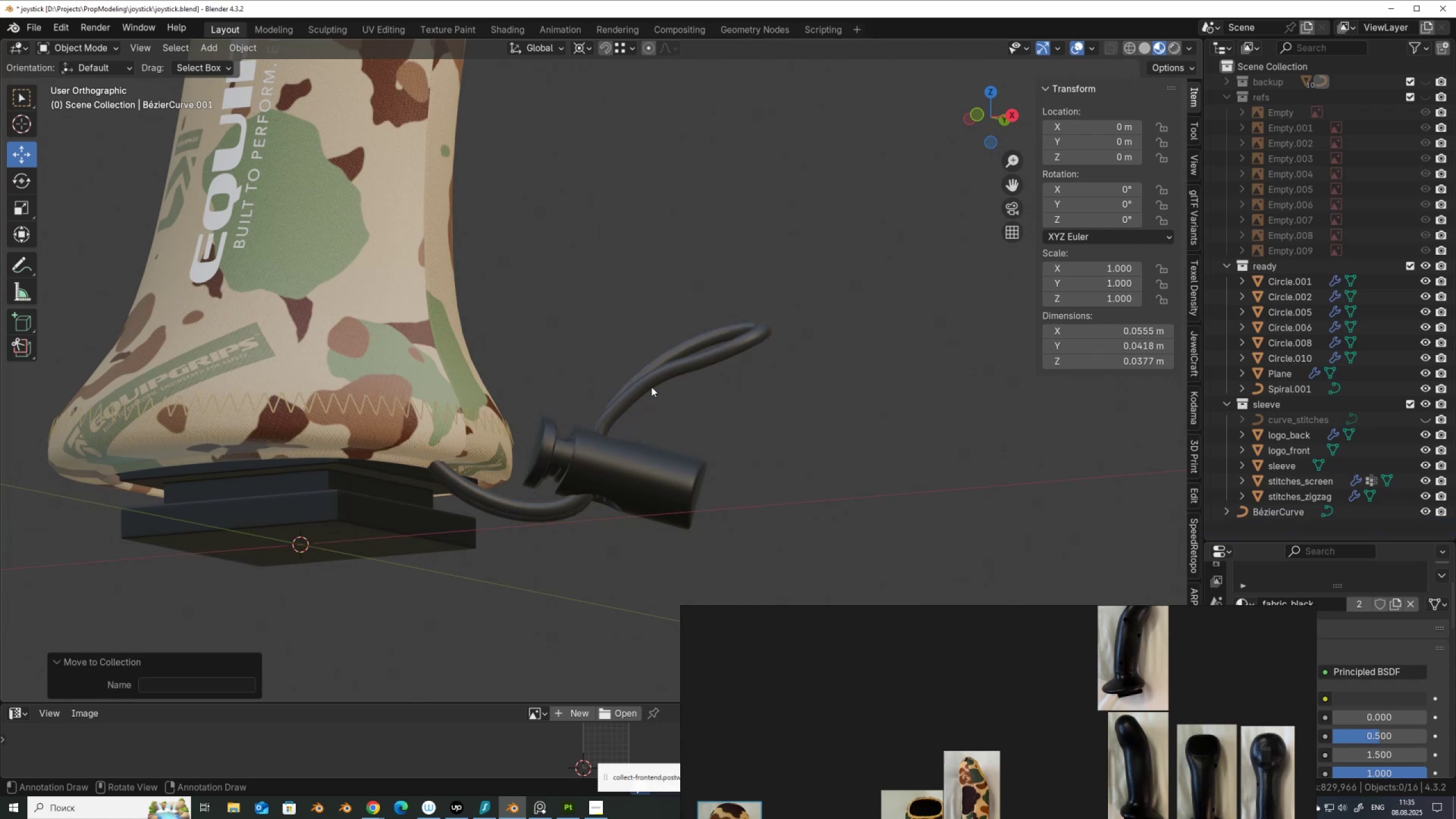 
left_click([651, 379])
 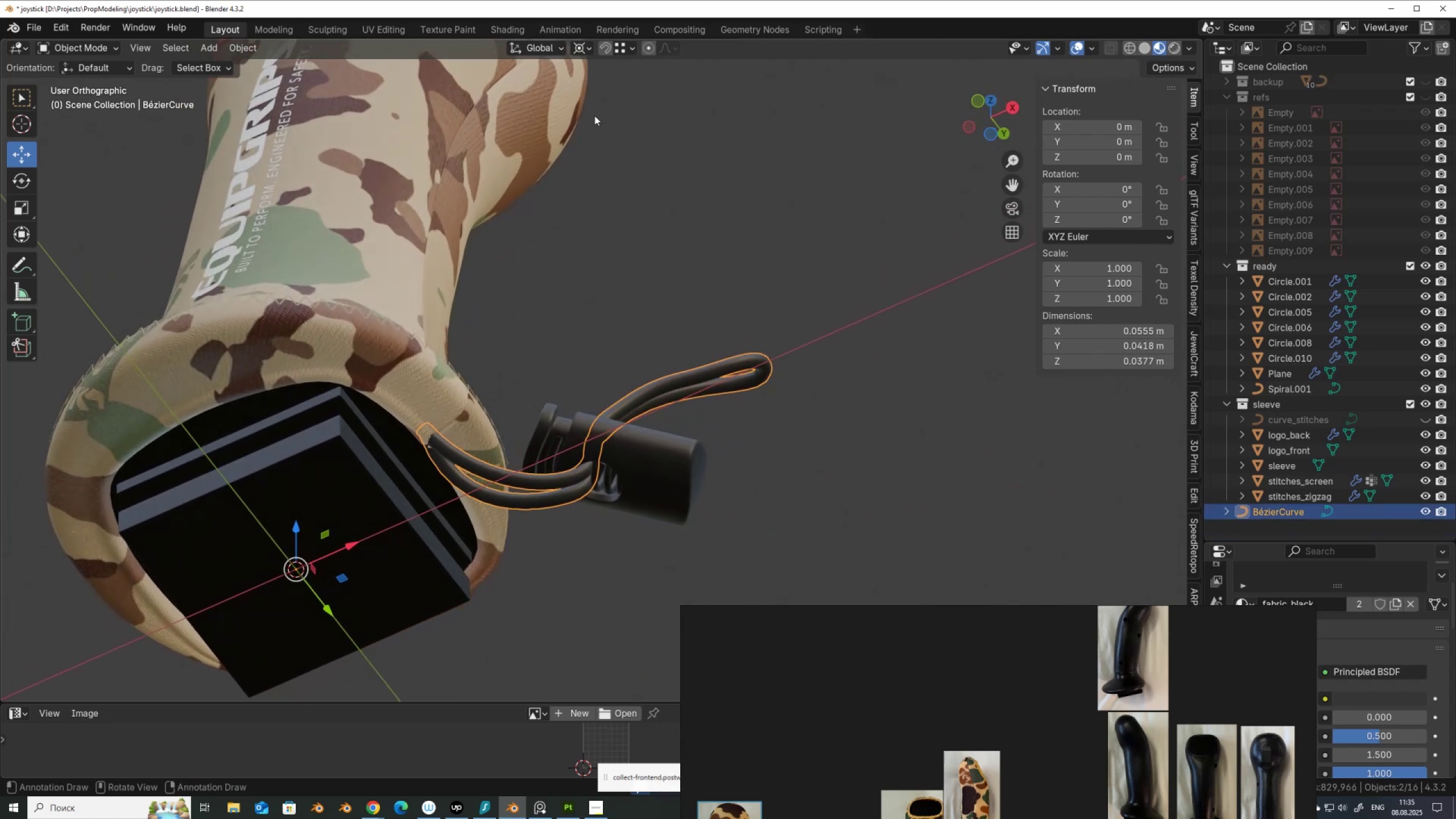 
left_click([584, 44])
 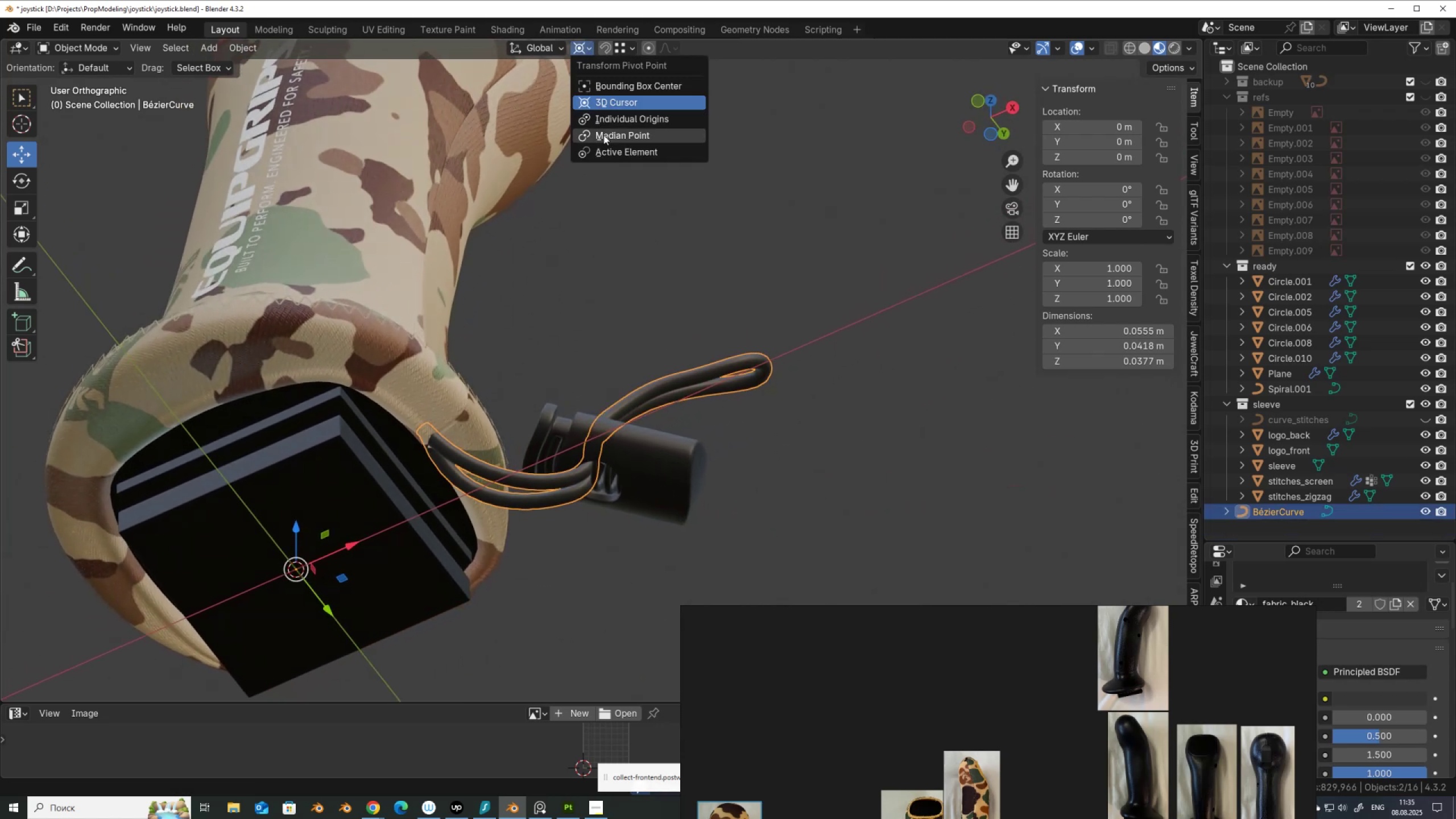 
left_click([603, 135])
 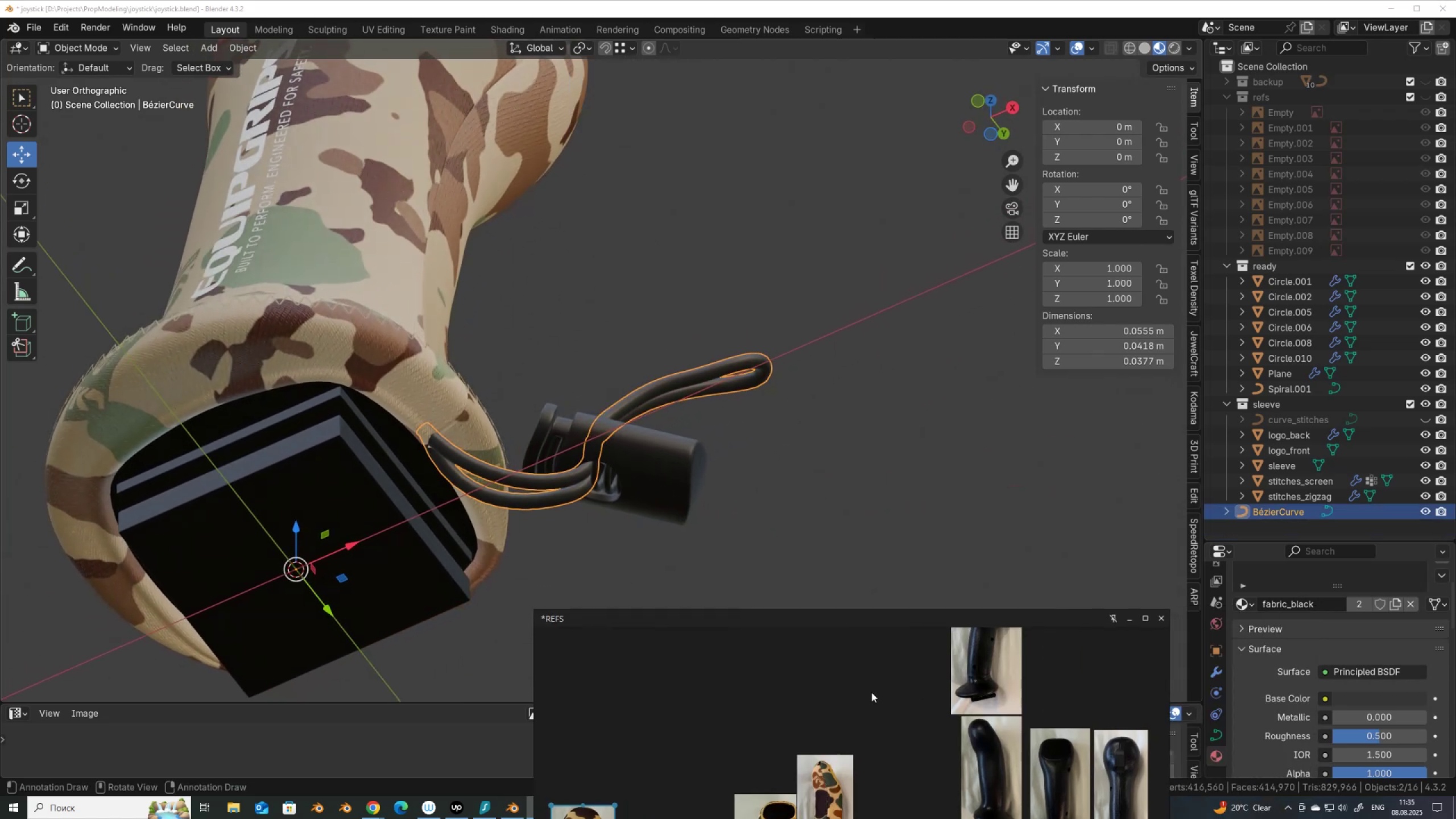 
right_click([777, 291])
 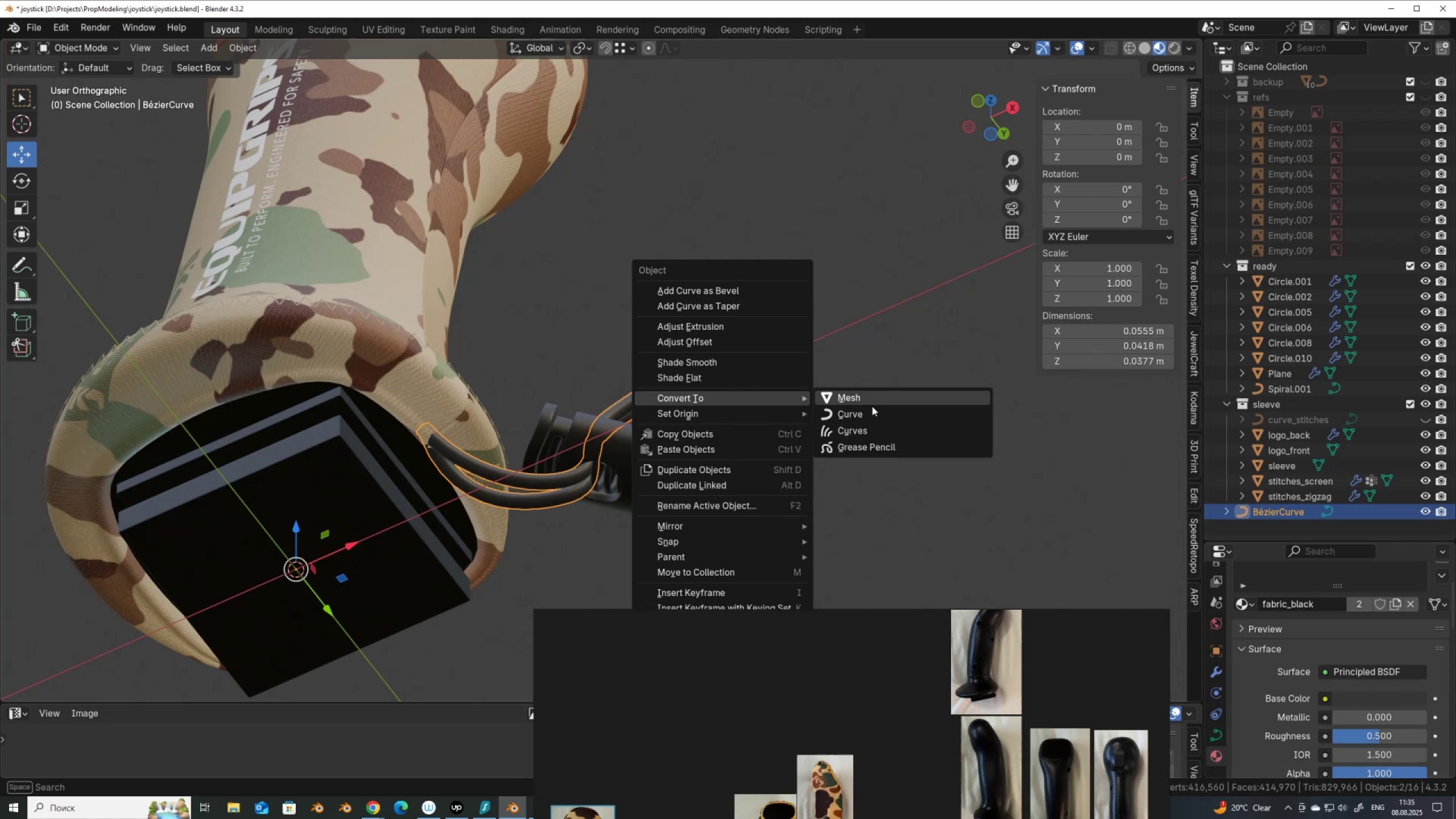 
left_click([876, 403])
 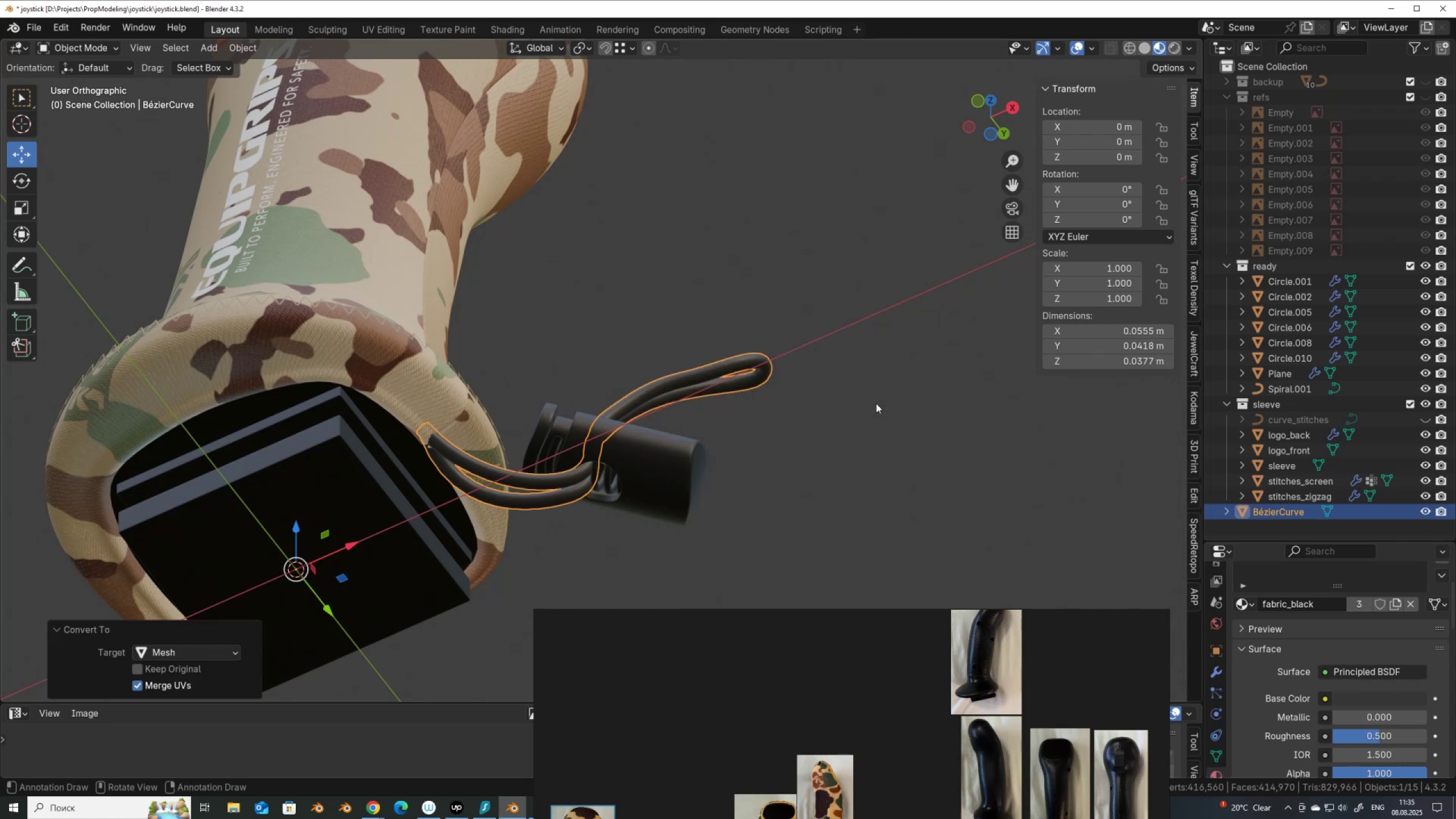 
key(Tab)
 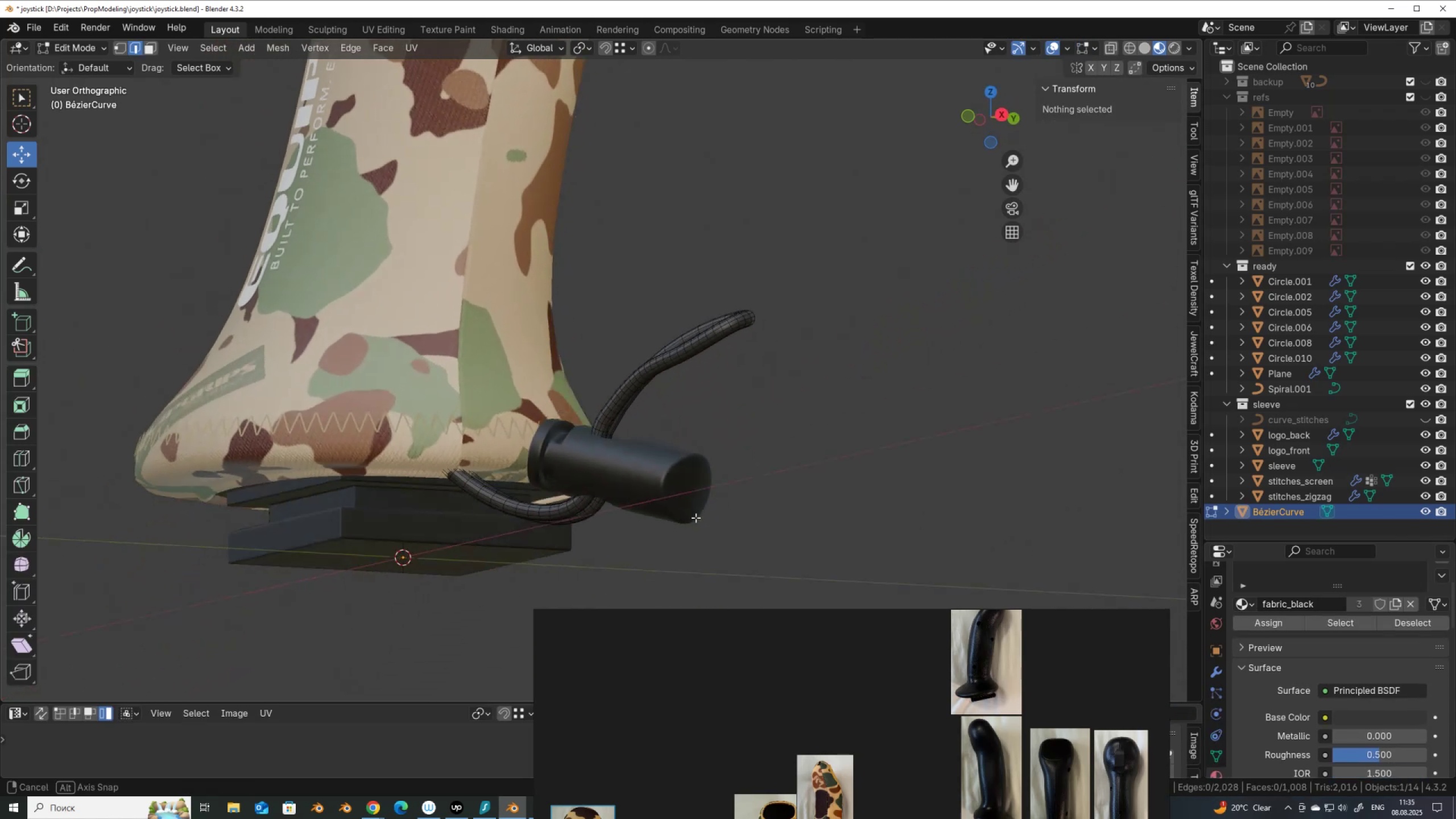 
scroll: coordinate [742, 369], scroll_direction: up, amount: 6.0
 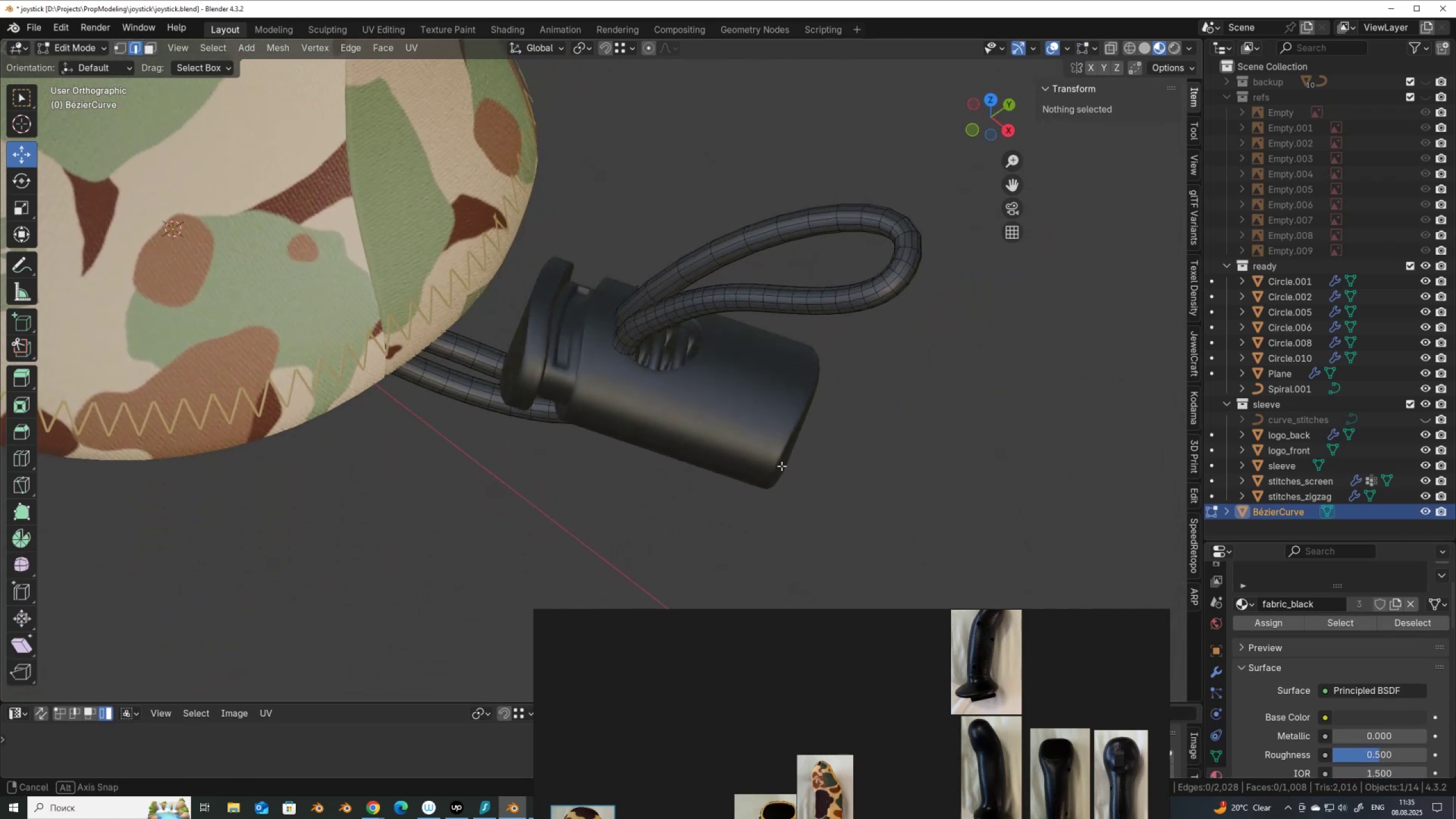 
hold_key(key=ShiftLeft, duration=0.38)
 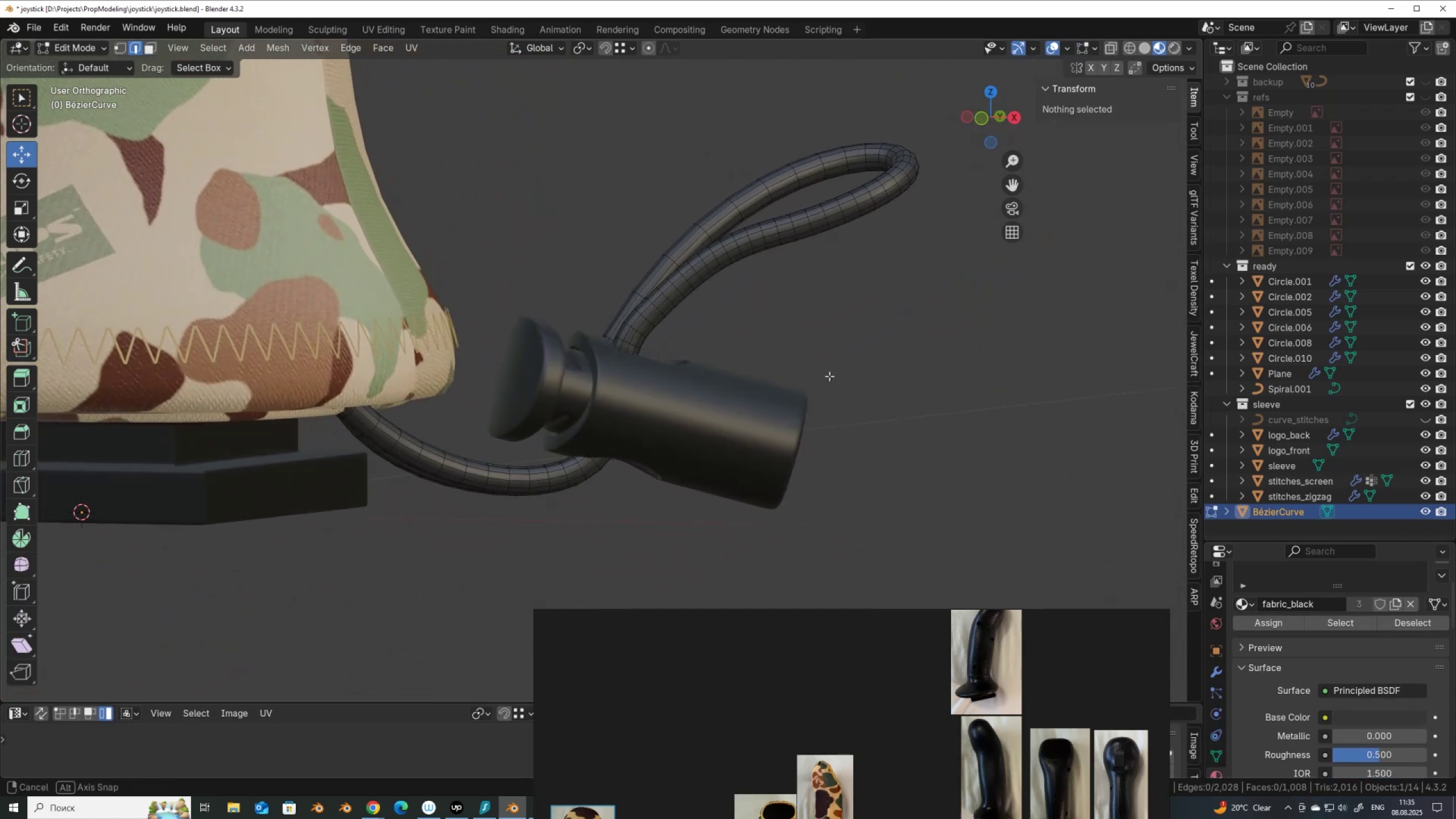 
key(2)
 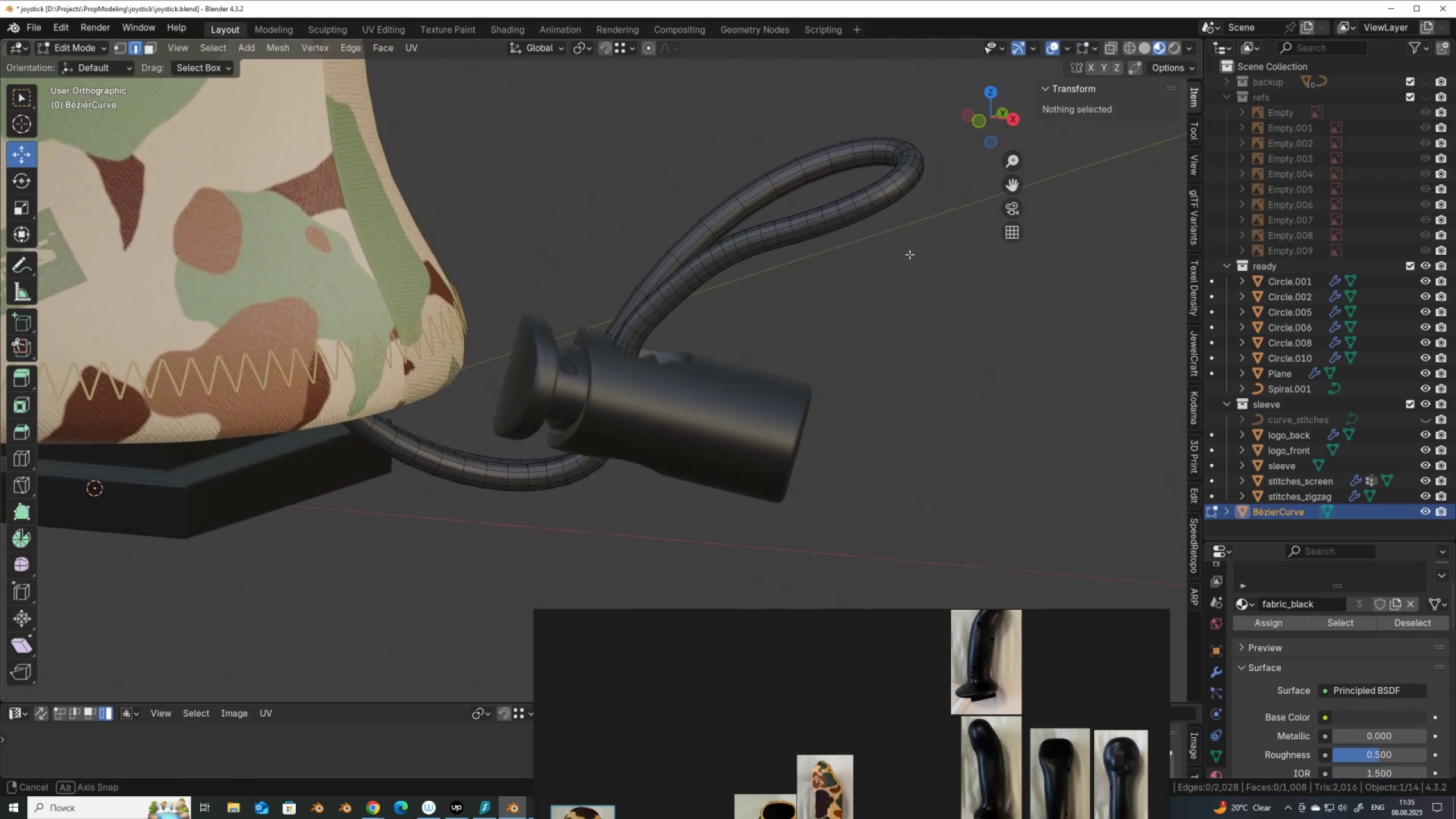 
scroll: coordinate [679, 322], scroll_direction: up, amount: 2.0
 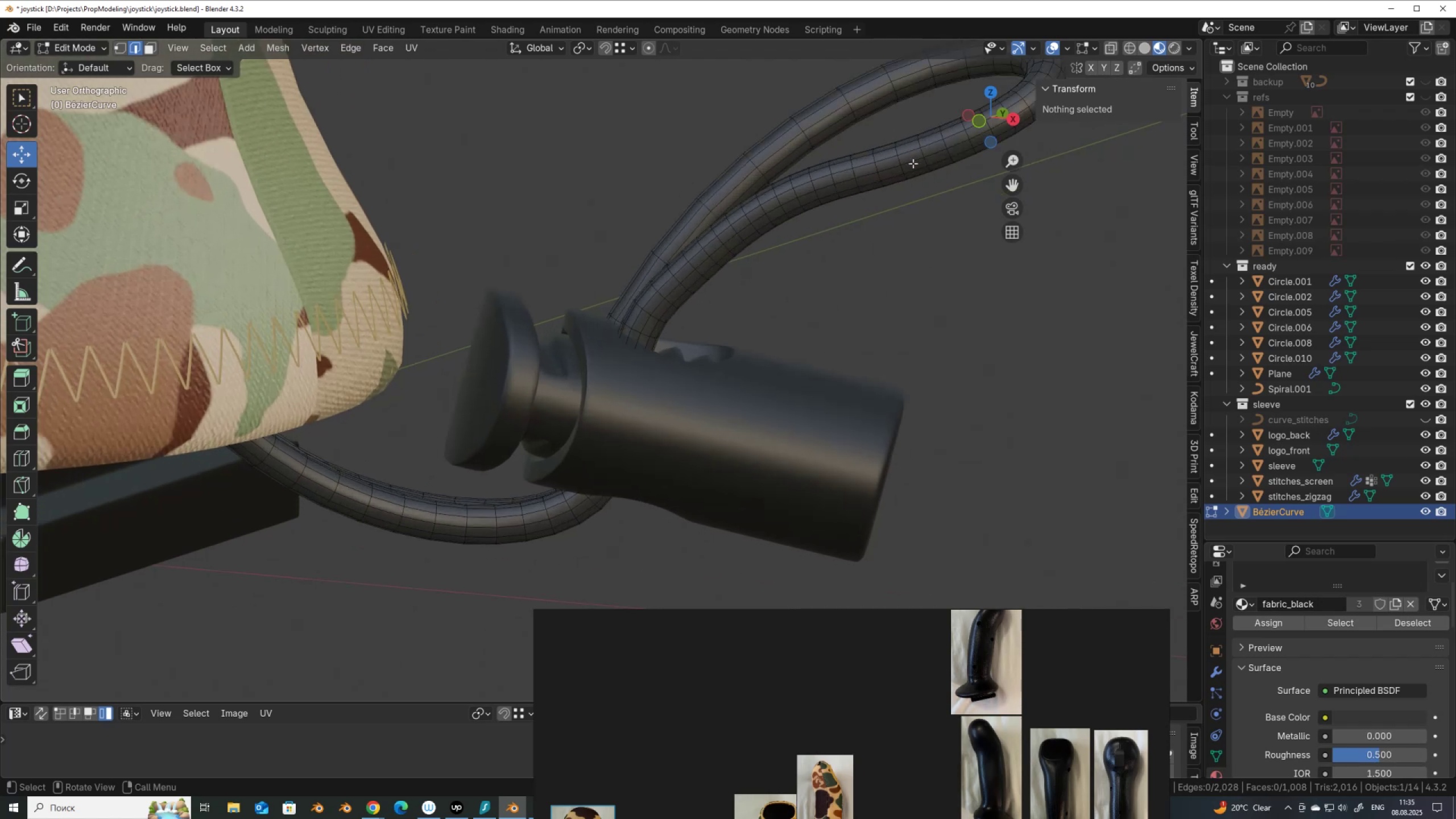 
hold_key(key=ShiftLeft, duration=0.49)
 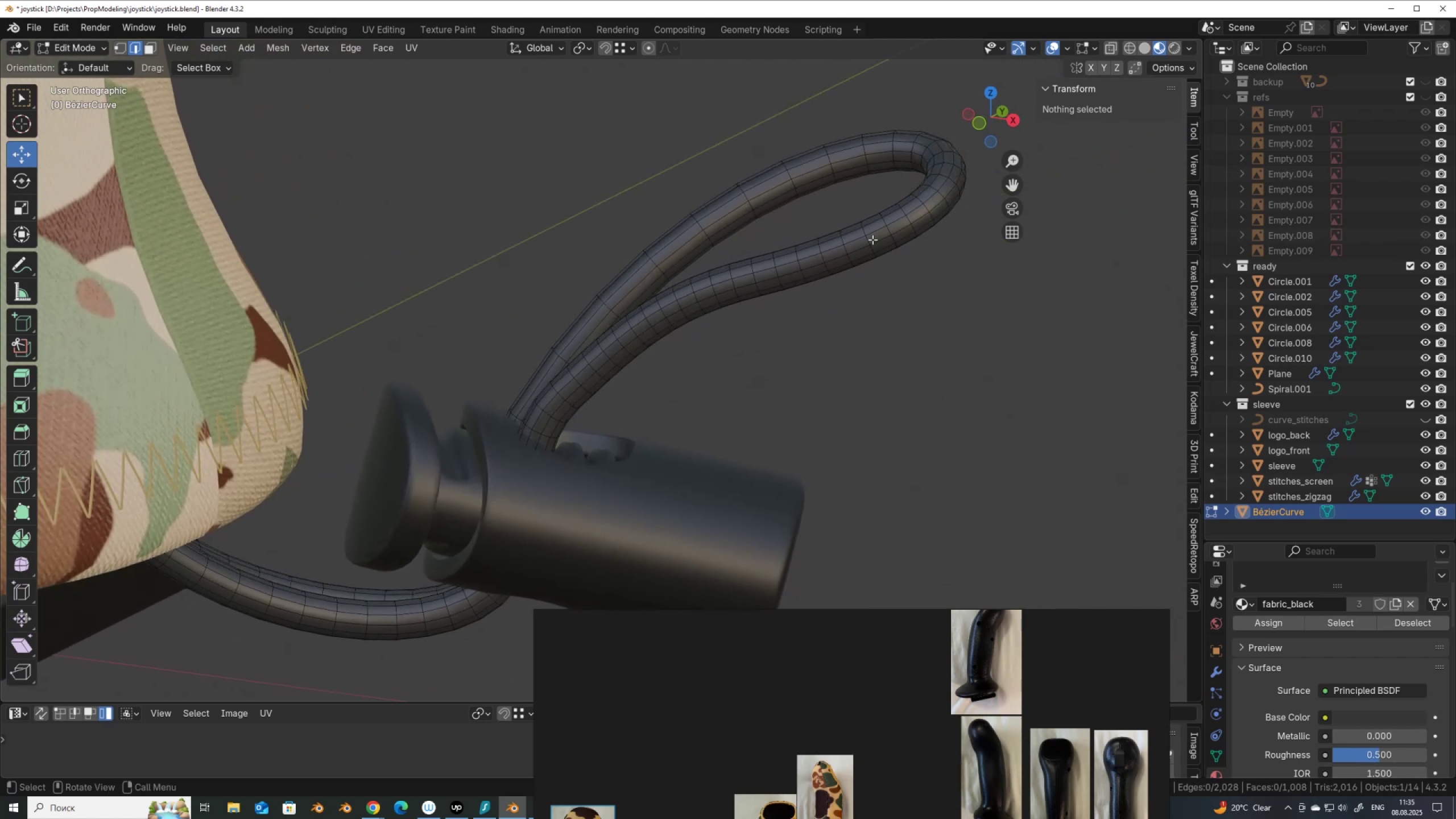 
left_click([869, 241])
 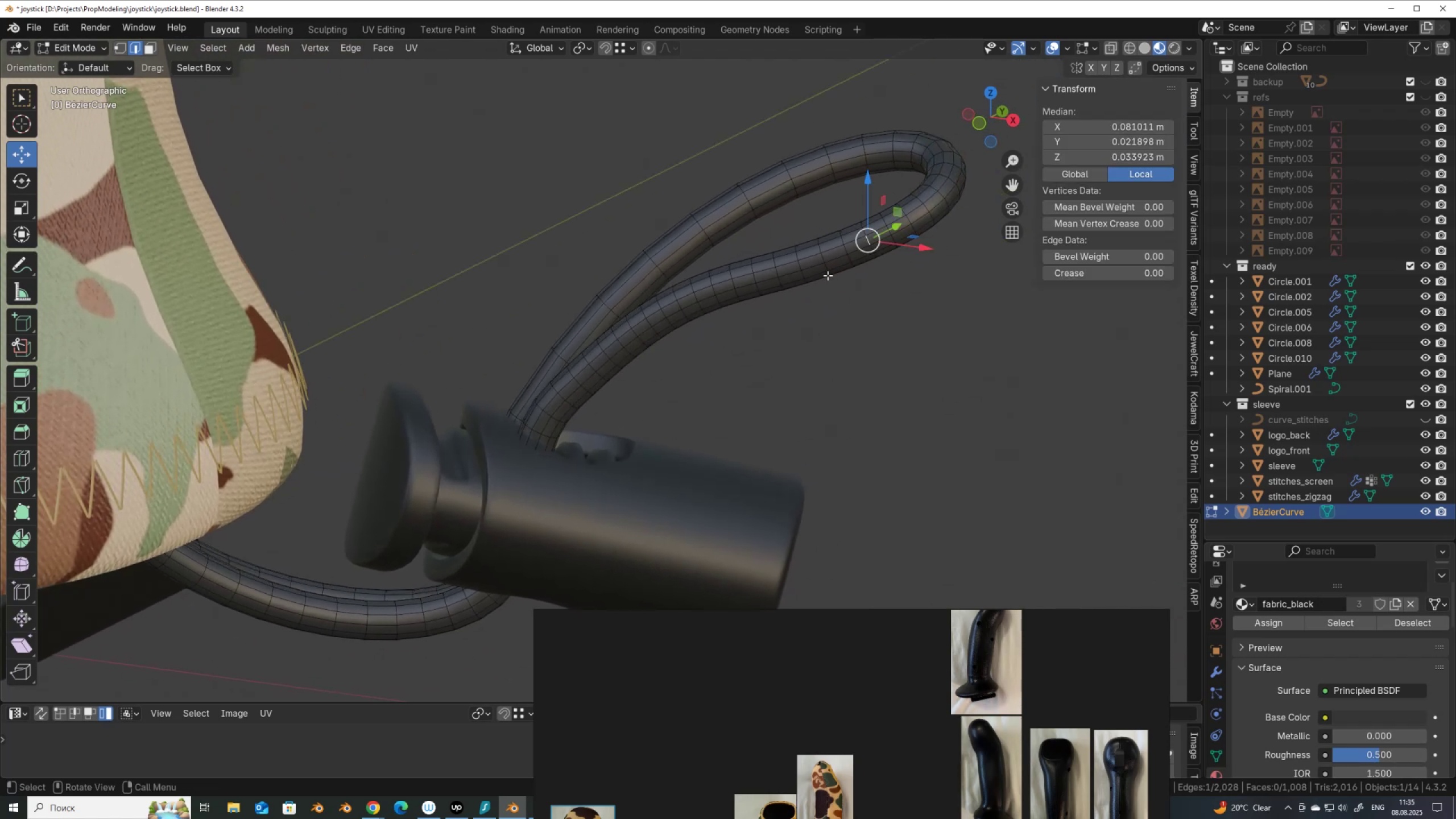 
hold_key(key=ShiftLeft, duration=0.69)
left_click([822, 258])
 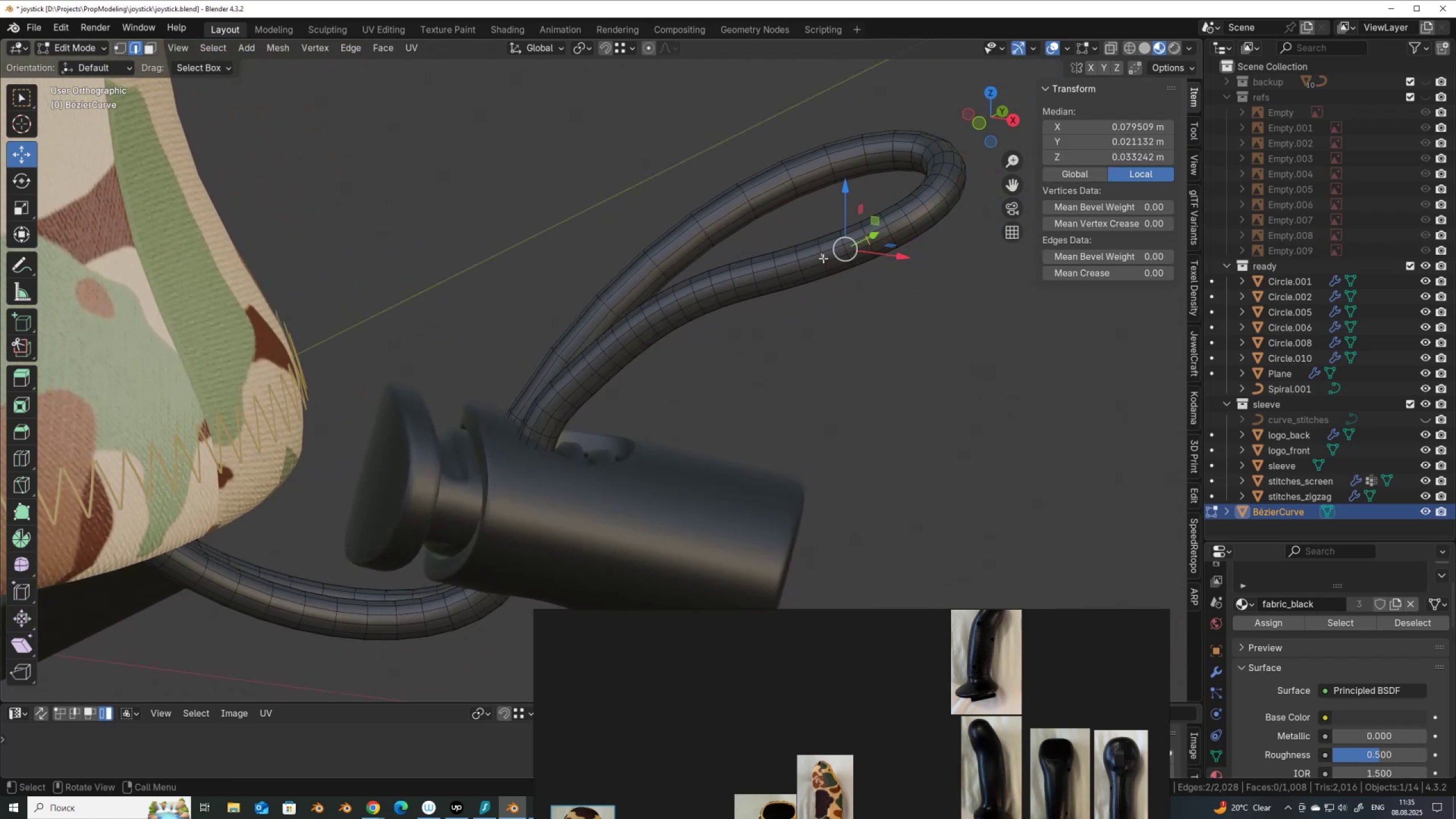 
key(Control+Shift+NumpadAdd)
 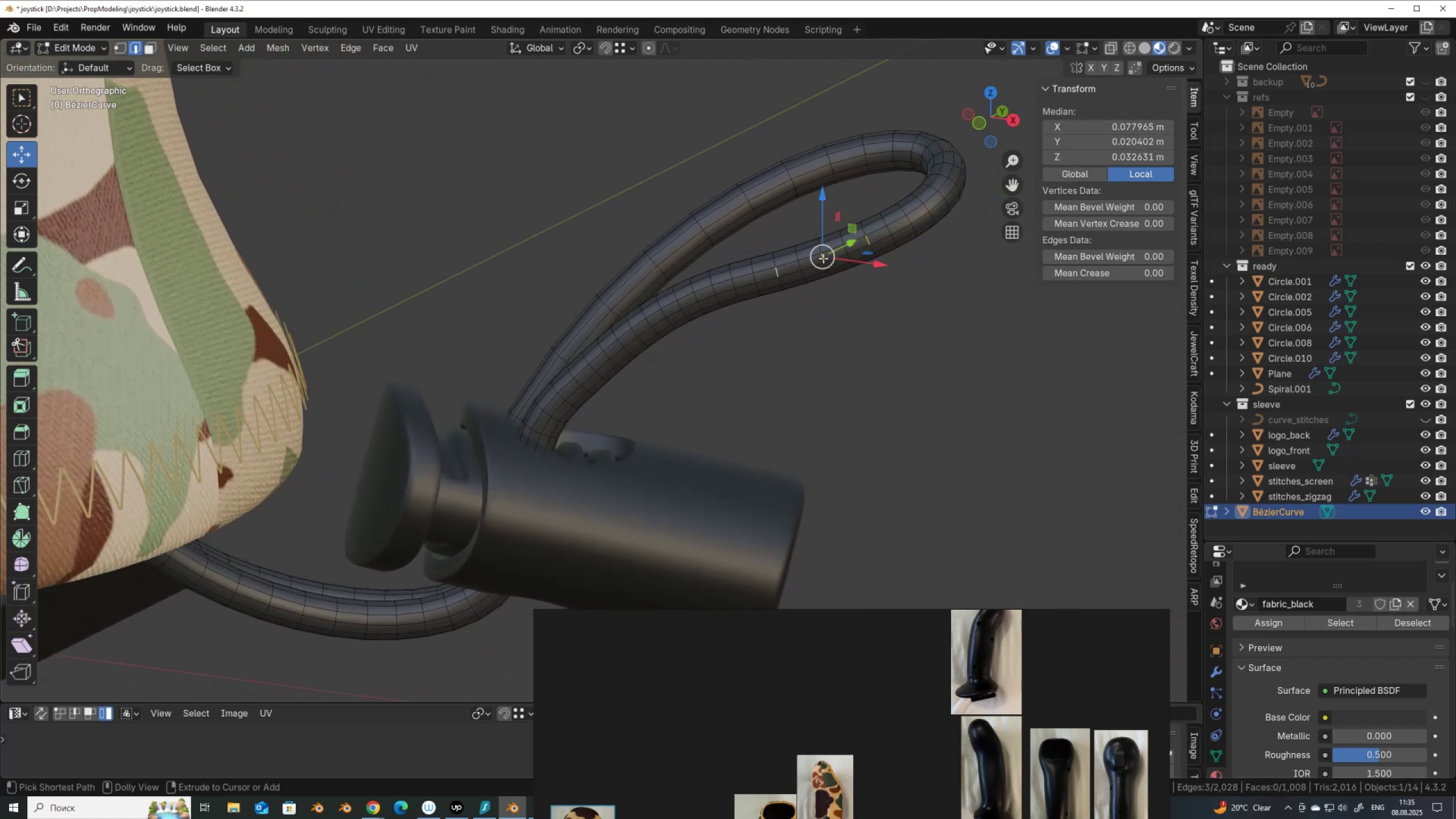 
key(Control+Shift+NumpadAdd)
 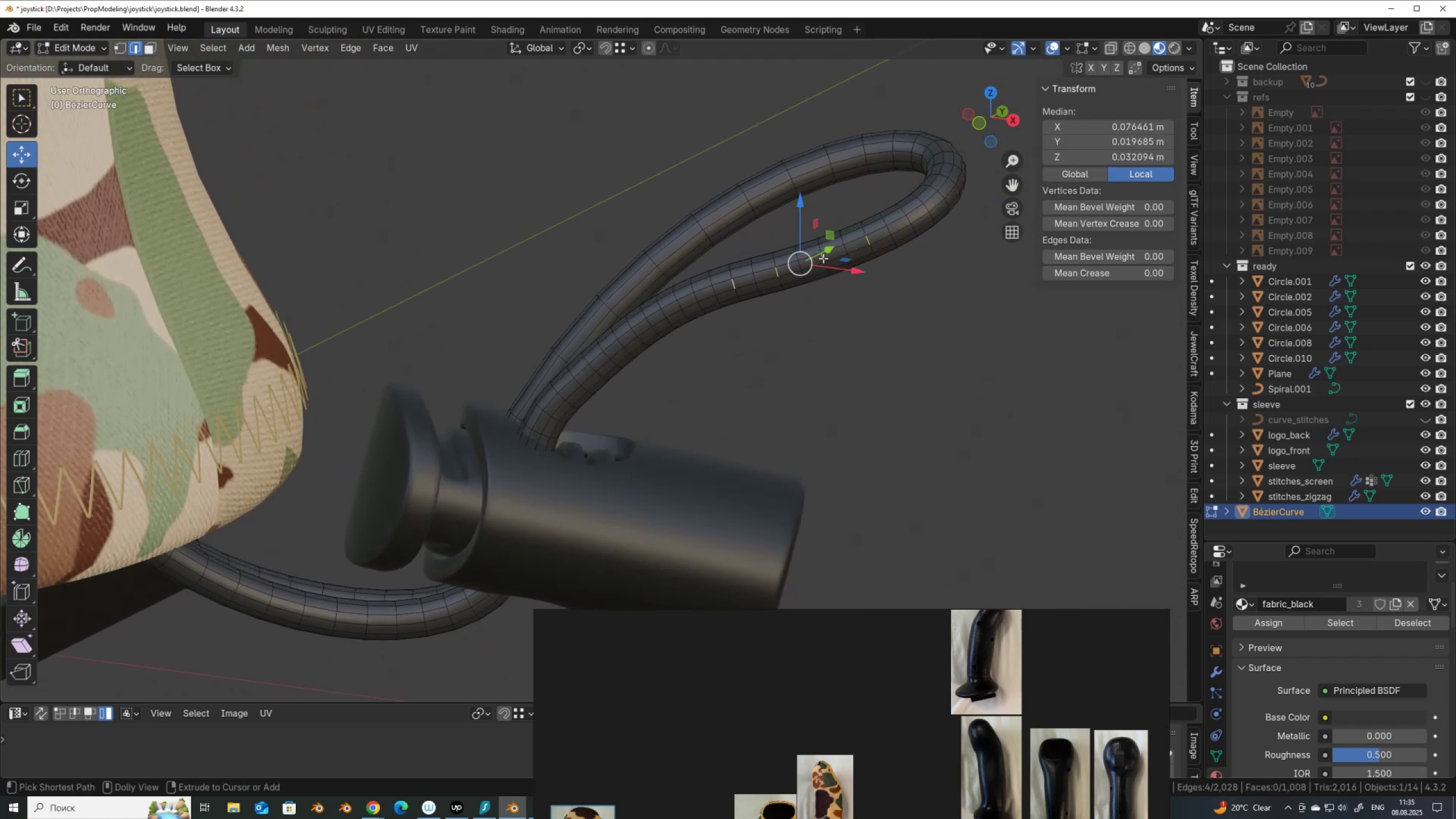 
key(Control+Shift+NumpadAdd)
 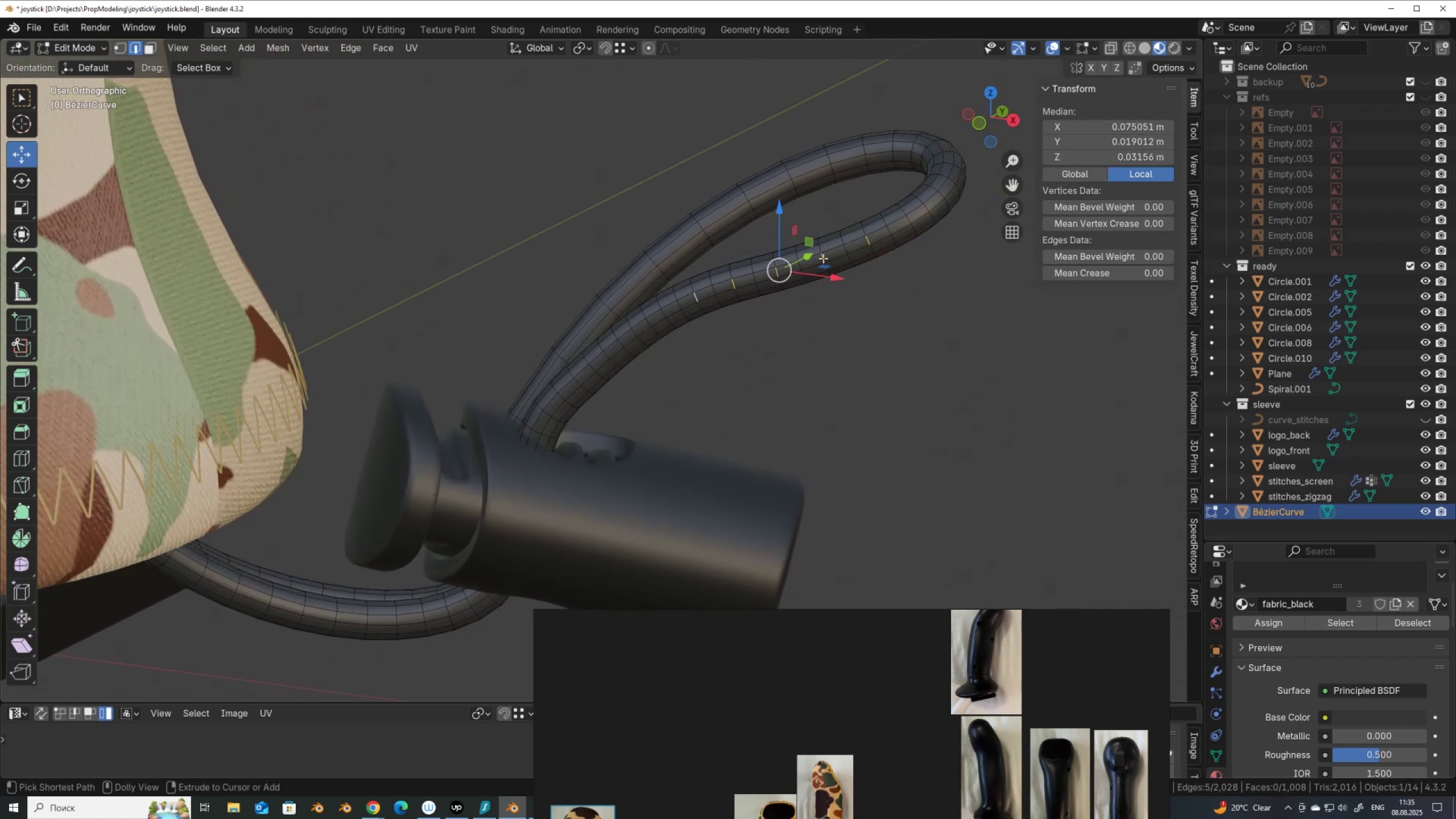 
key(Control+Shift+NumpadAdd)
 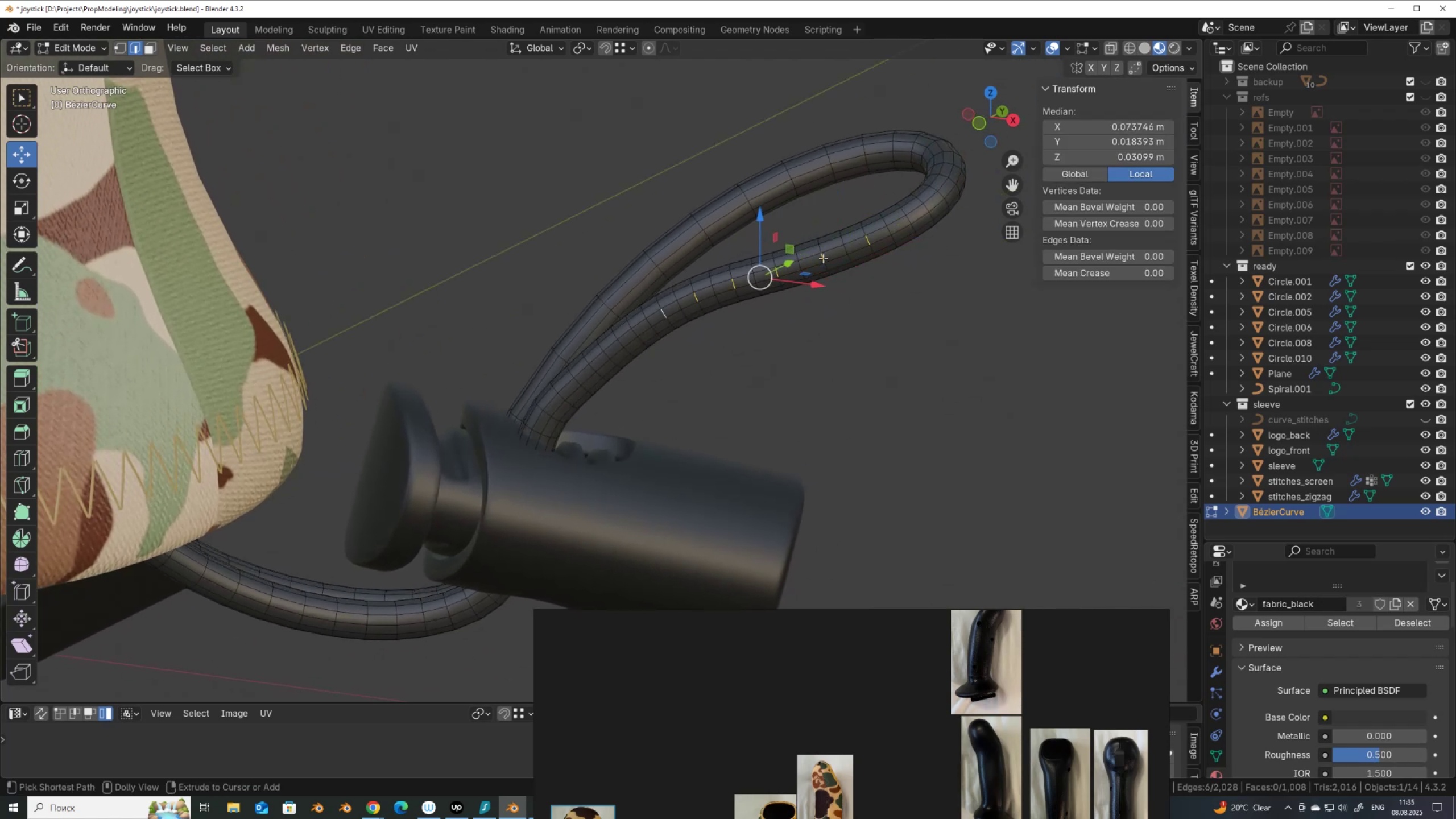 
key(Control+Shift+NumpadAdd)
 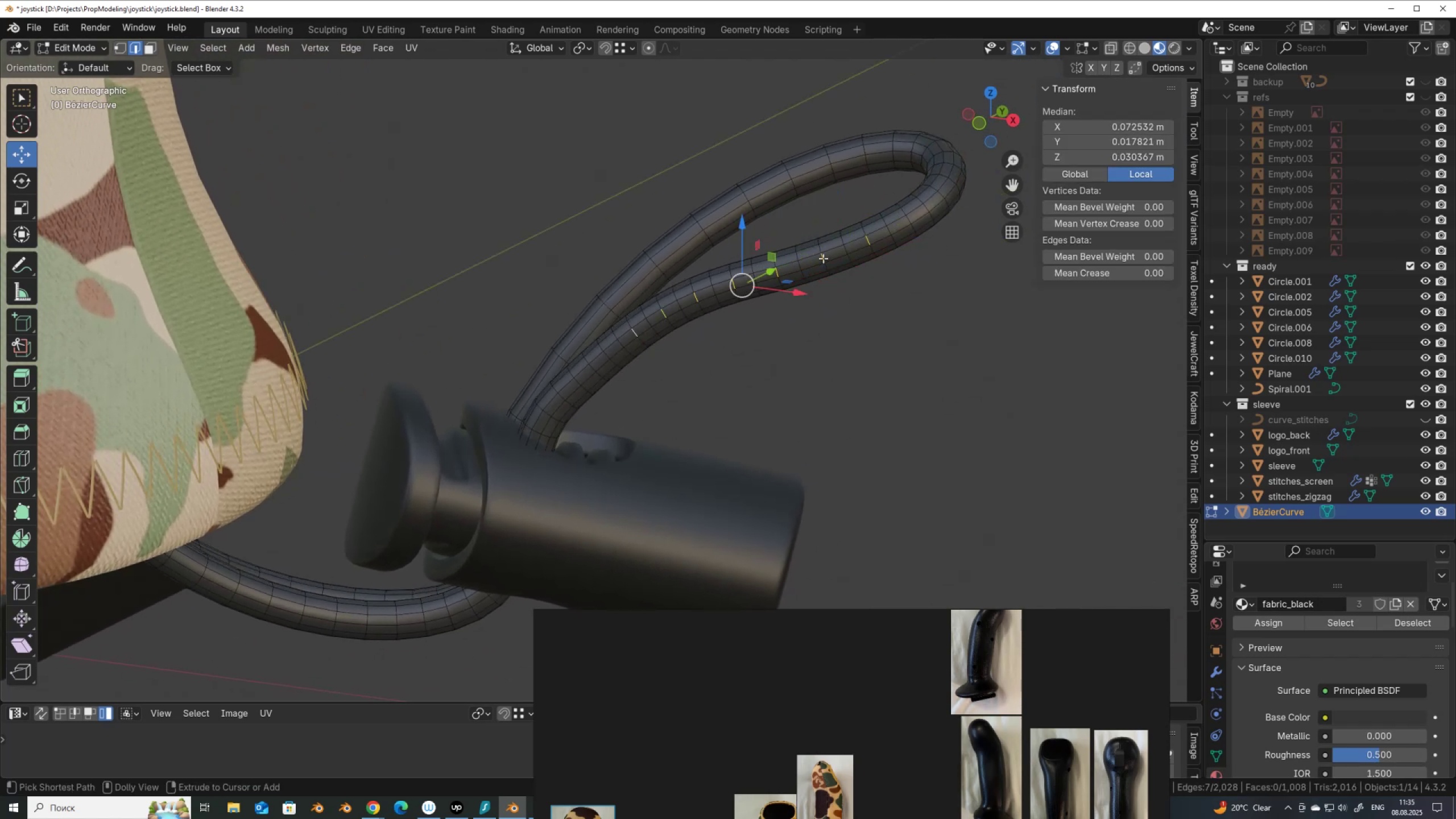 
key(Control+Shift+NumpadAdd)
 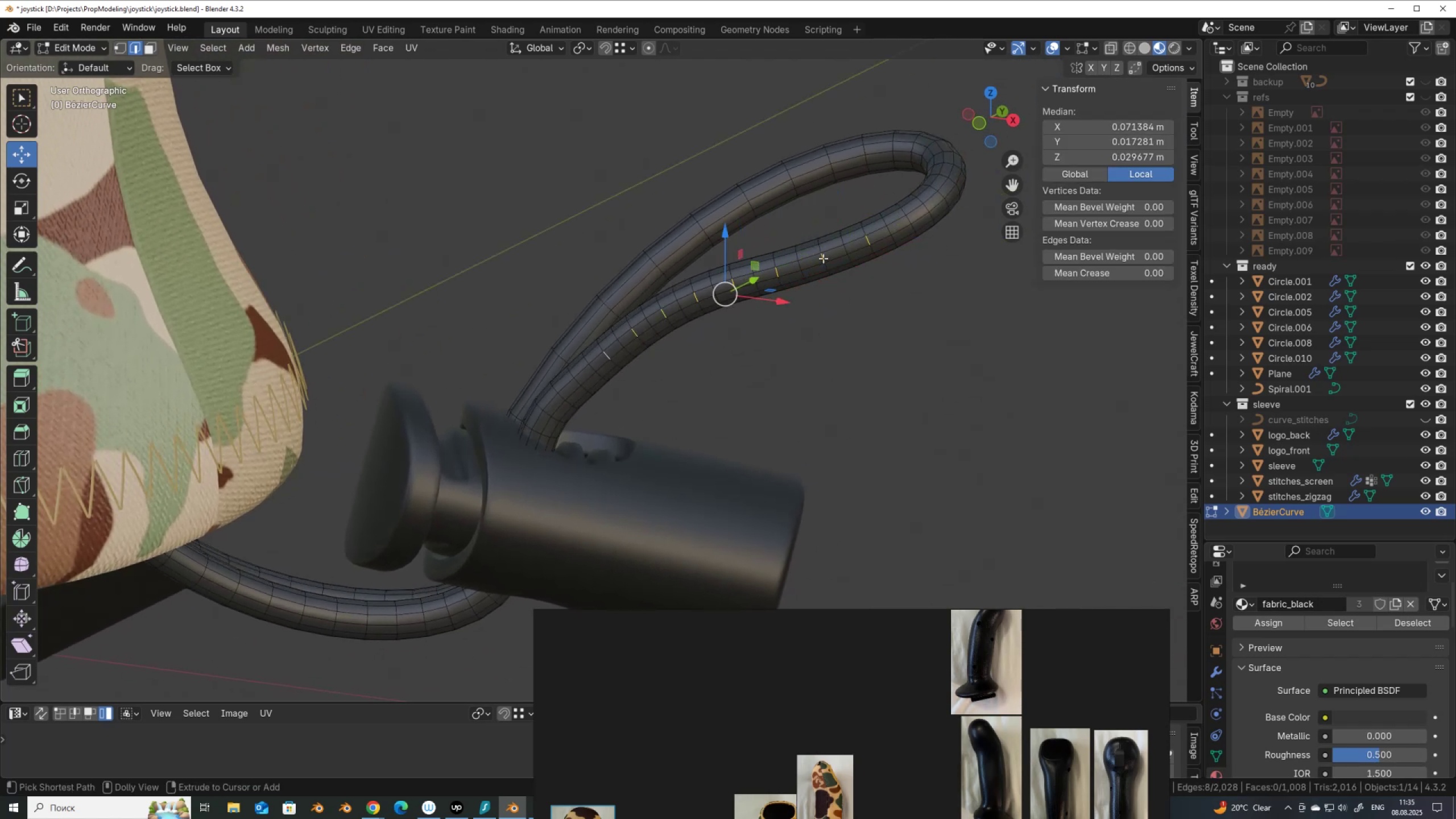 
key(Control+Shift+NumpadAdd)
 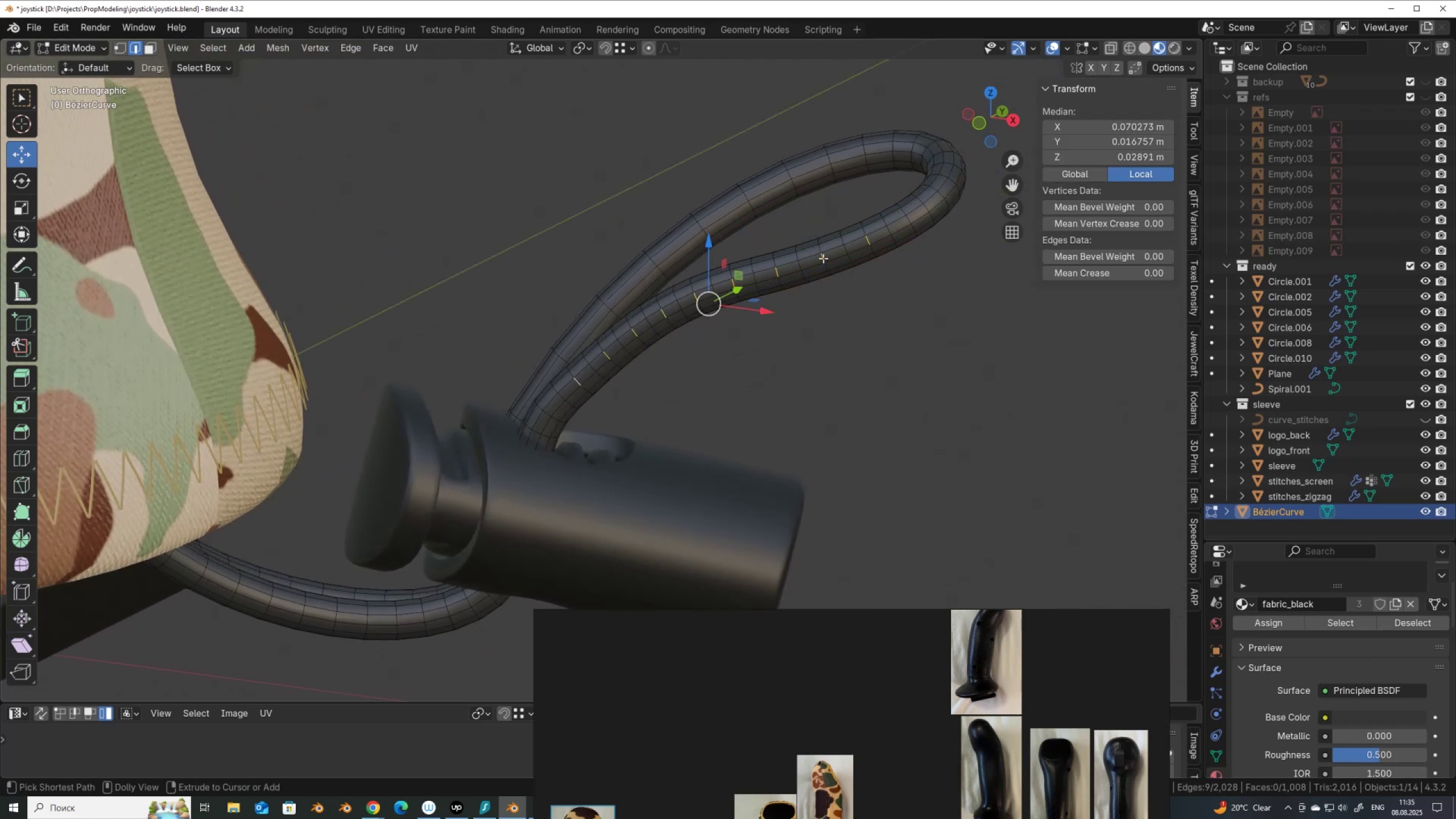 
key(Control+Shift+NumpadAdd)
 